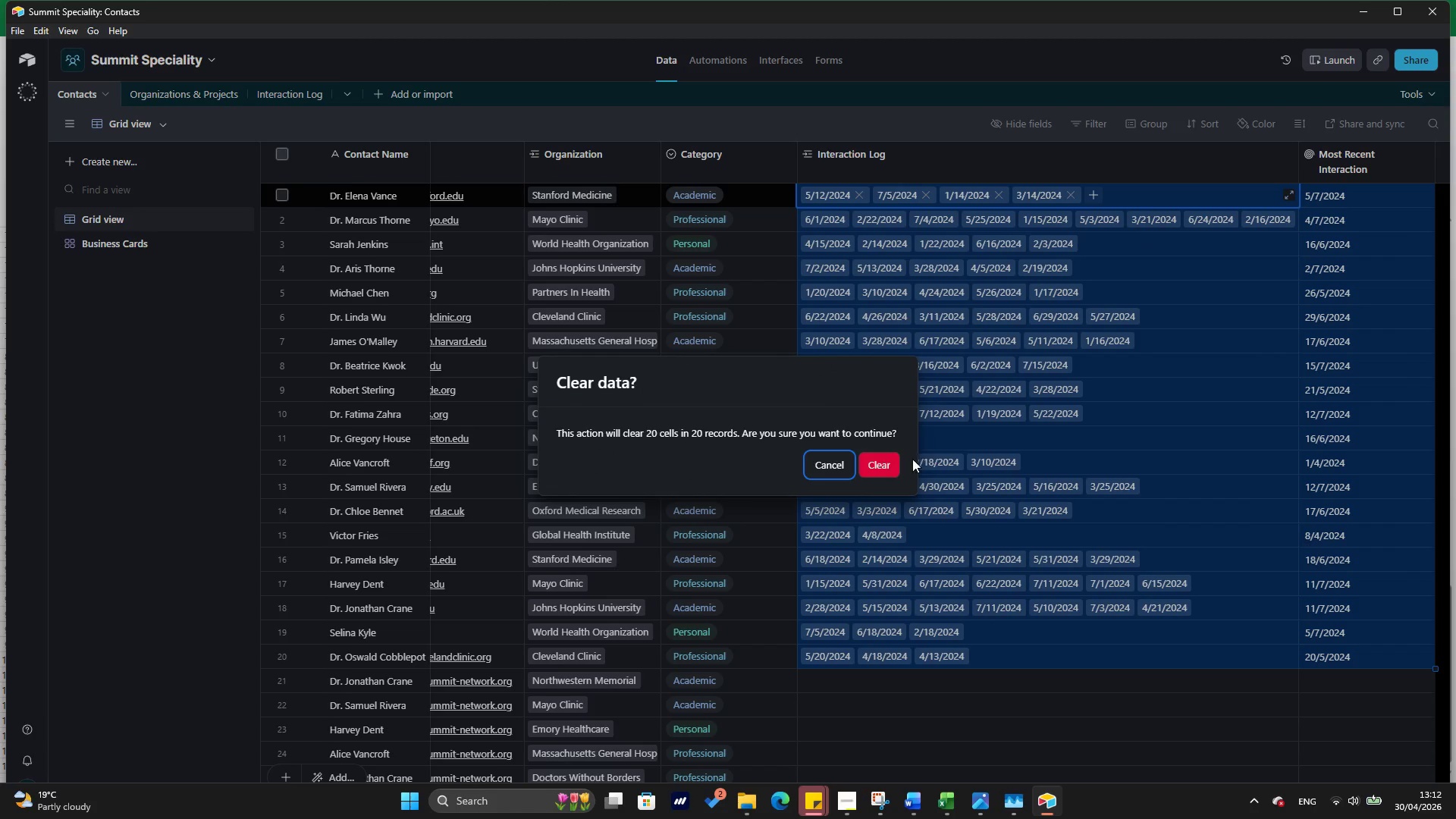 
left_click([876, 469])
 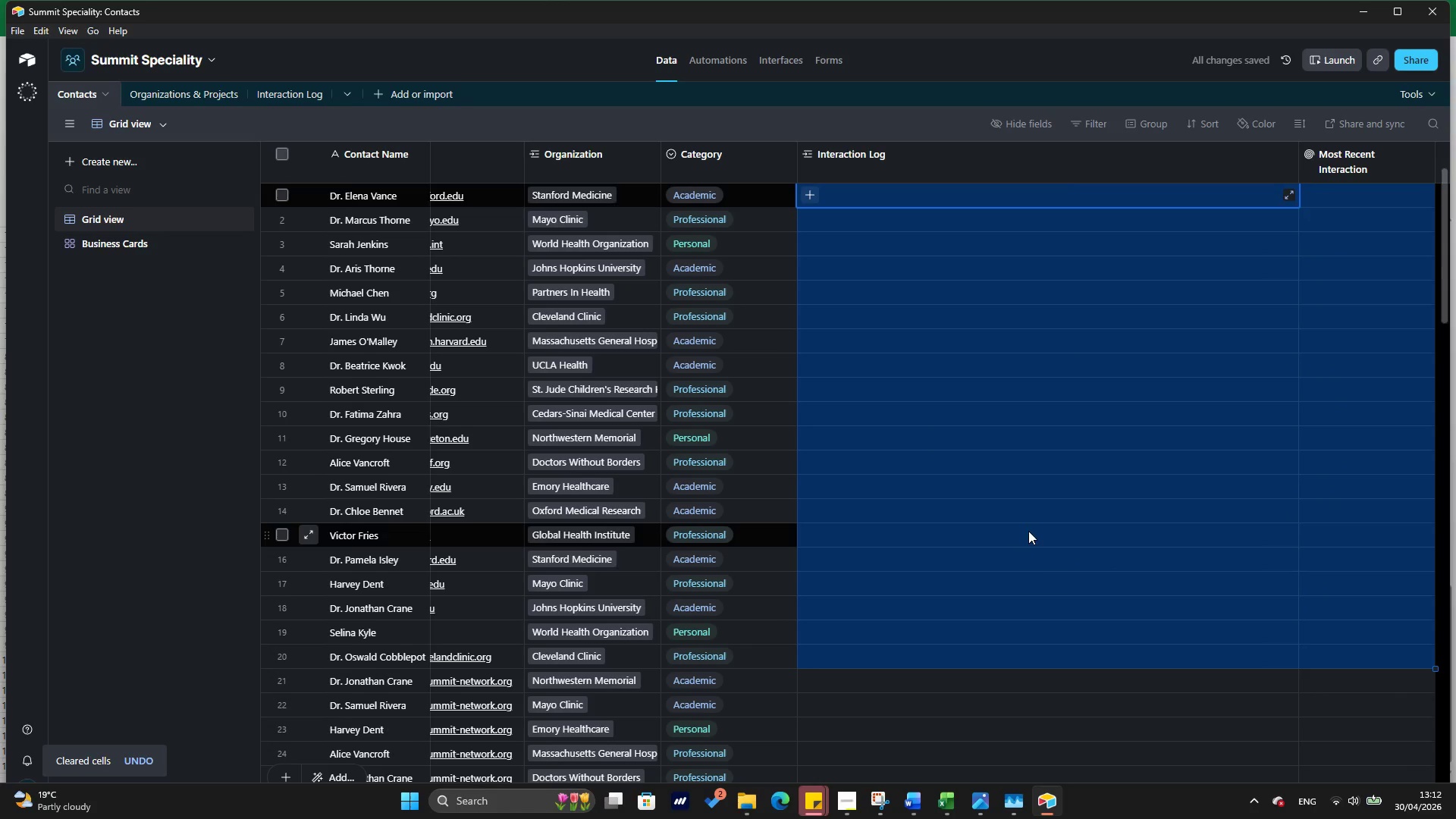 
left_click([1041, 700])
 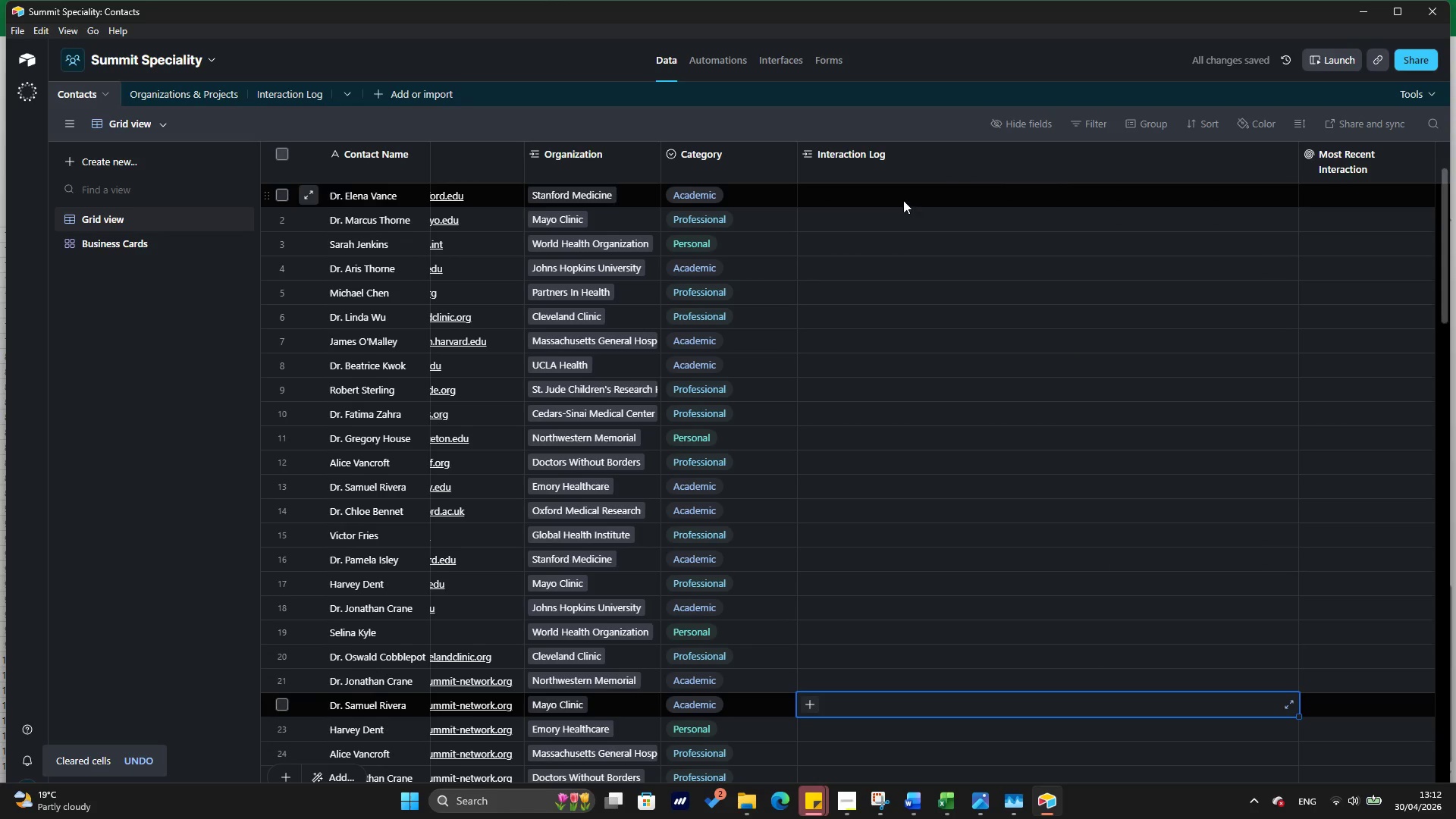 
left_click([902, 196])
 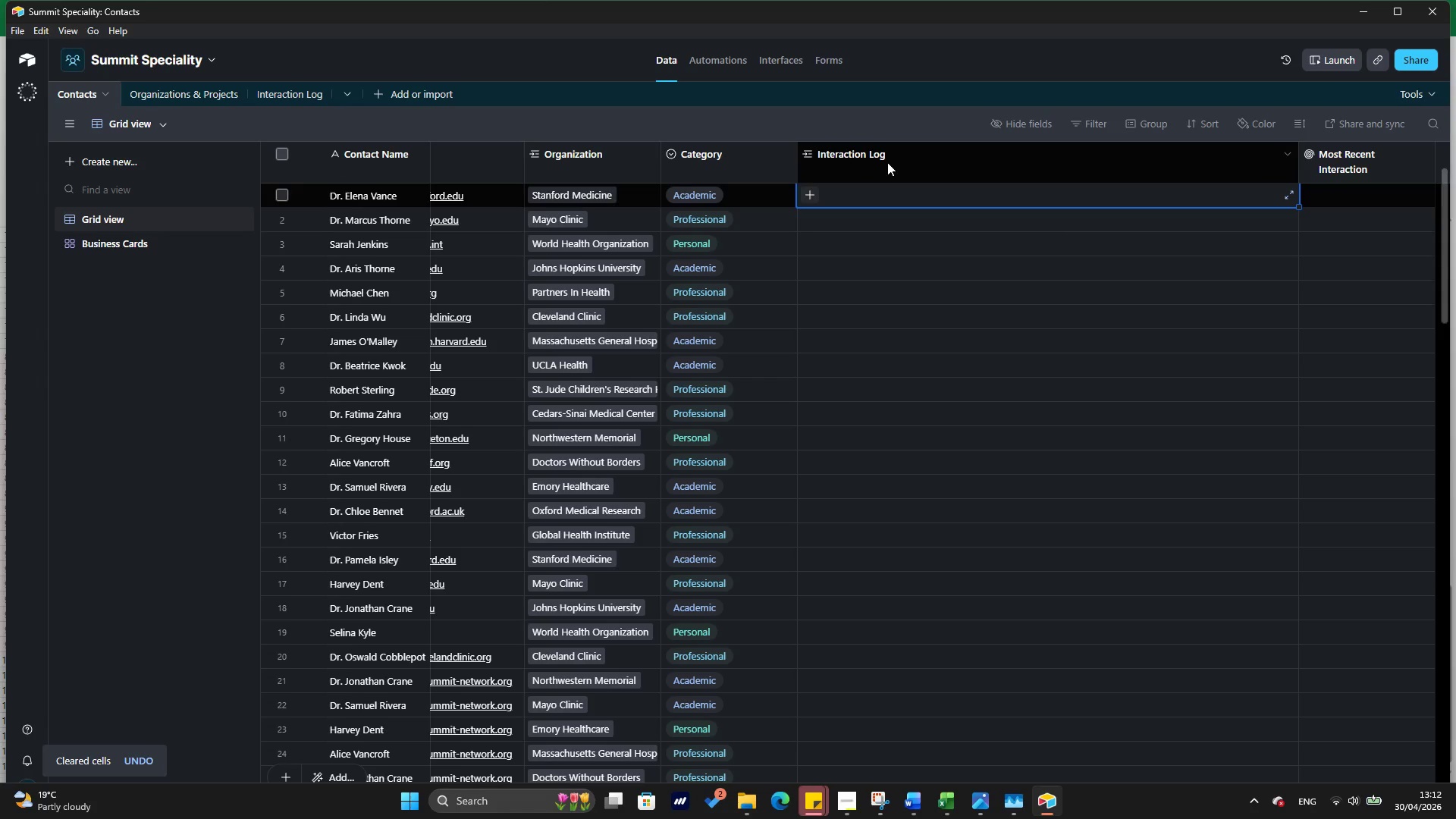 
double_click([887, 159])
 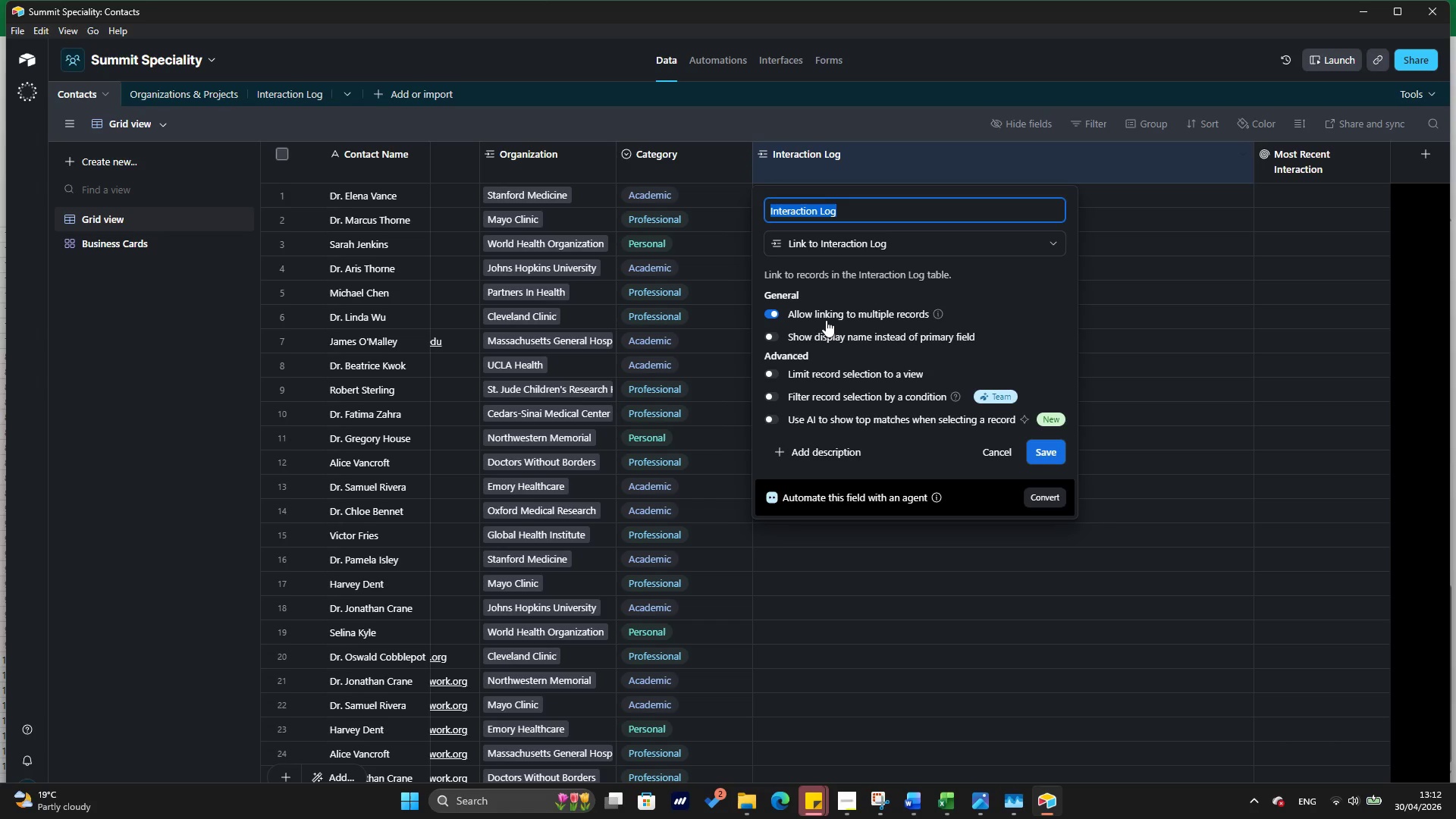 
wait(22.66)
 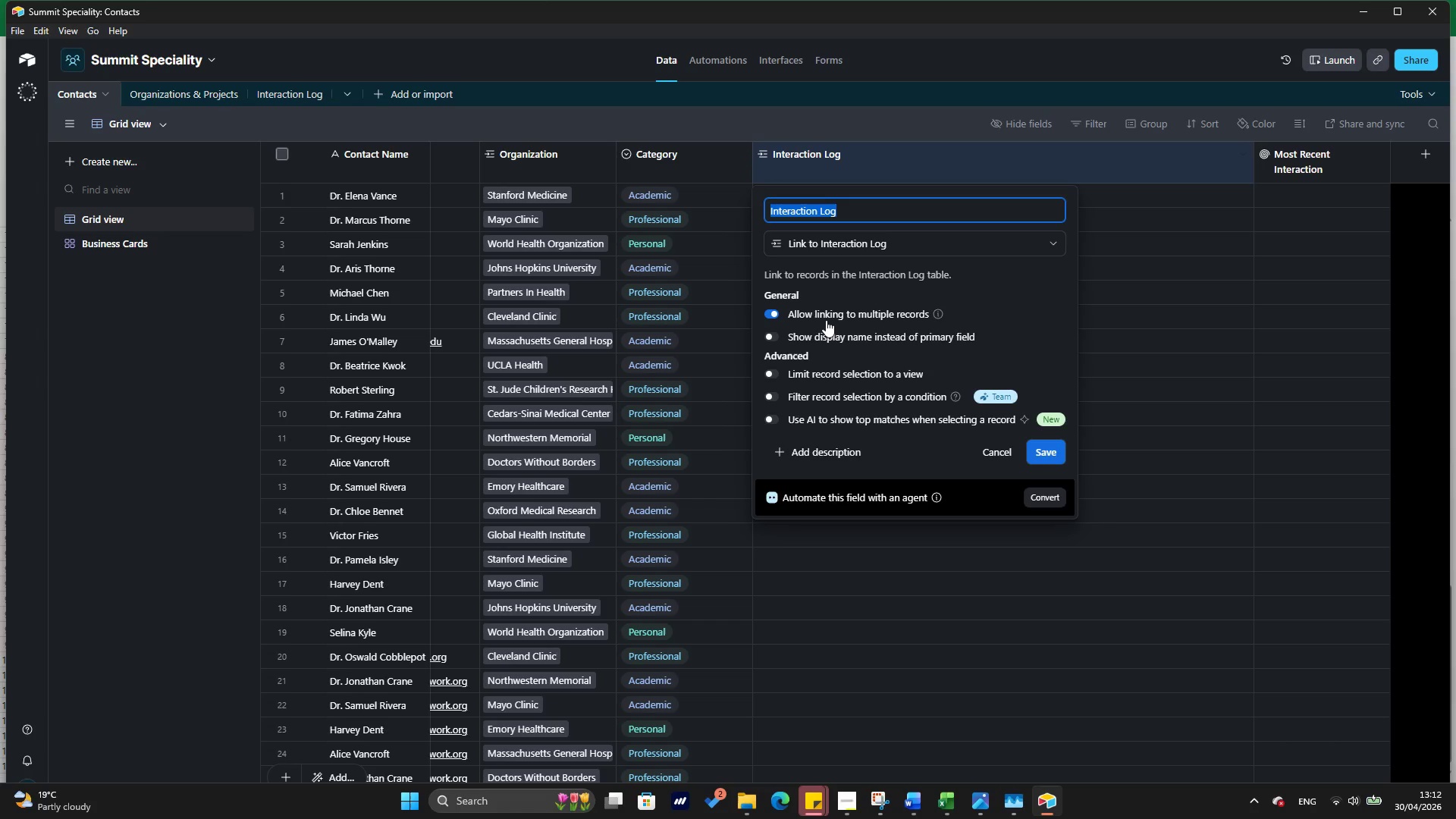 
left_click([774, 315])
 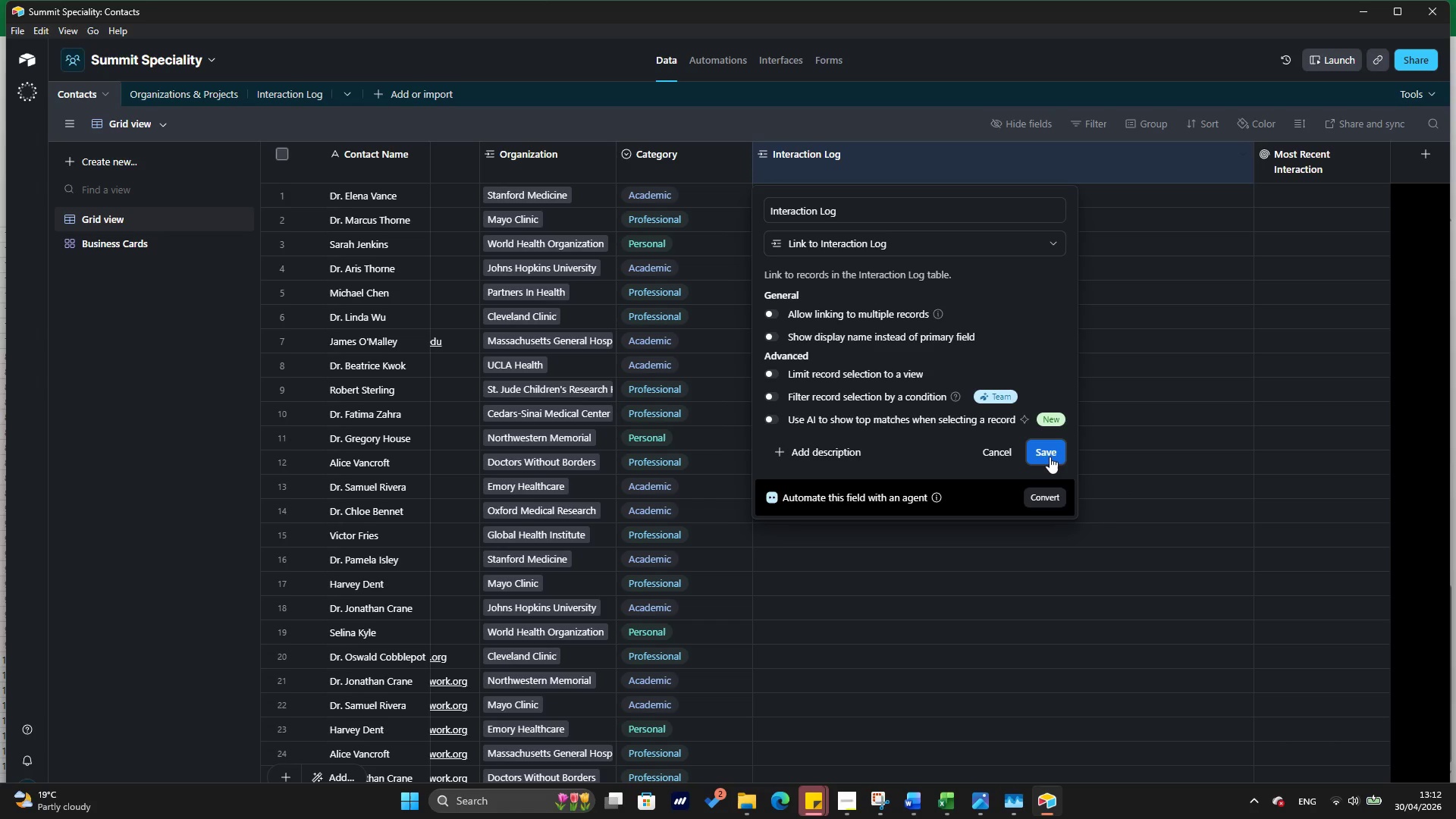 
left_click([1050, 457])
 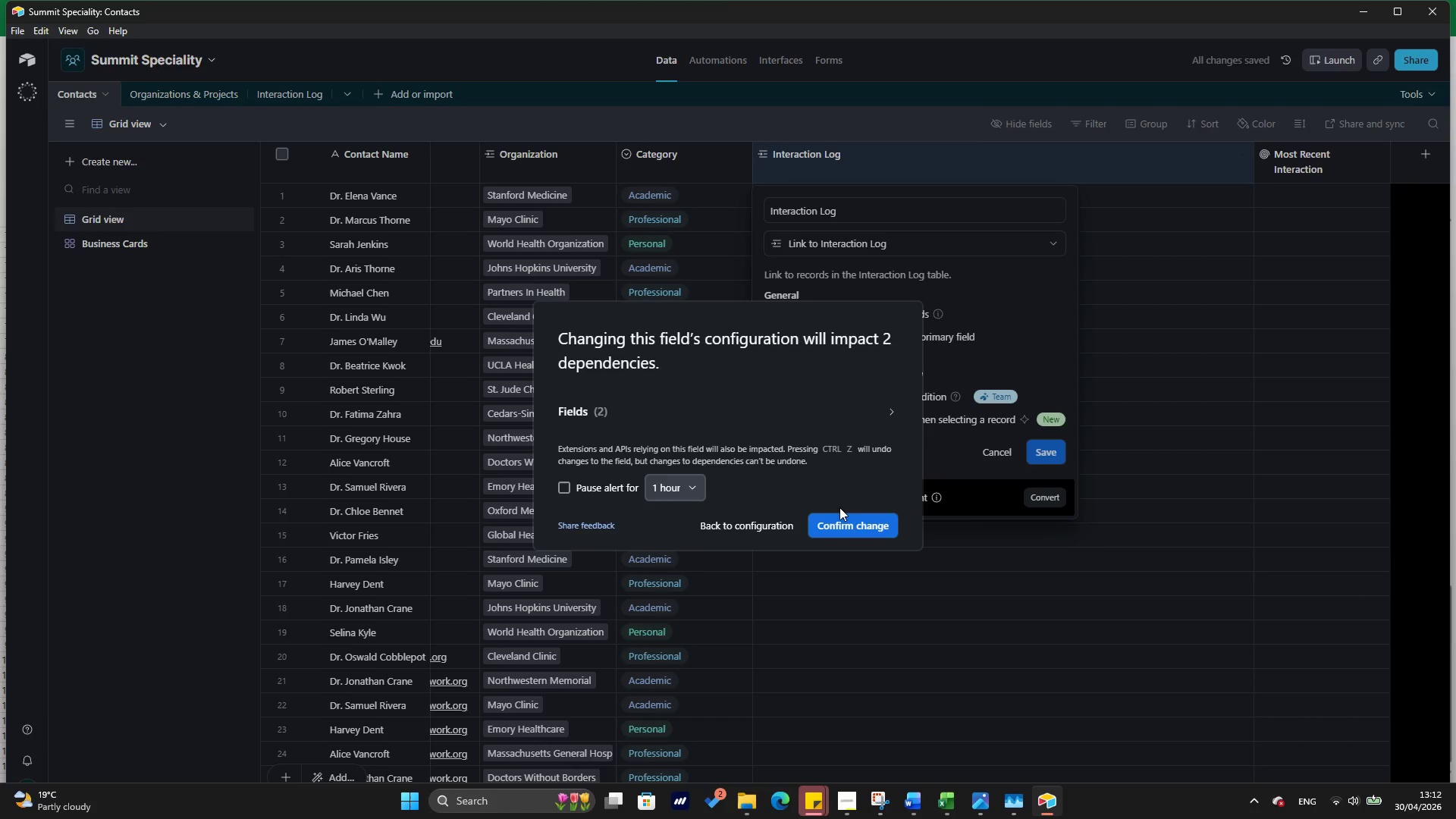 
wait(8.12)
 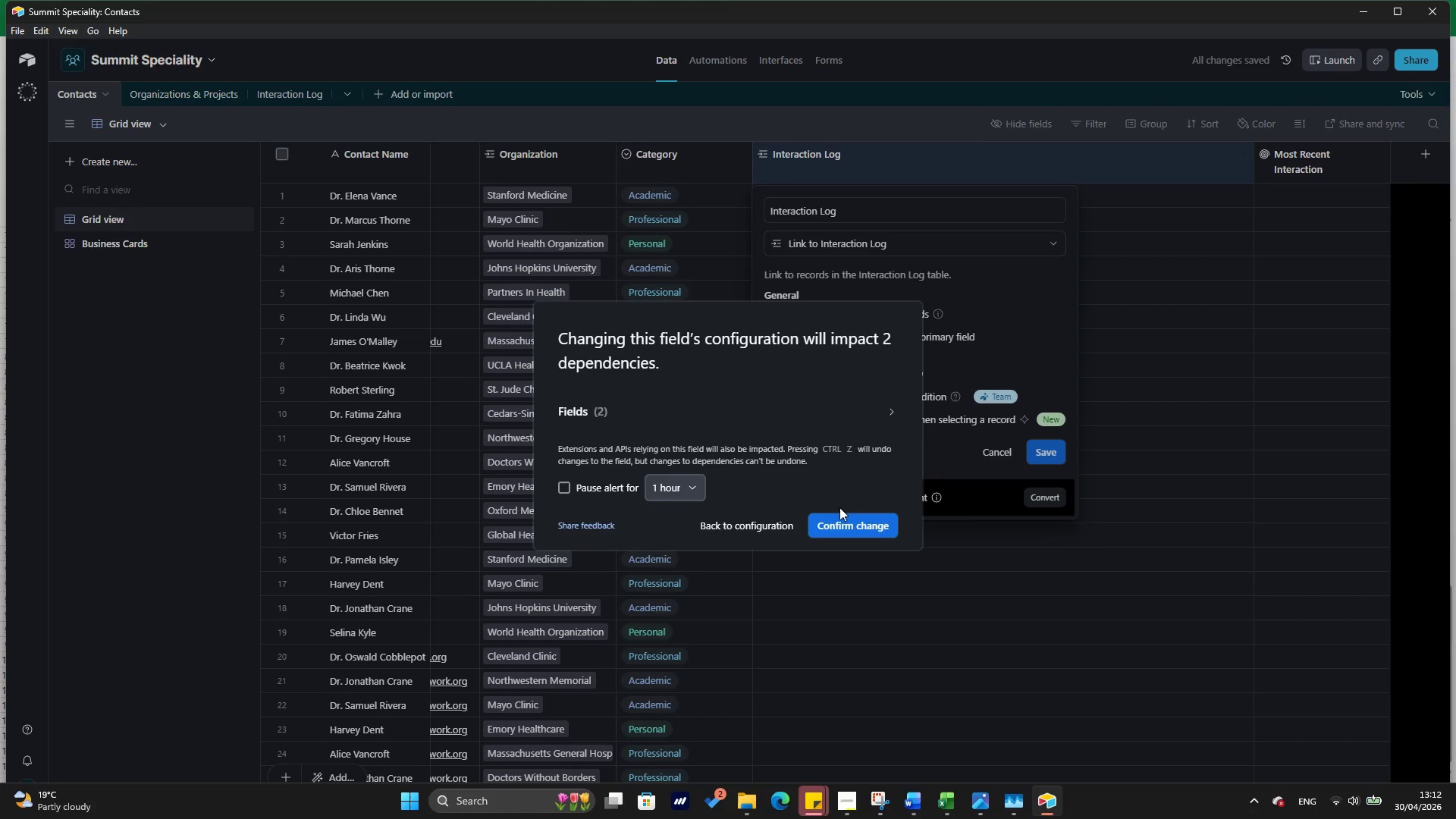 
left_click([852, 528])
 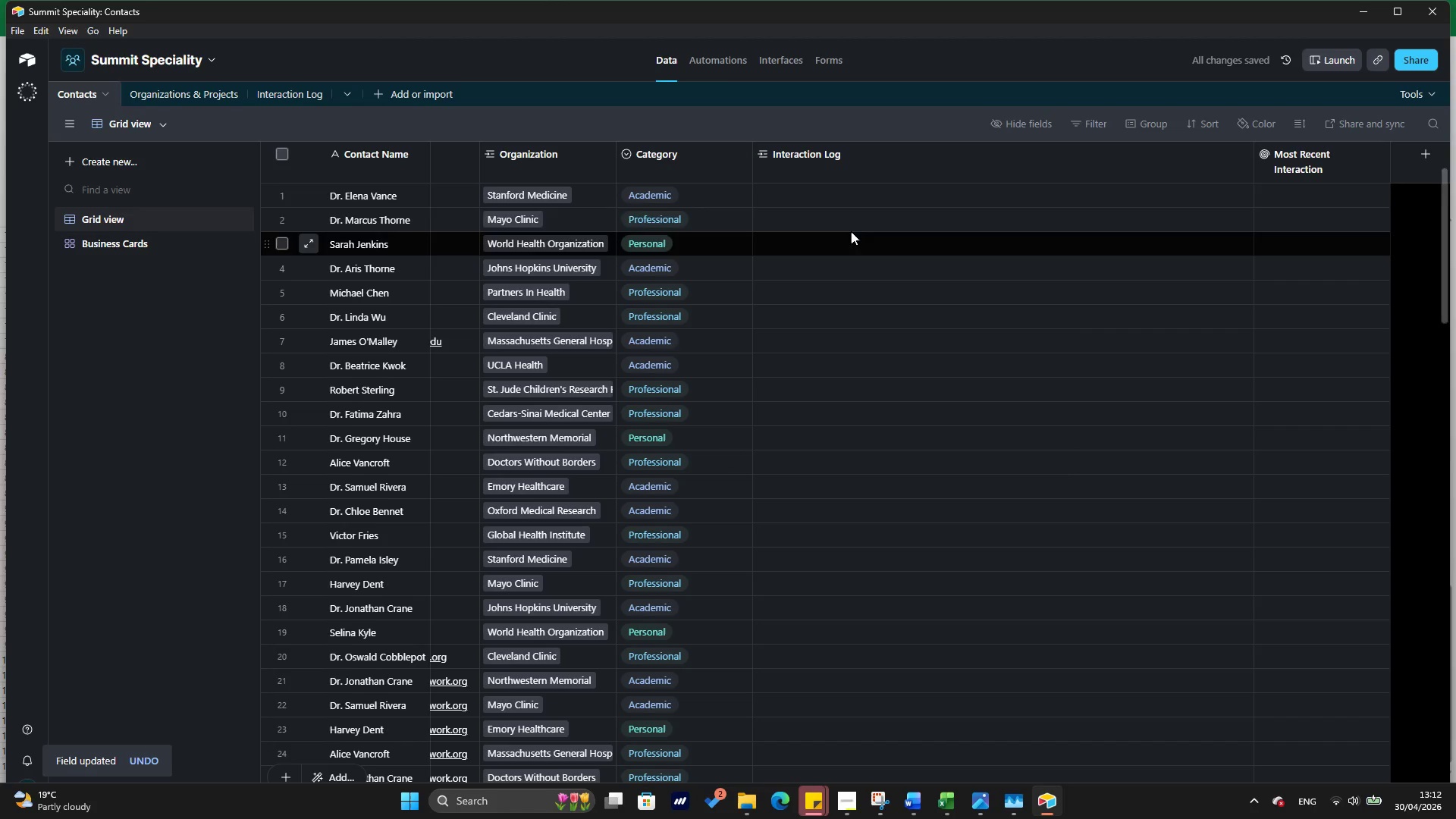 
left_click([849, 191])
 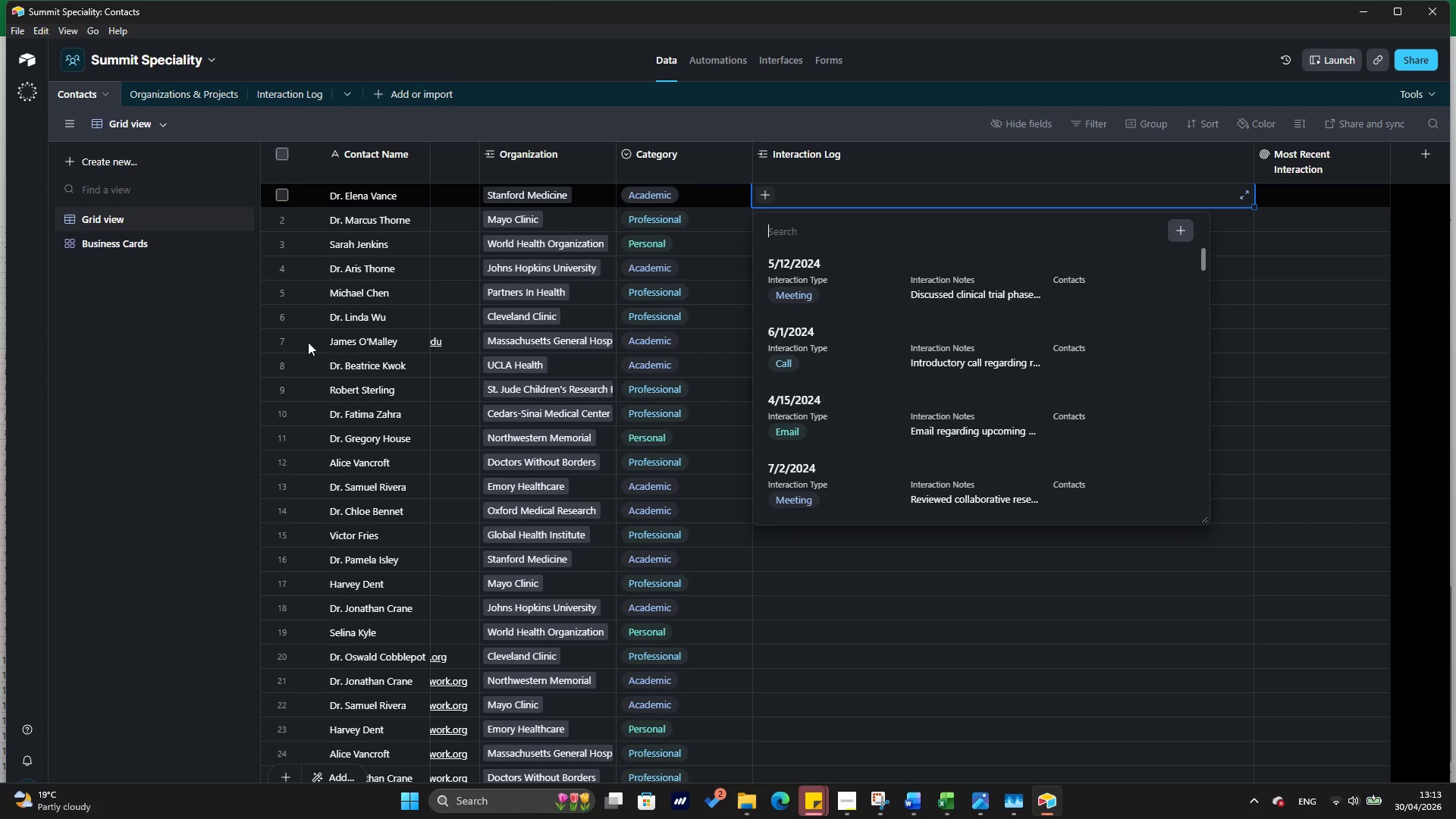 
wait(42.66)
 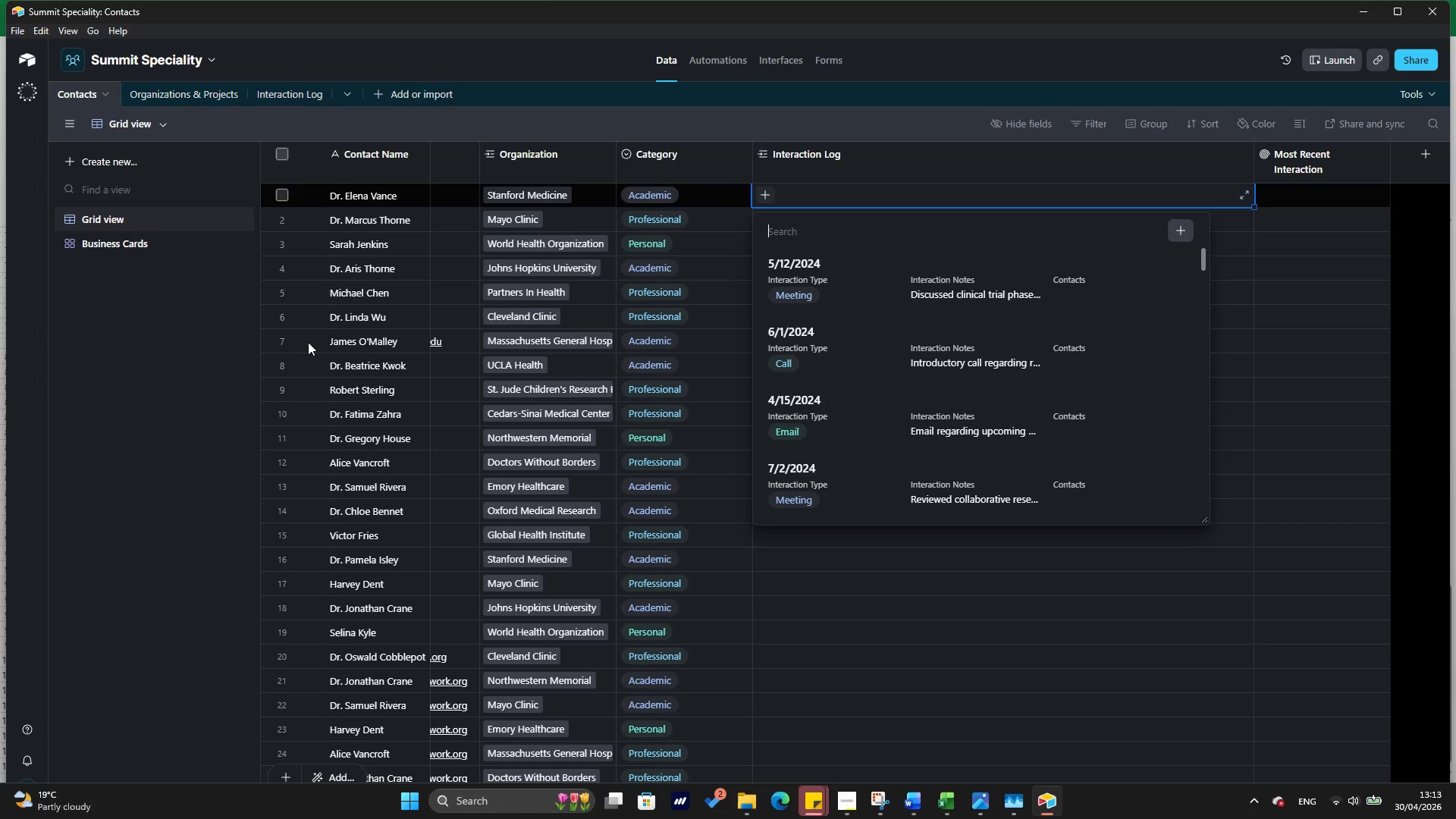 
left_click([1140, 639])
 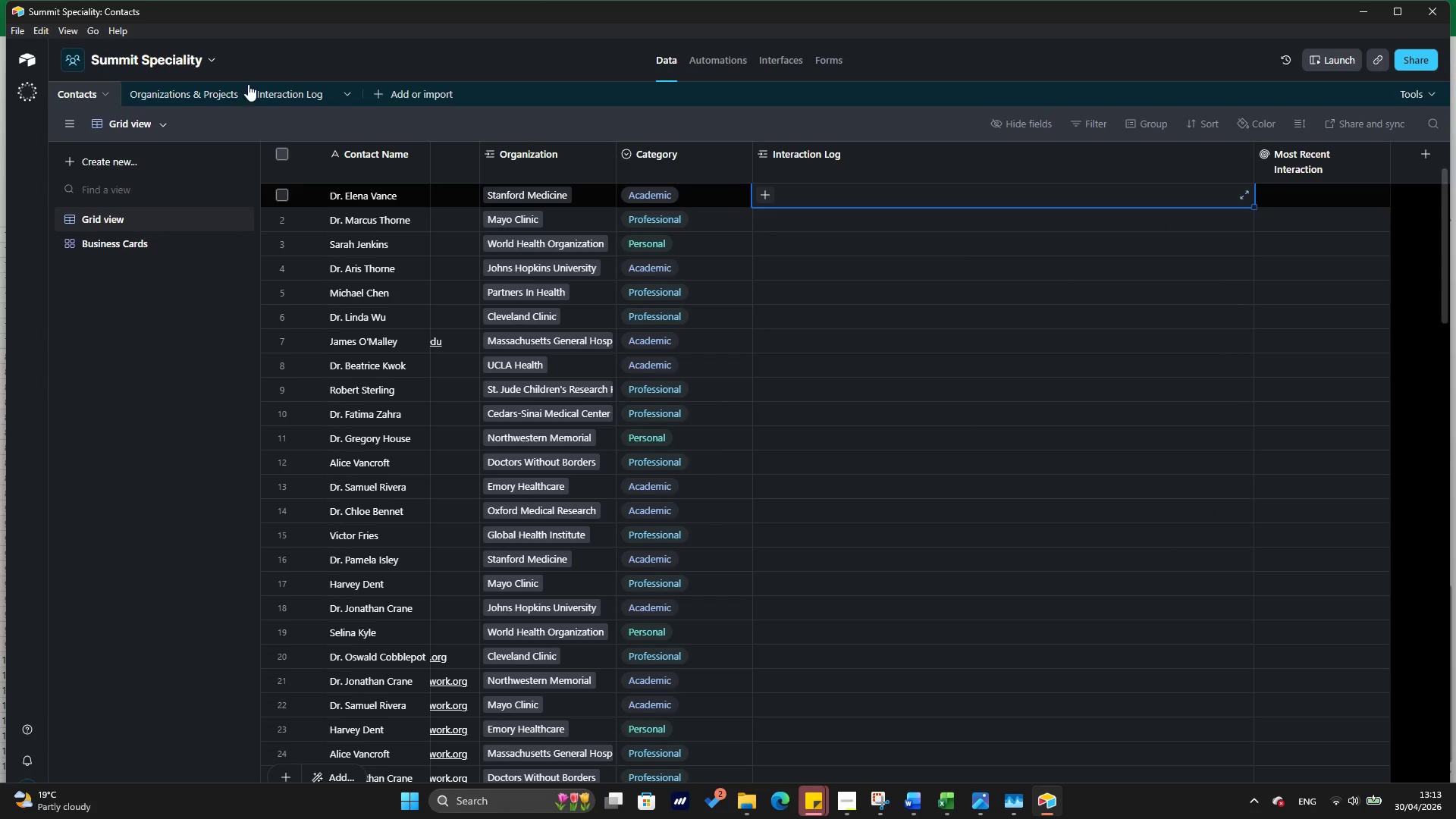 
left_click([270, 90])
 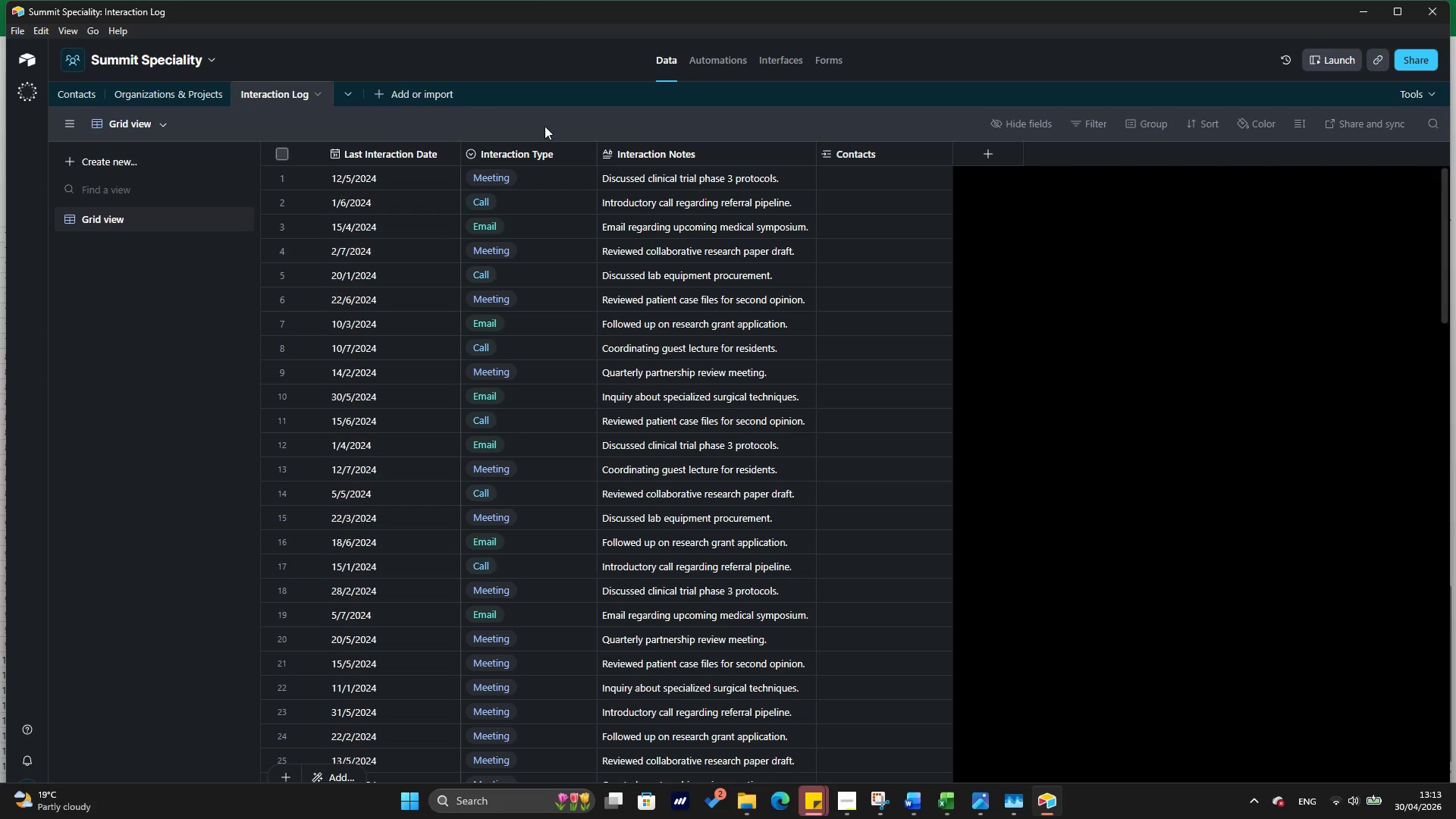 
wait(5.1)
 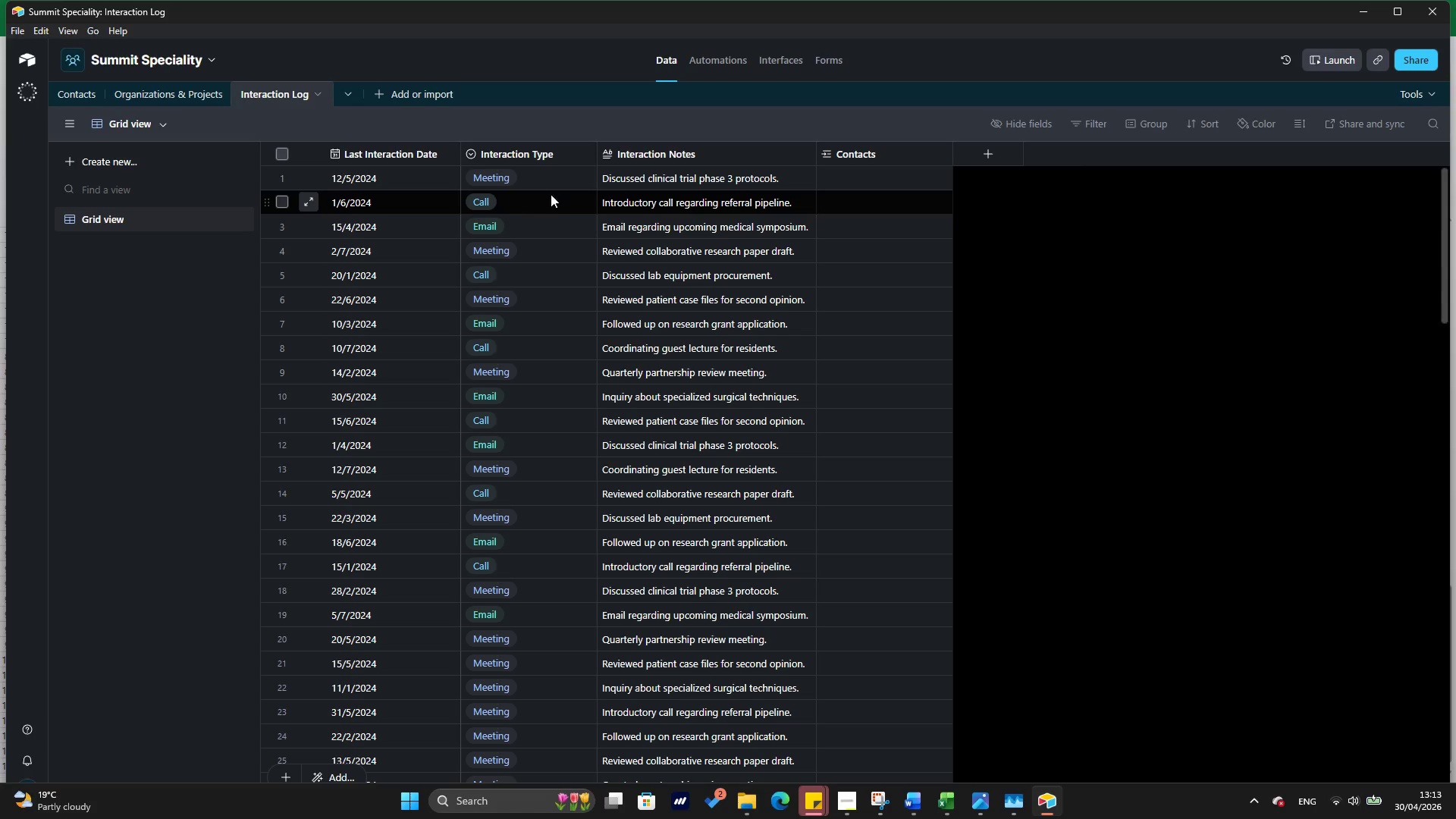 
mouse_move([873, 191])
 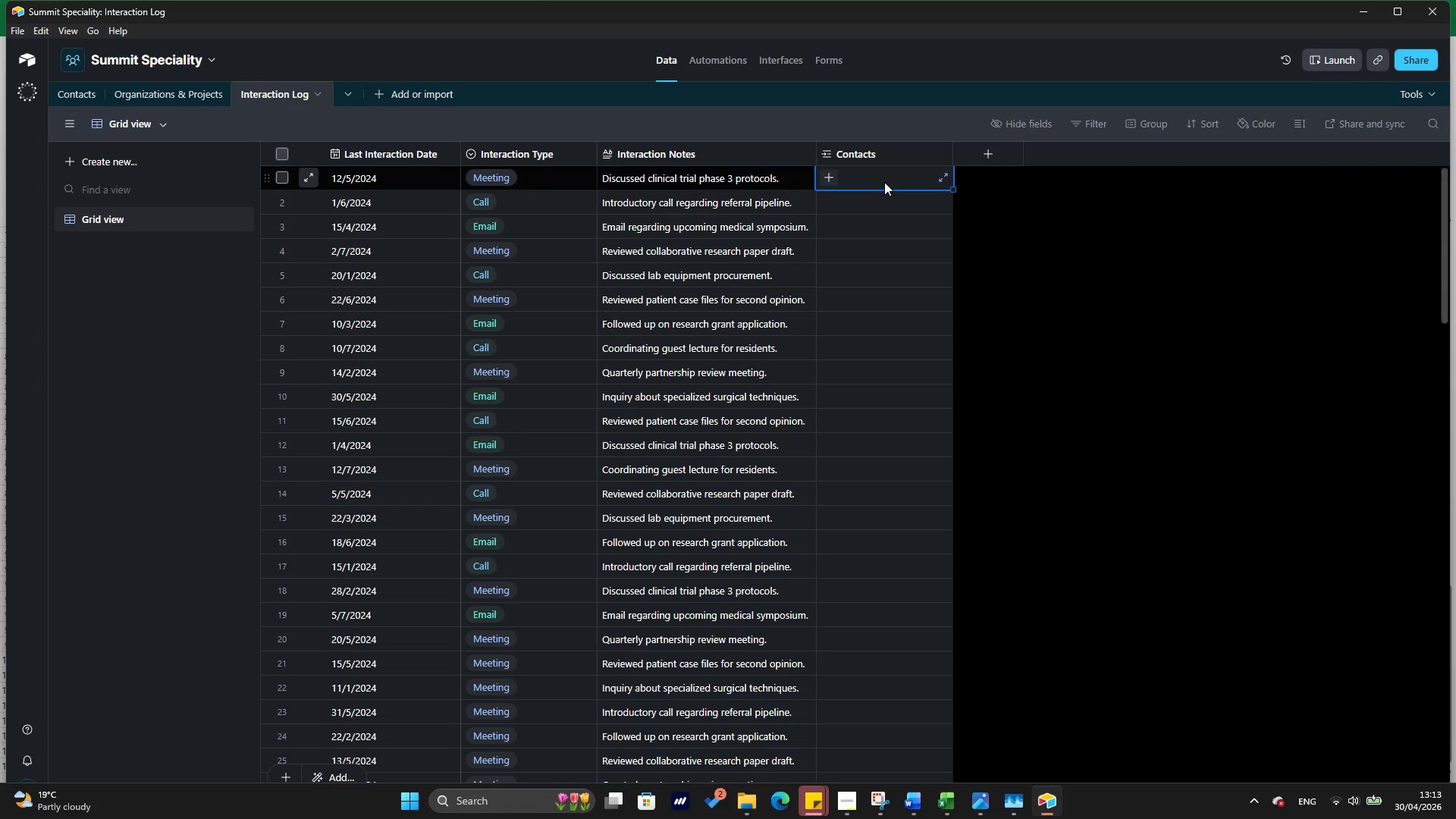 
wait(9.56)
 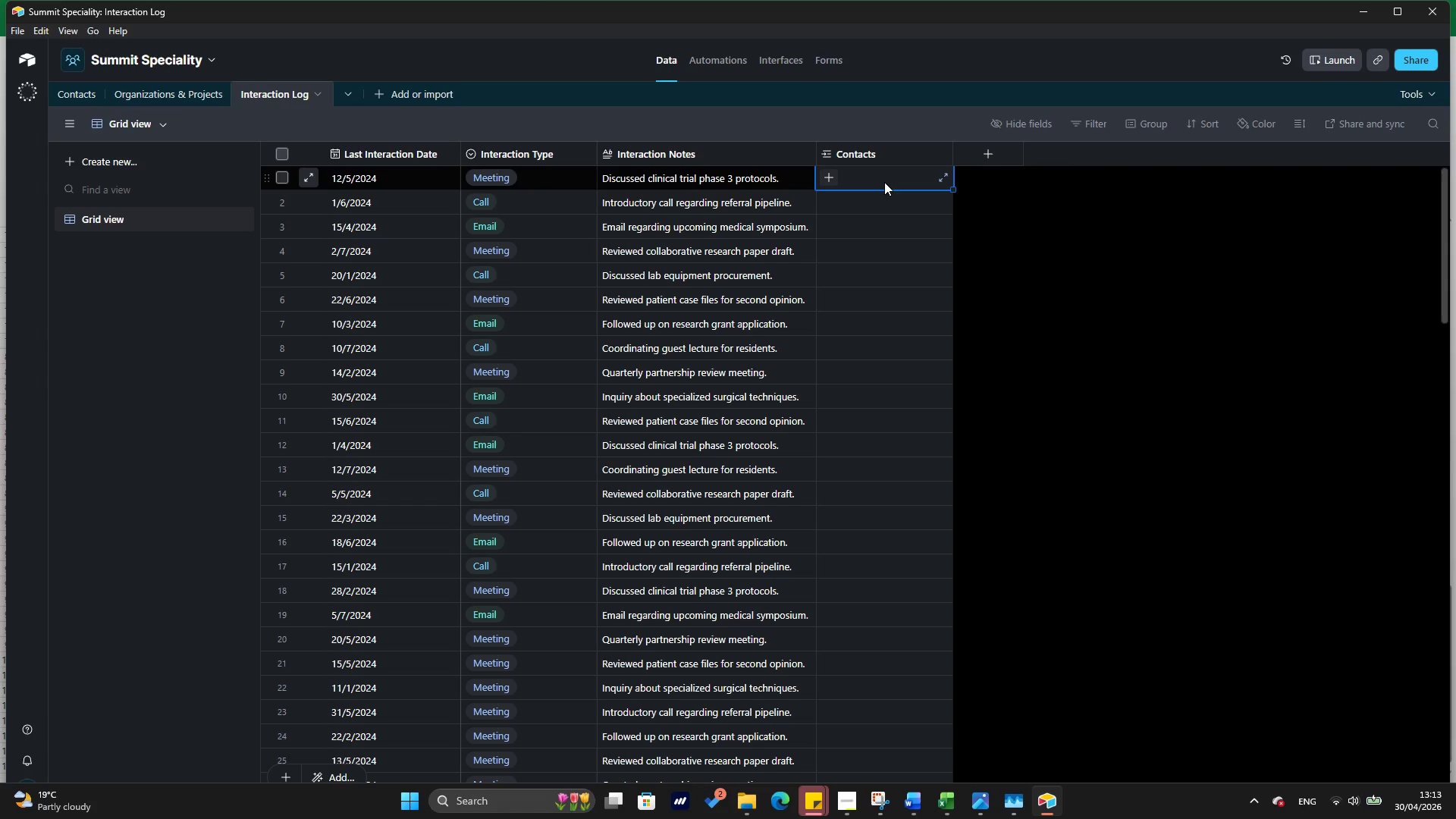 
left_click([947, 748])
 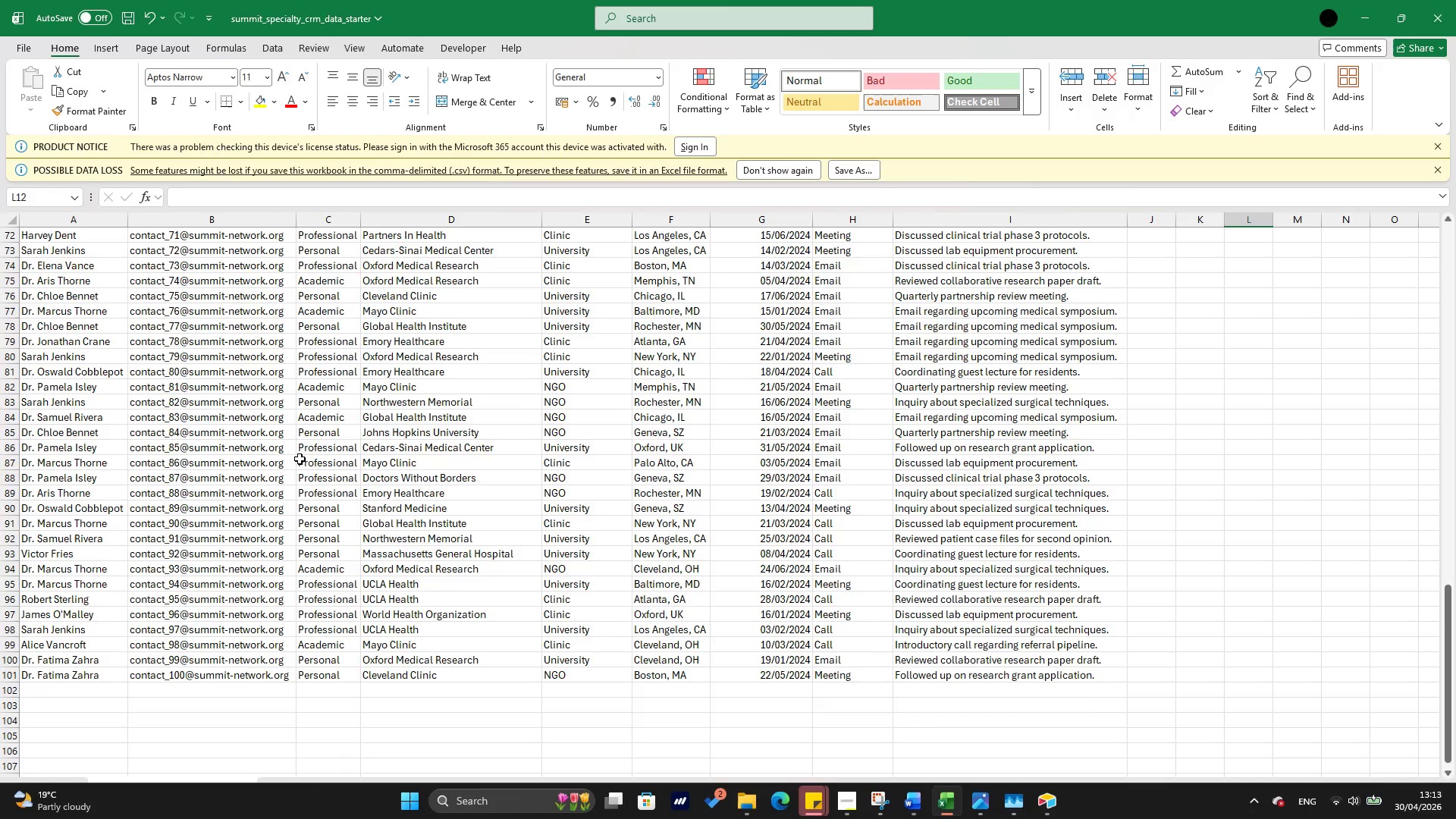 
scroll: coordinate [81, 320], scroll_direction: up, amount: 31.0
 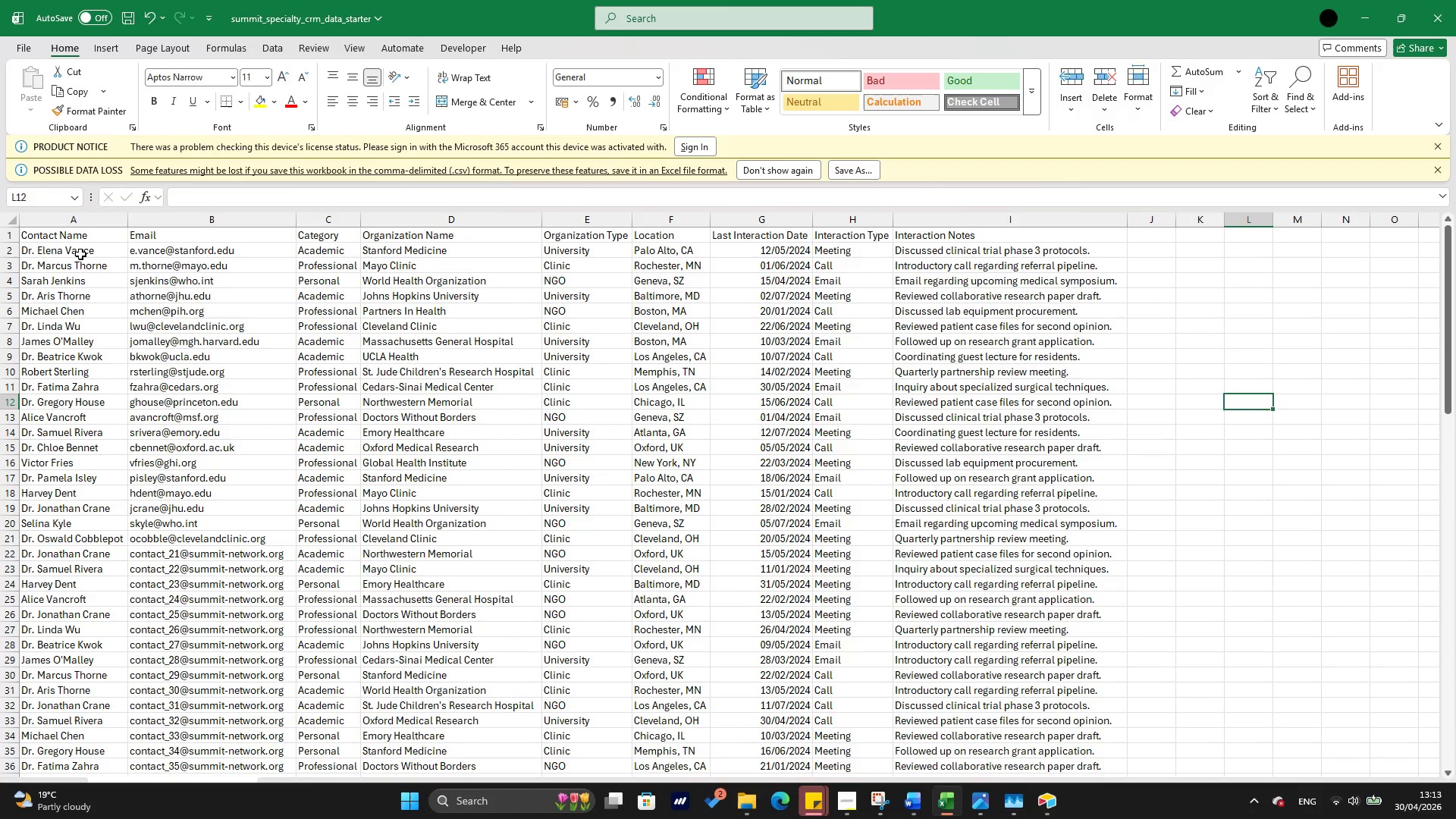 
left_click([80, 254])
 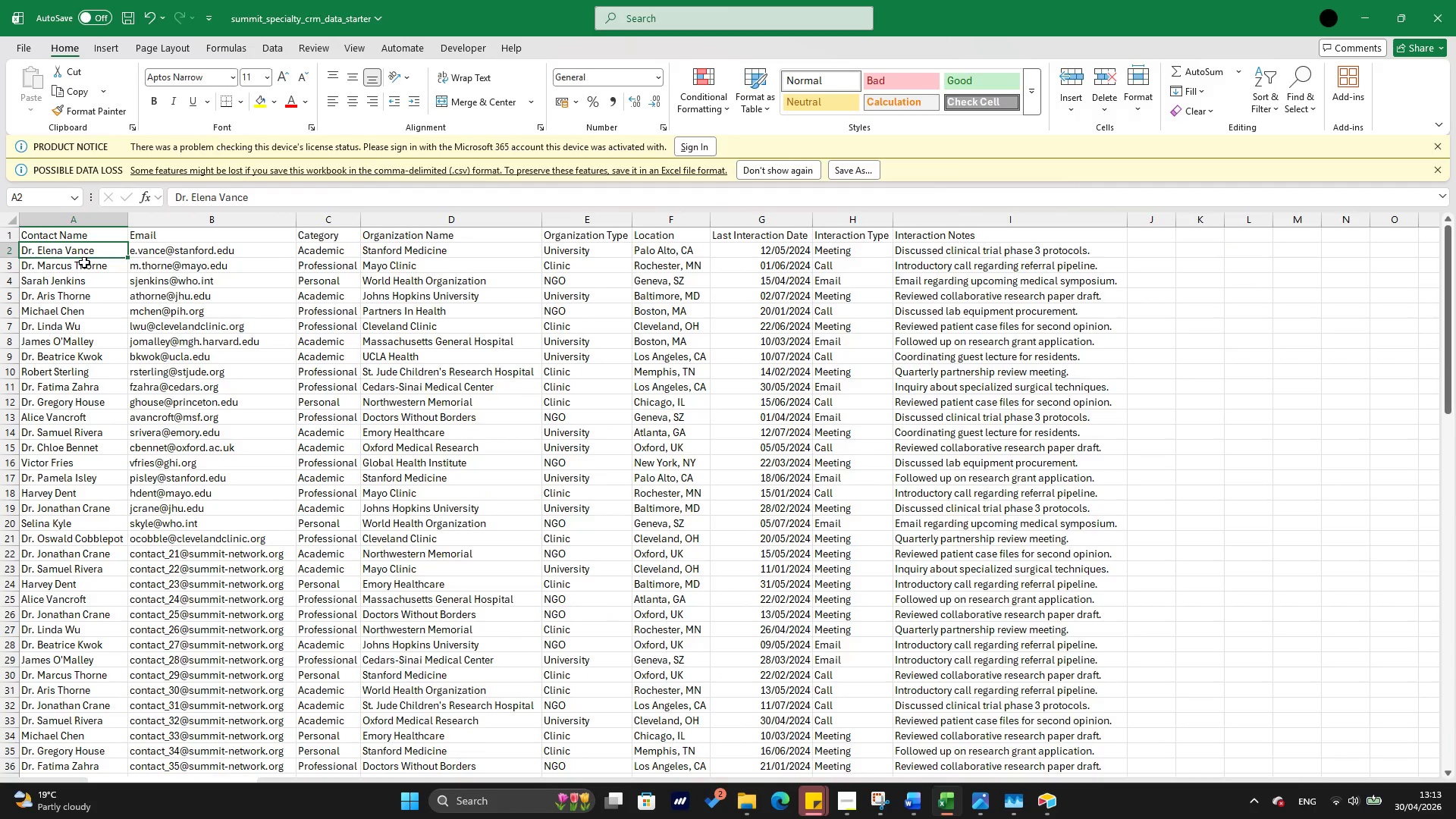 
hold_key(key=ArrowDown, duration=1.5)
 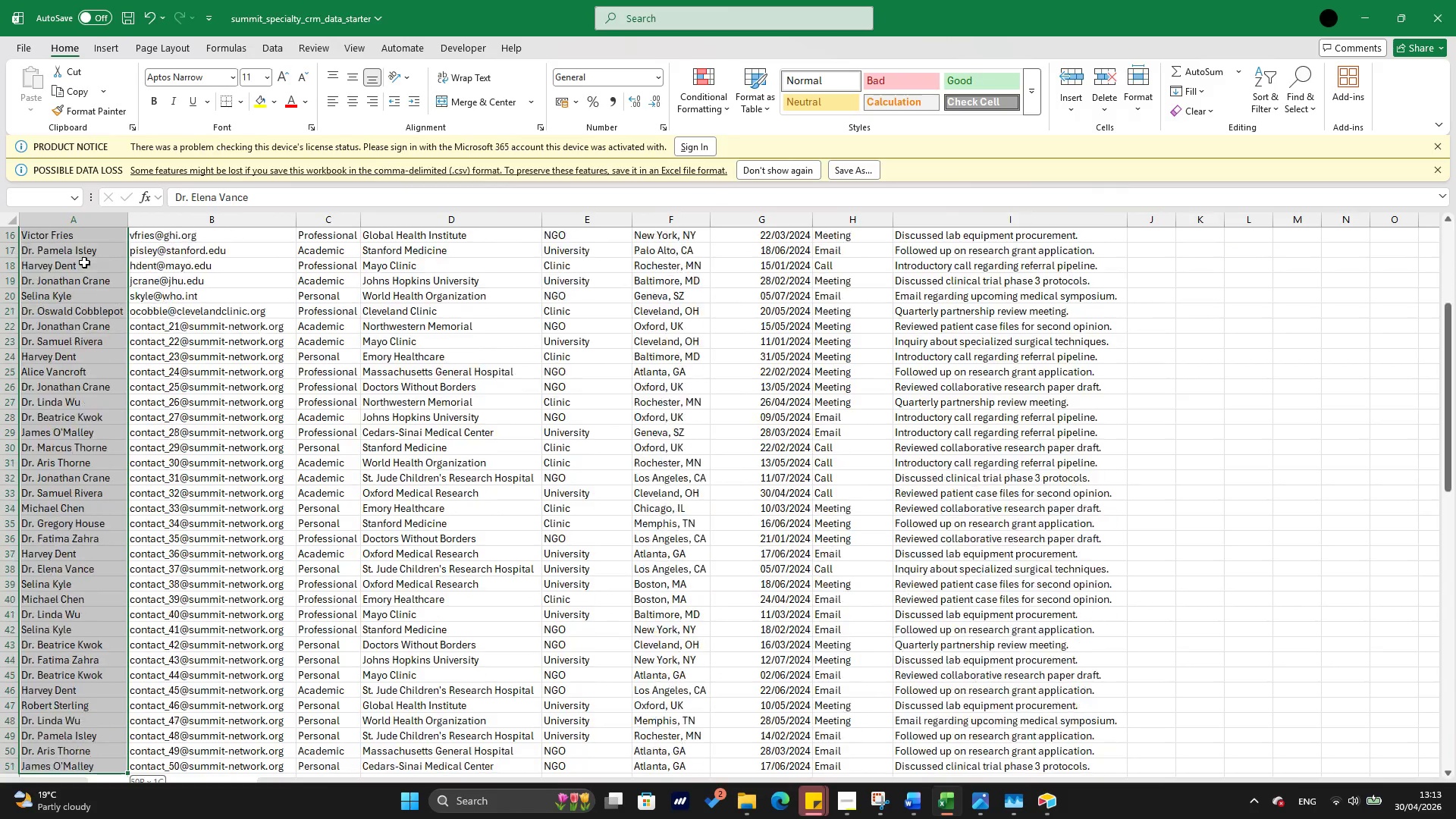 
hold_key(key=ArrowDown, duration=1.48)
 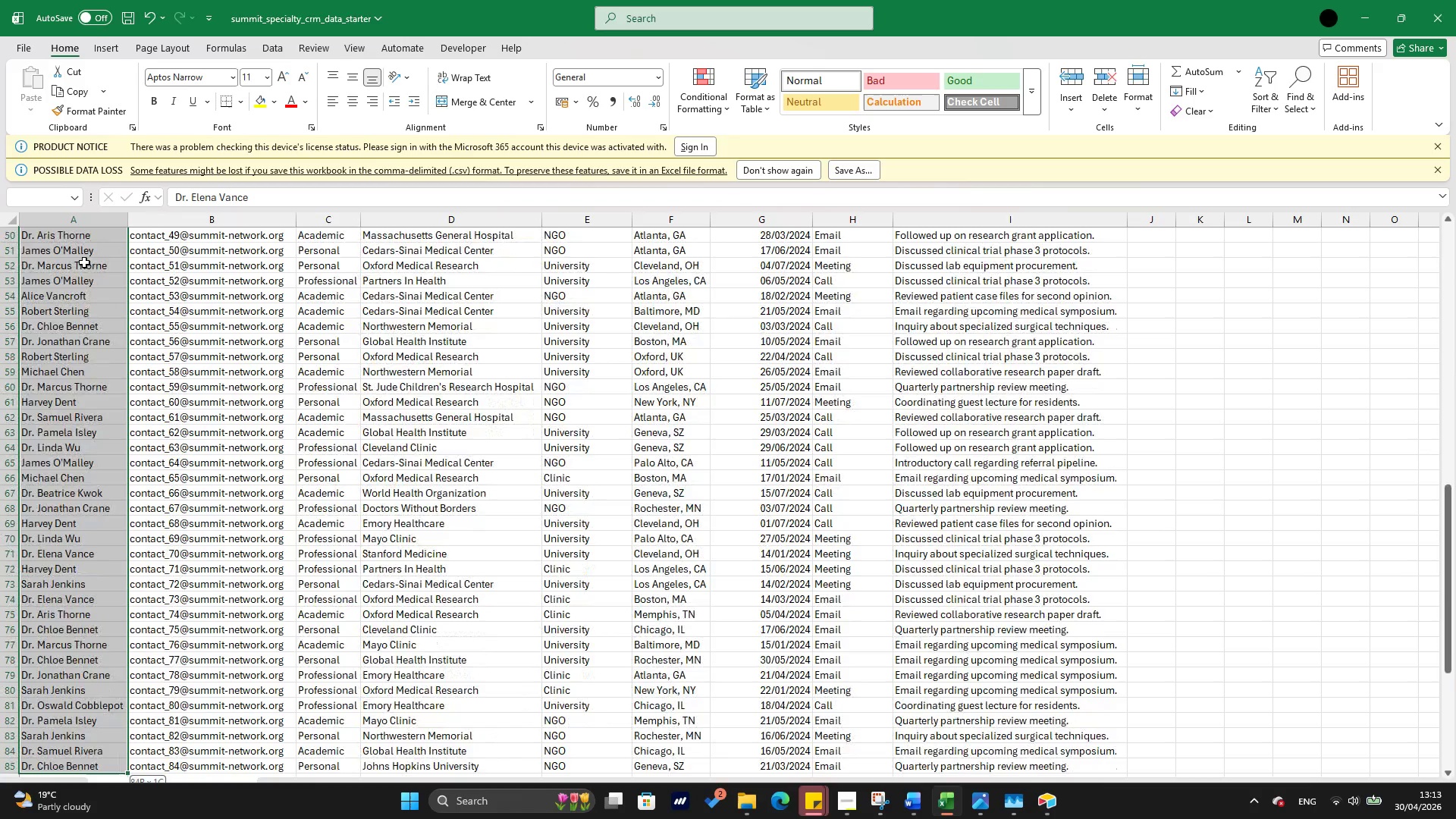 
key(Shift+ArrowDown)
 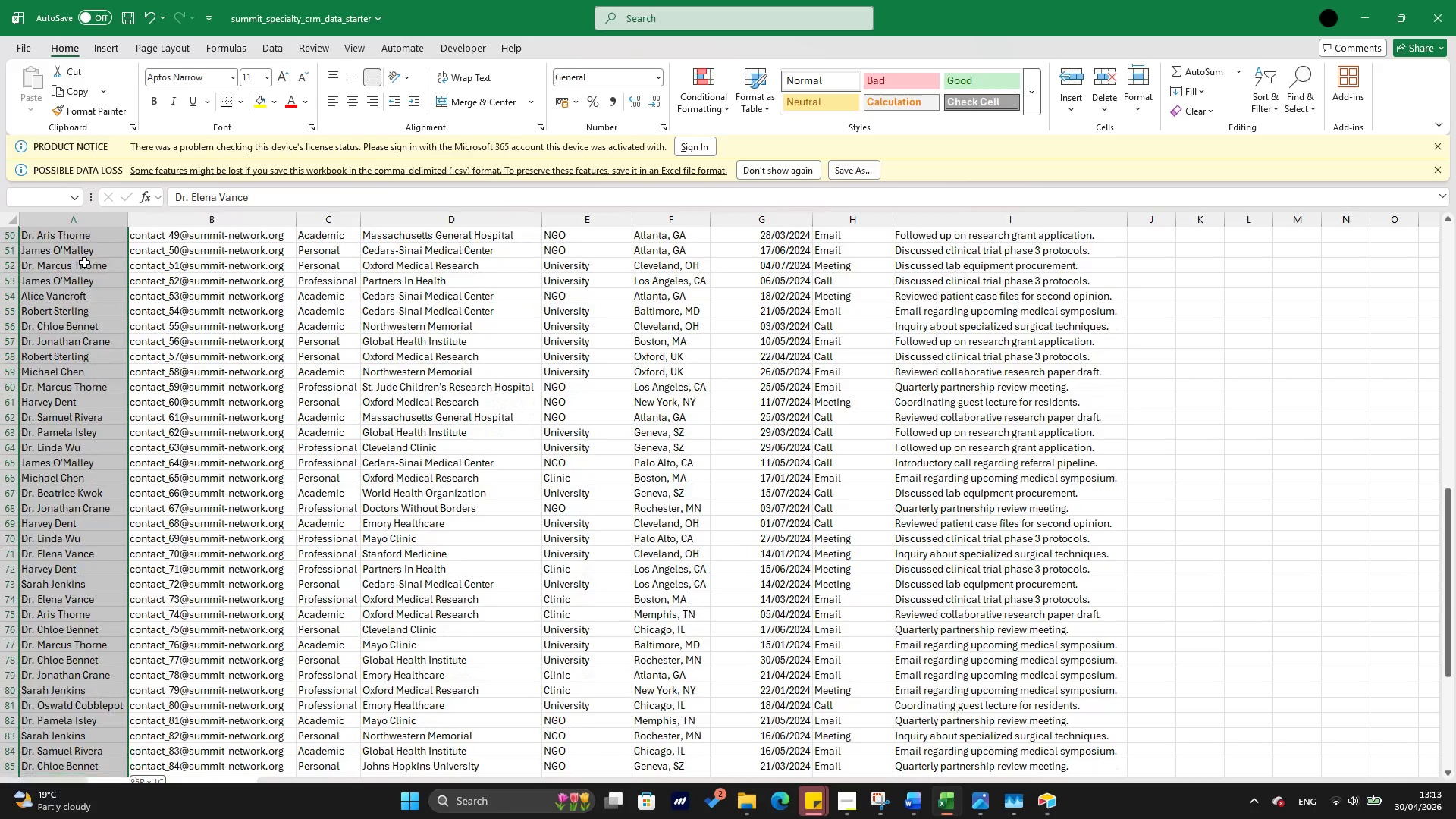 
key(Shift+ArrowDown)
 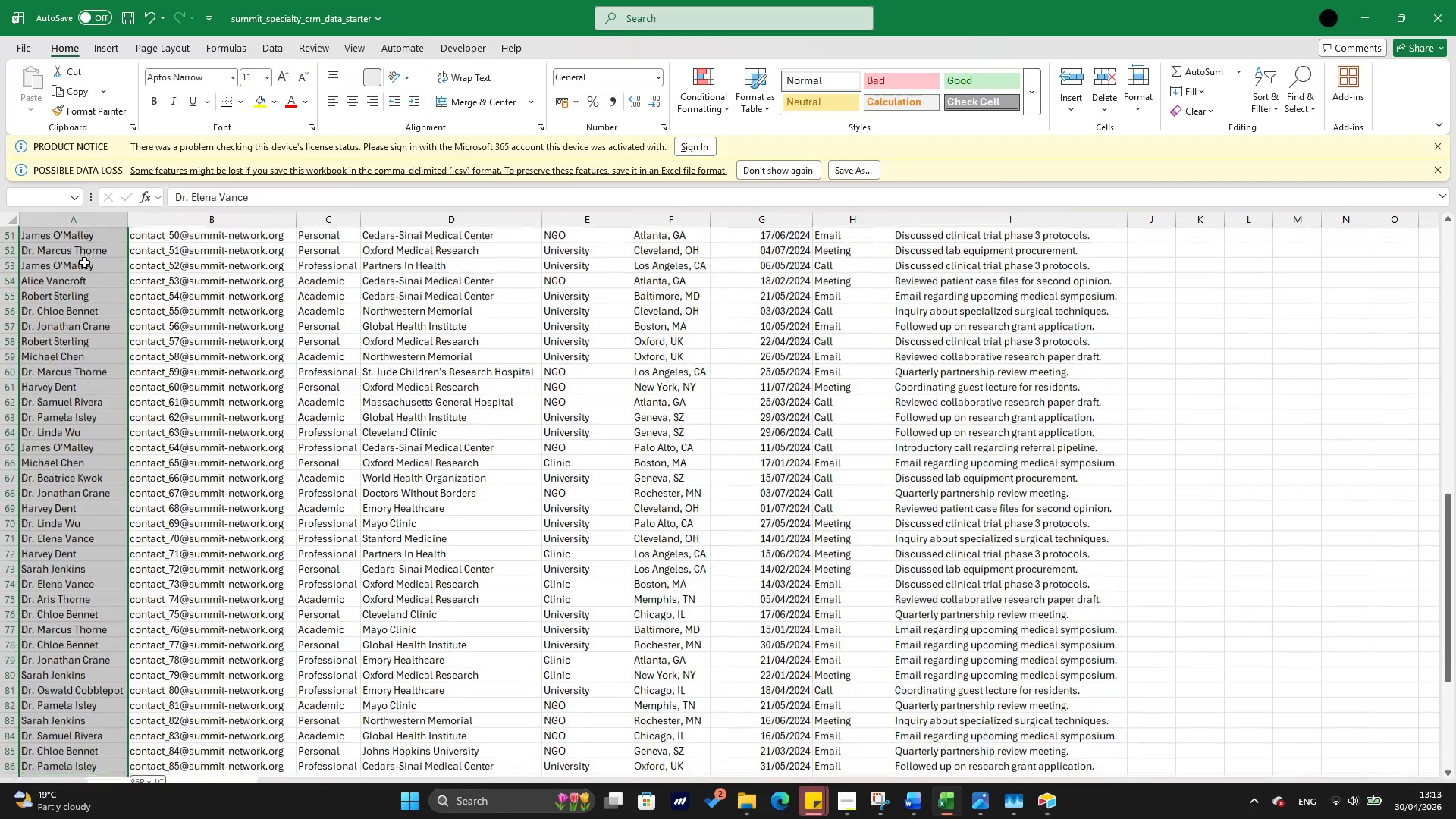 
key(Shift+ArrowDown)
 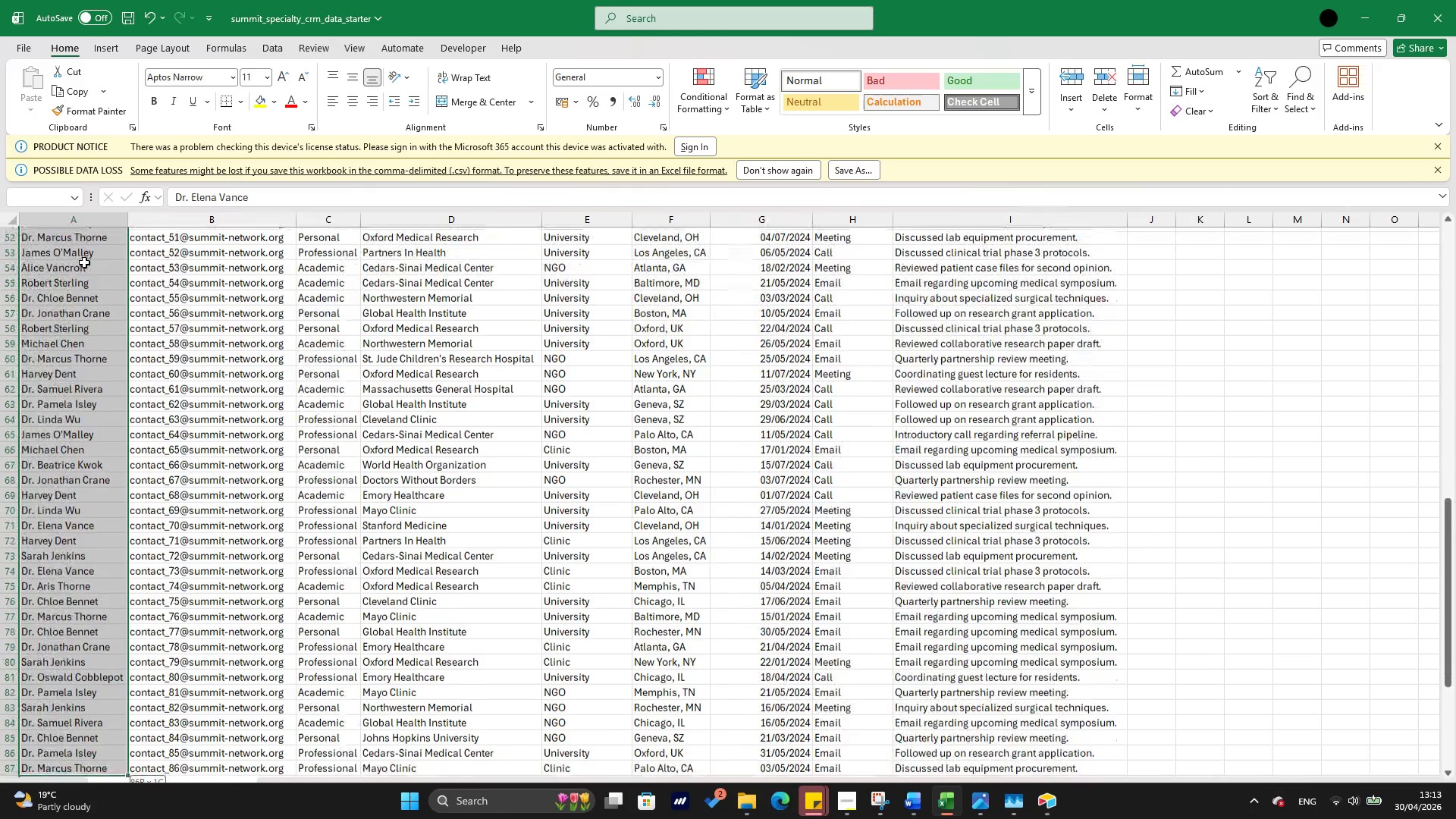 
key(Shift+ArrowDown)
 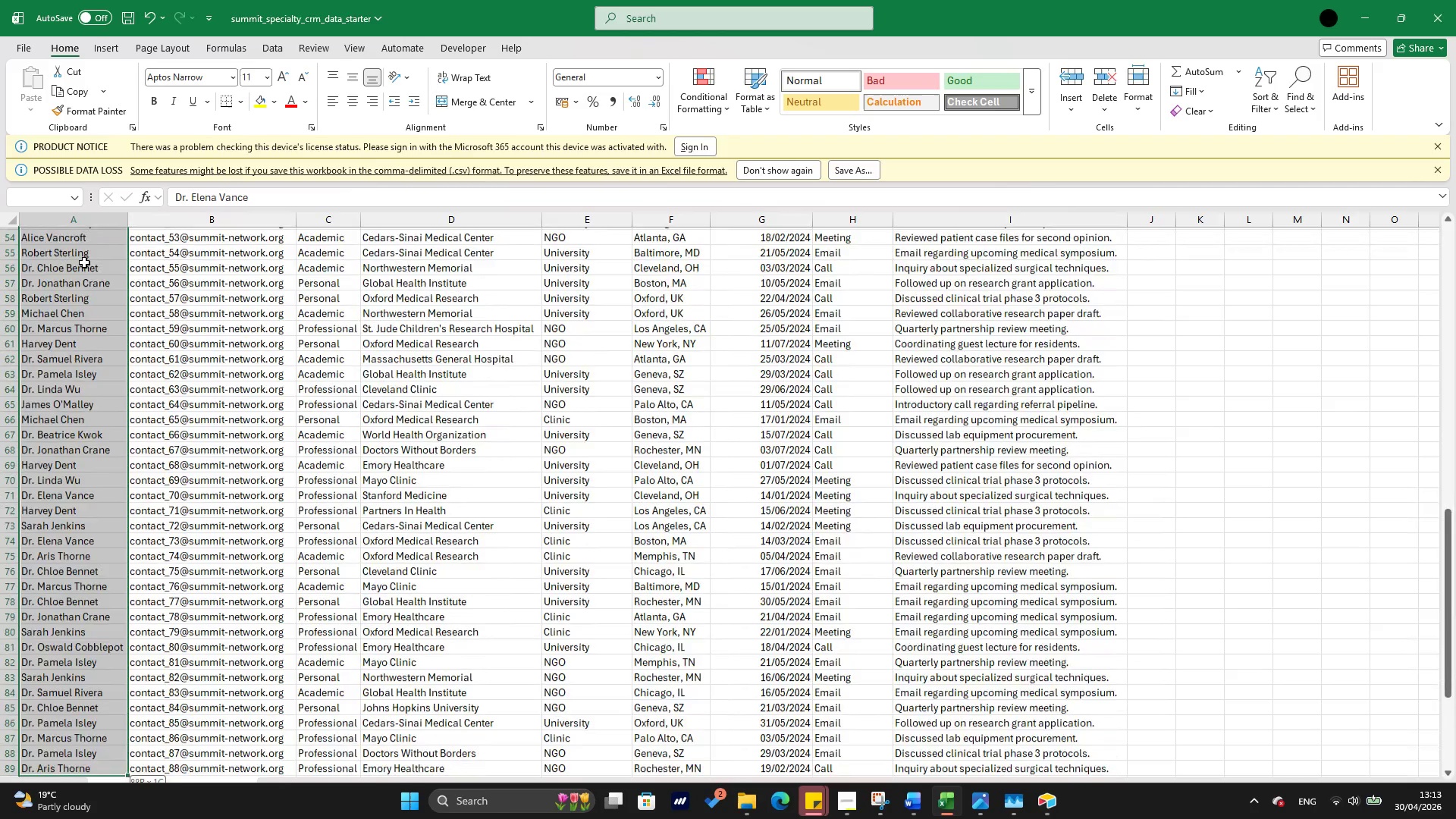 
key(Shift+ArrowDown)
 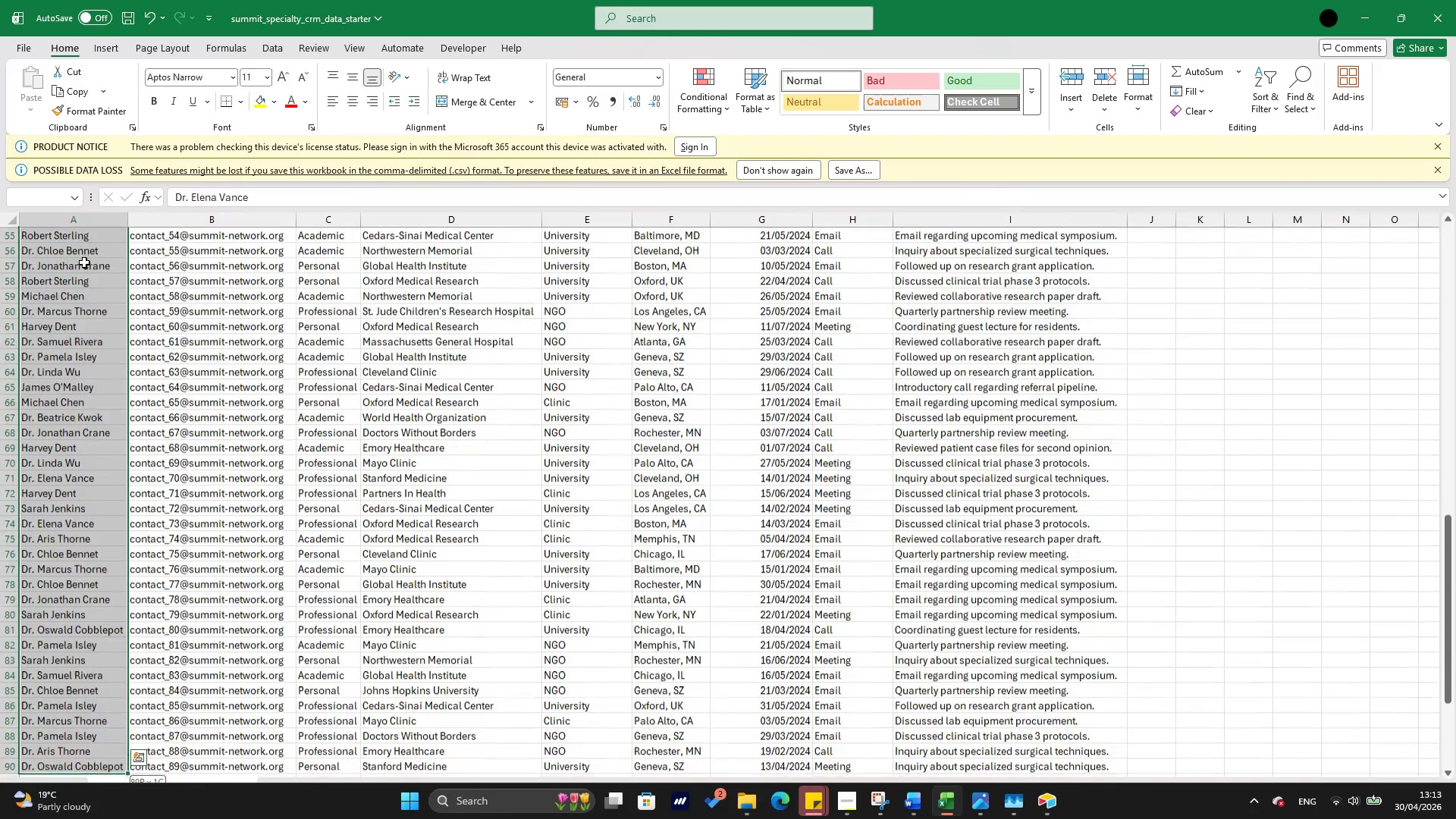 
key(Shift+ArrowDown)
 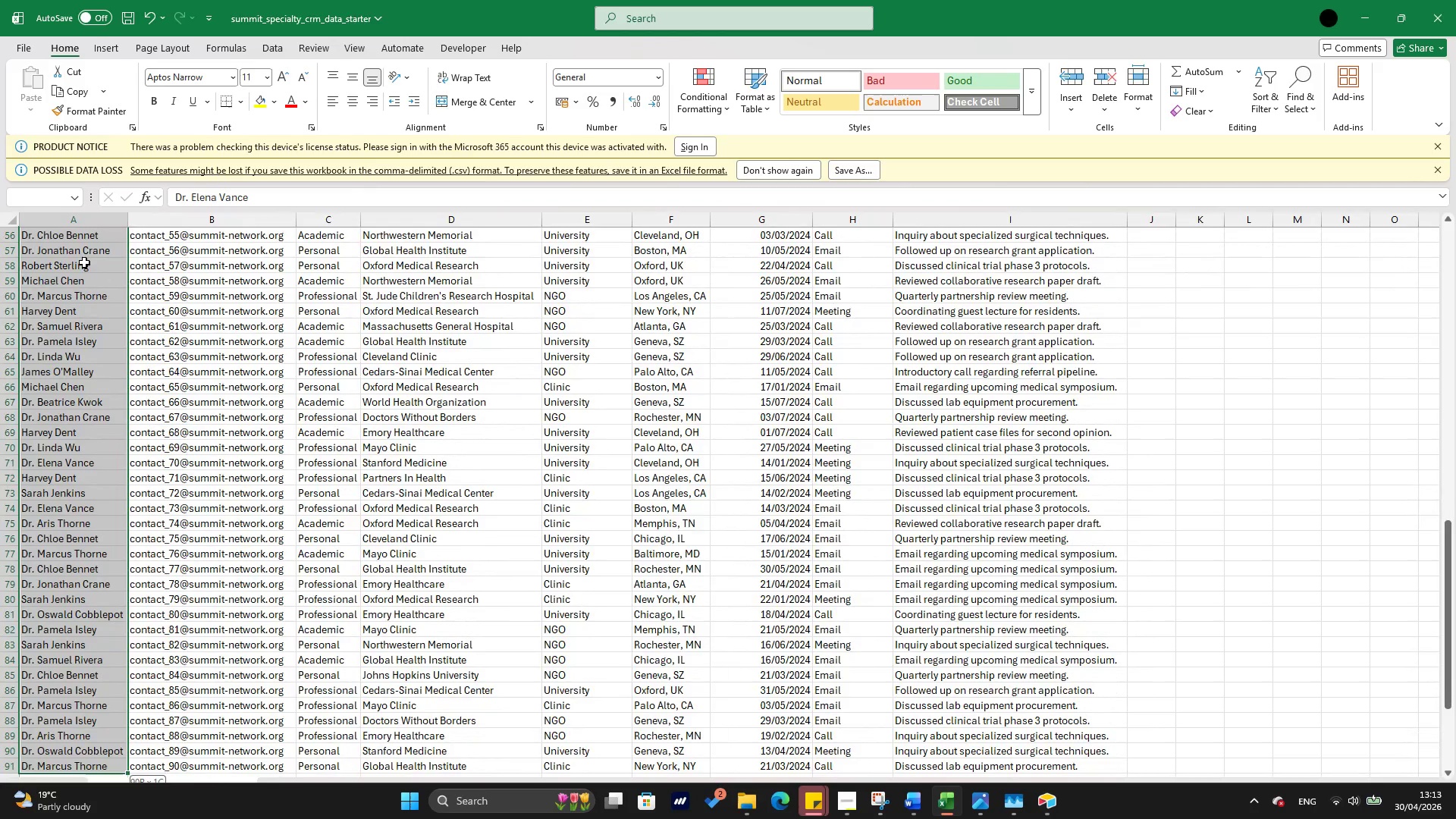 
hold_key(key=ArrowDown, duration=0.39)
 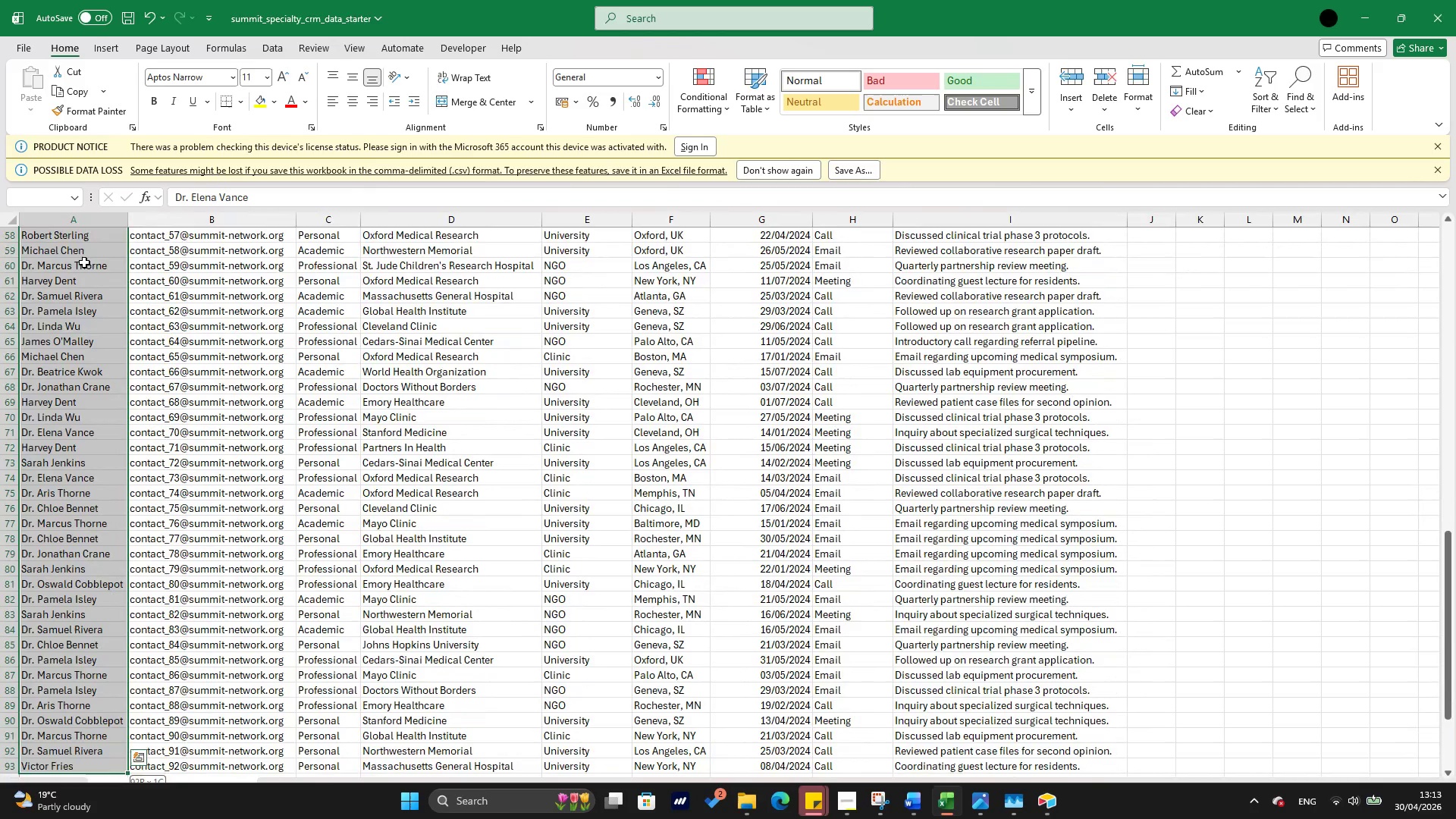 
key(Shift+ArrowDown)
 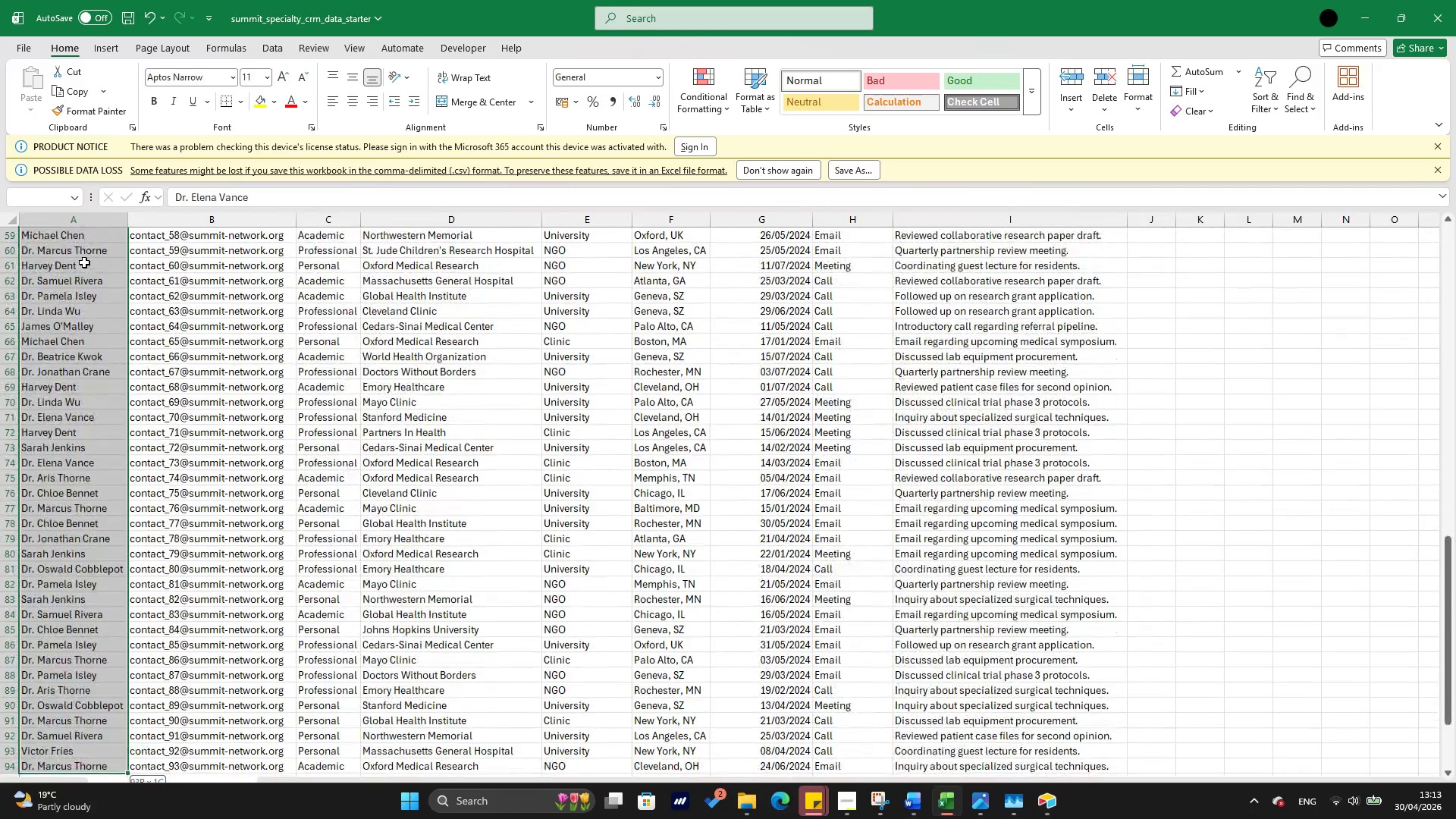 
key(Shift+ArrowDown)
 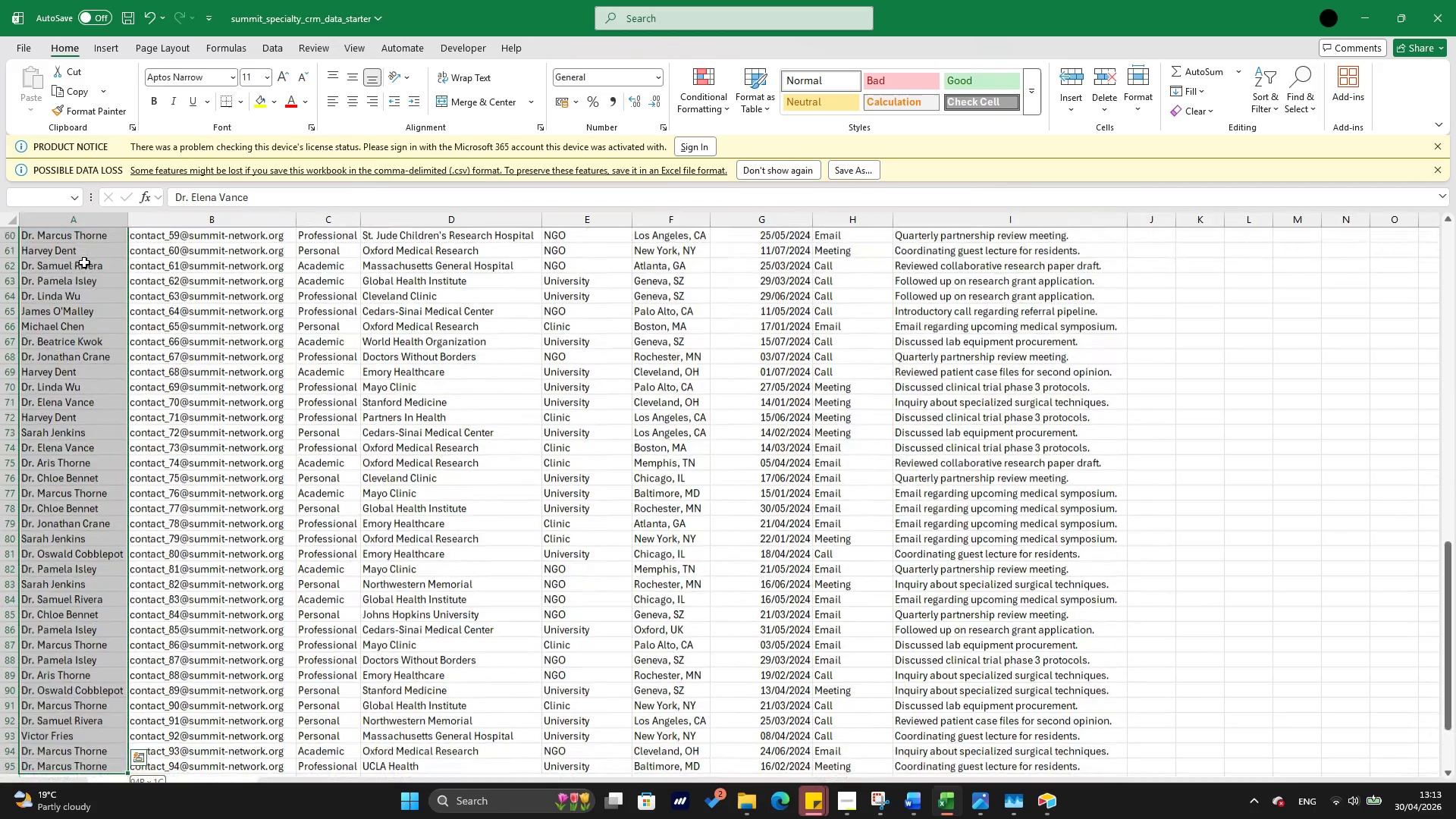 
key(Shift+ArrowDown)
 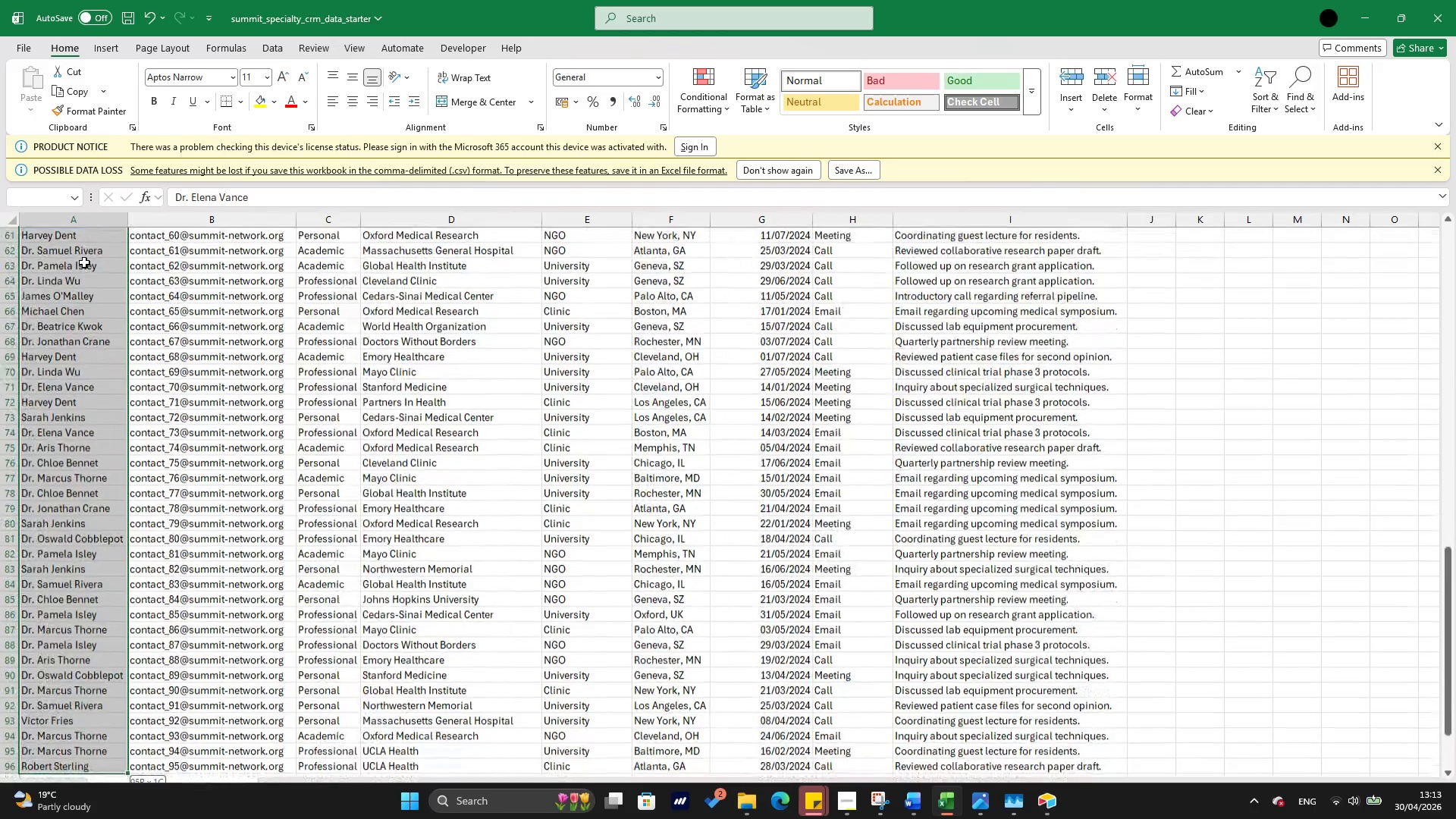 
key(Shift+ArrowDown)
 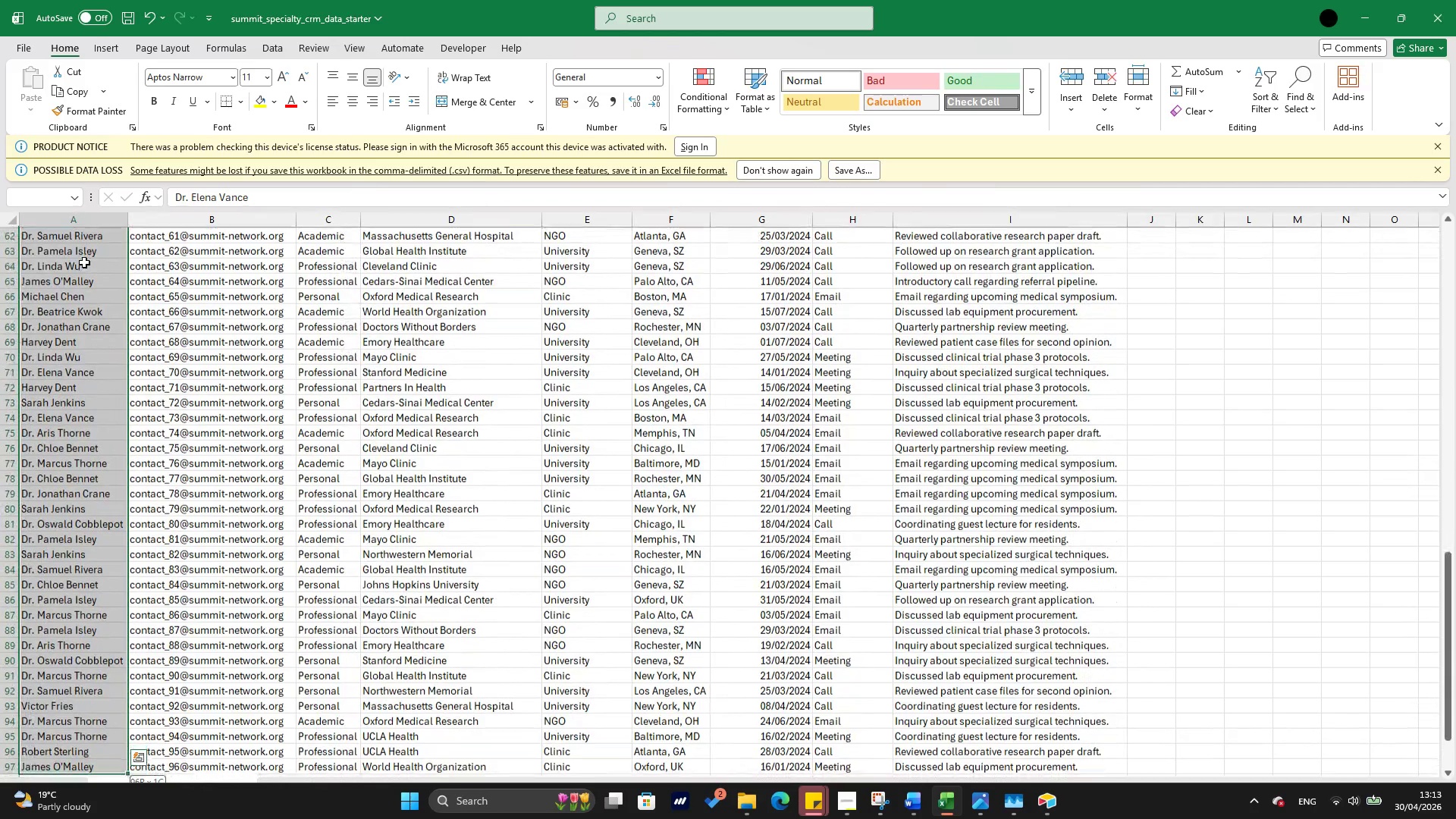 
key(Shift+ArrowDown)
 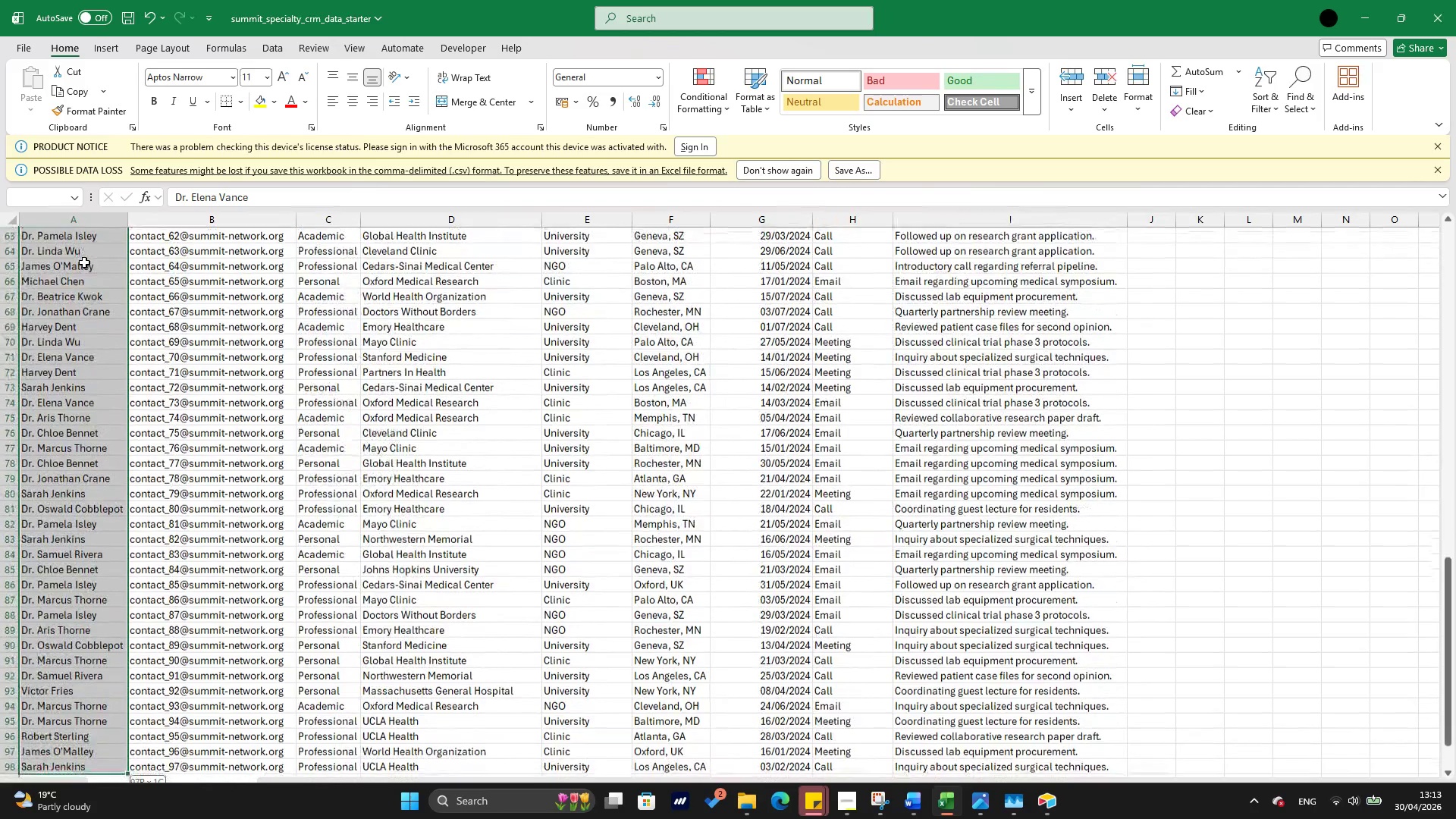 
key(Shift+ArrowDown)
 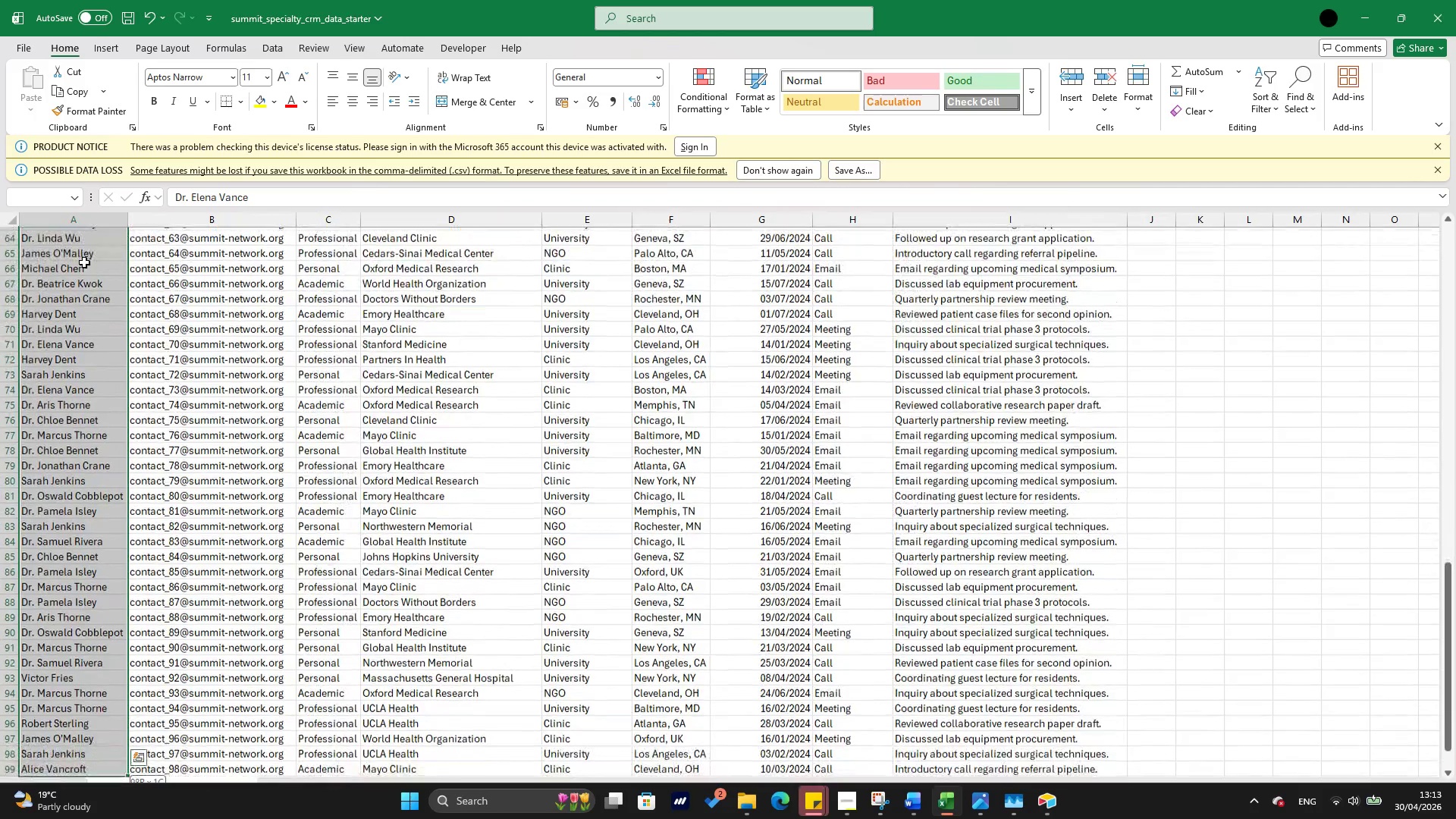 
key(Shift+ArrowDown)
 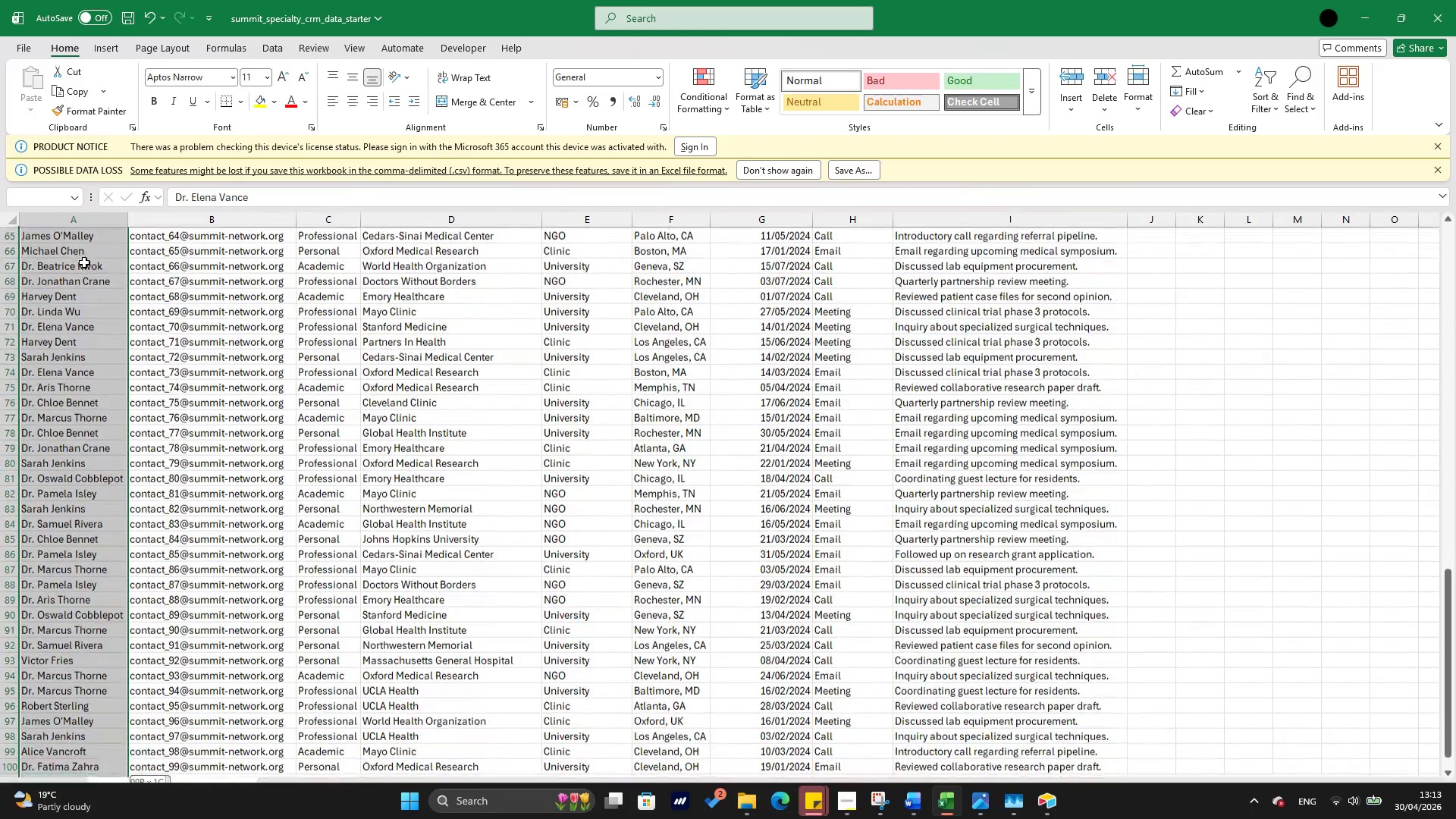 
key(Shift+ArrowDown)
 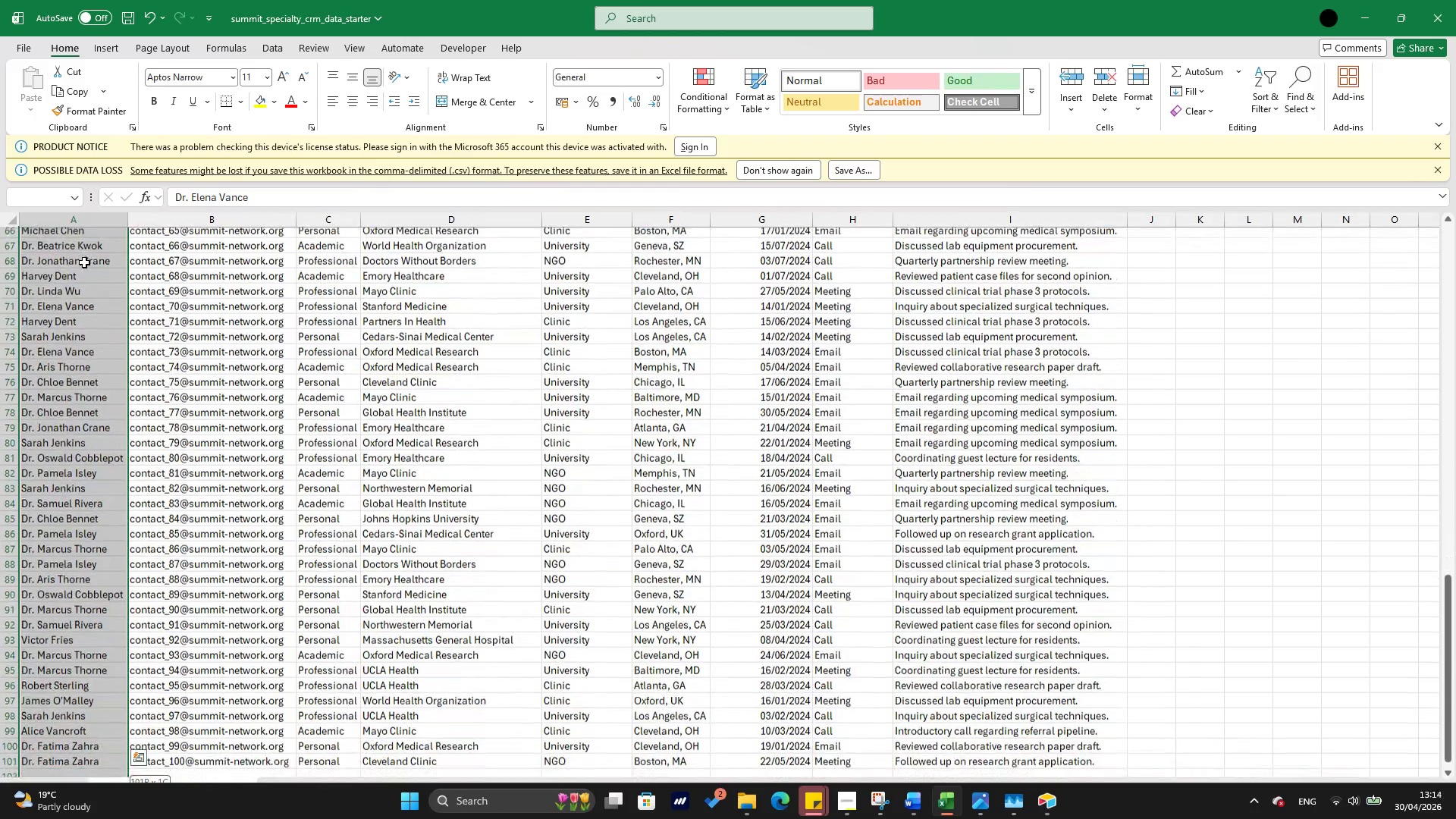 
key(Shift+ArrowDown)
 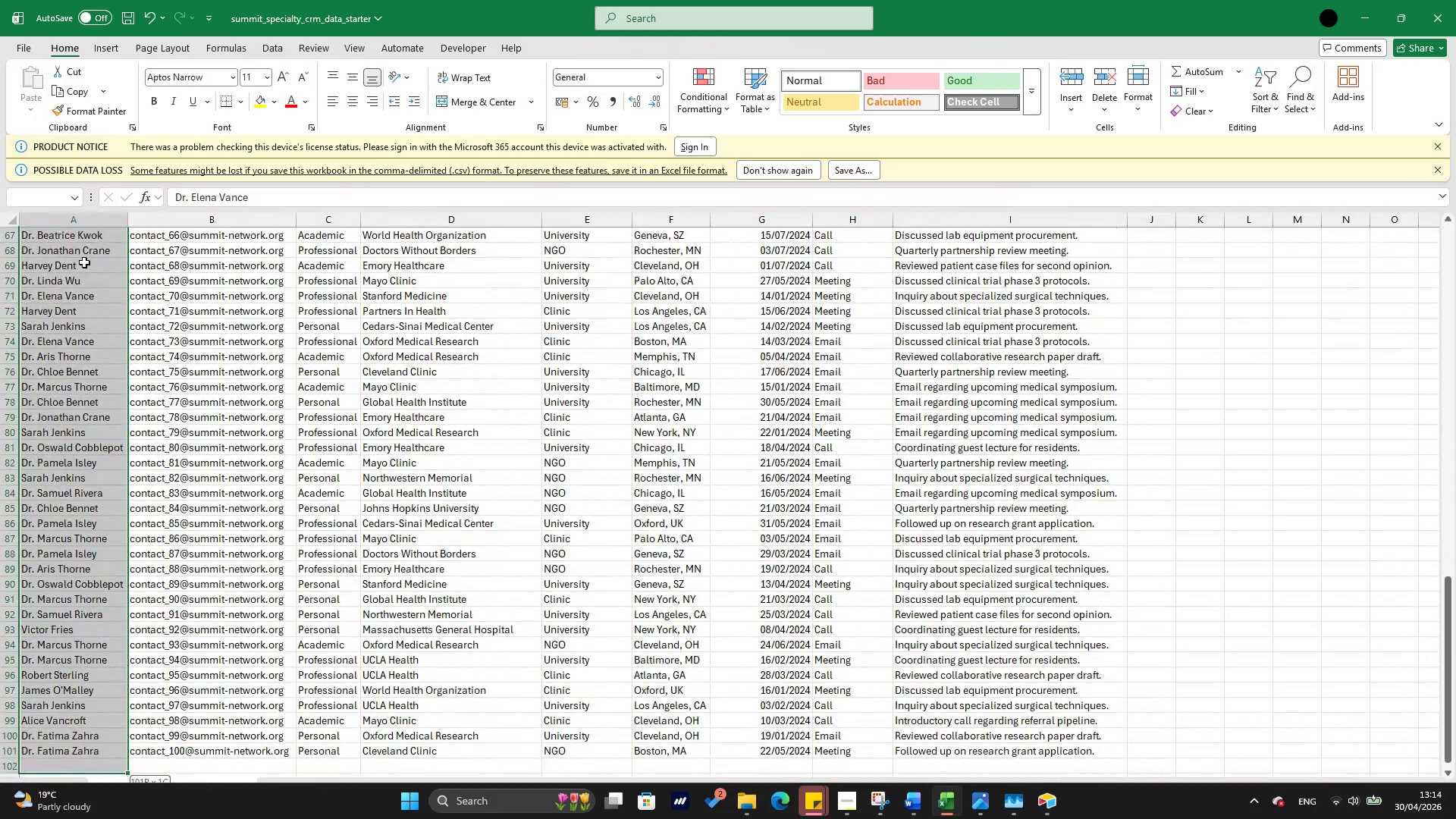 
key(Shift+ArrowUp)
 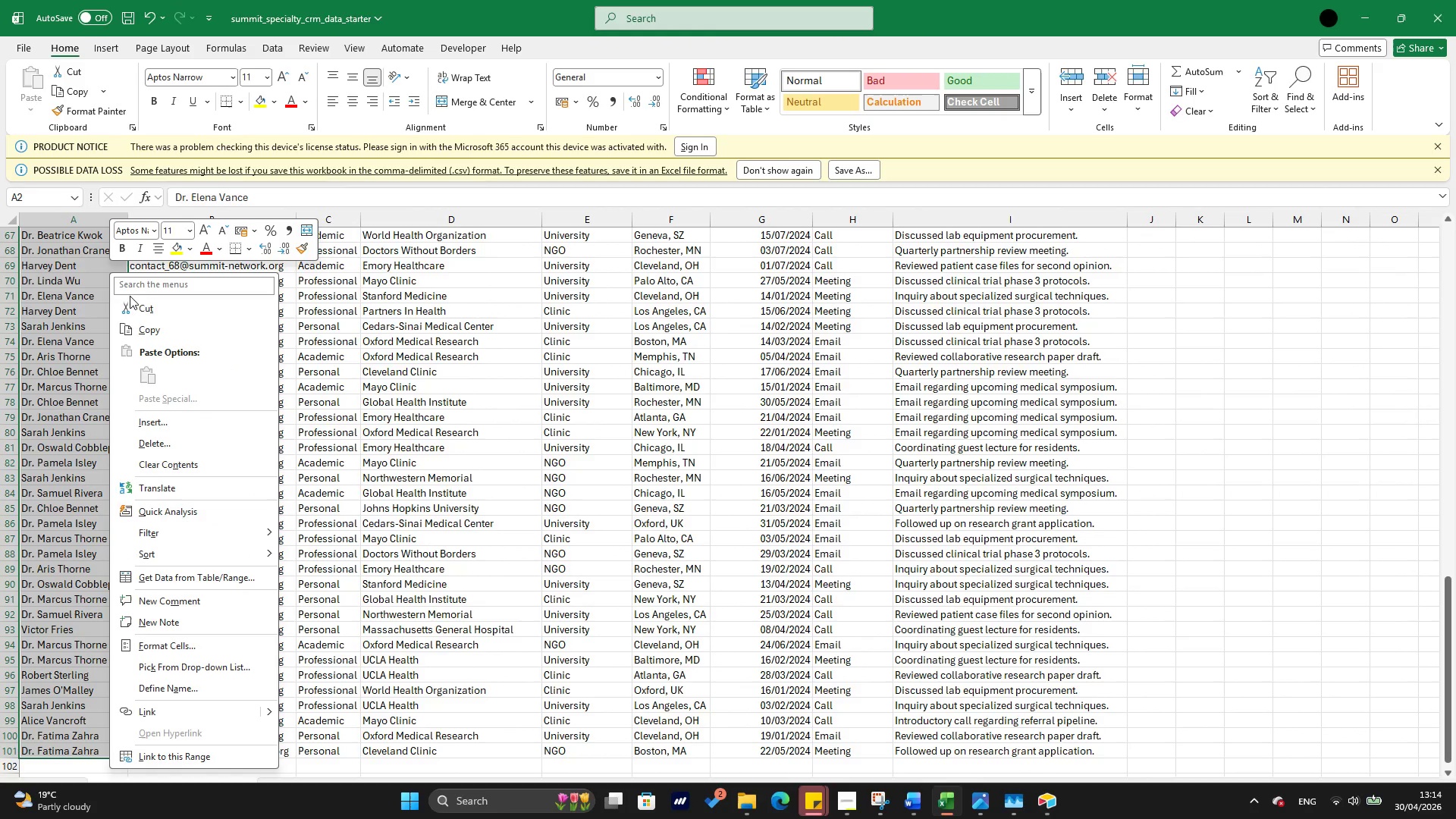 
left_click([135, 325])
 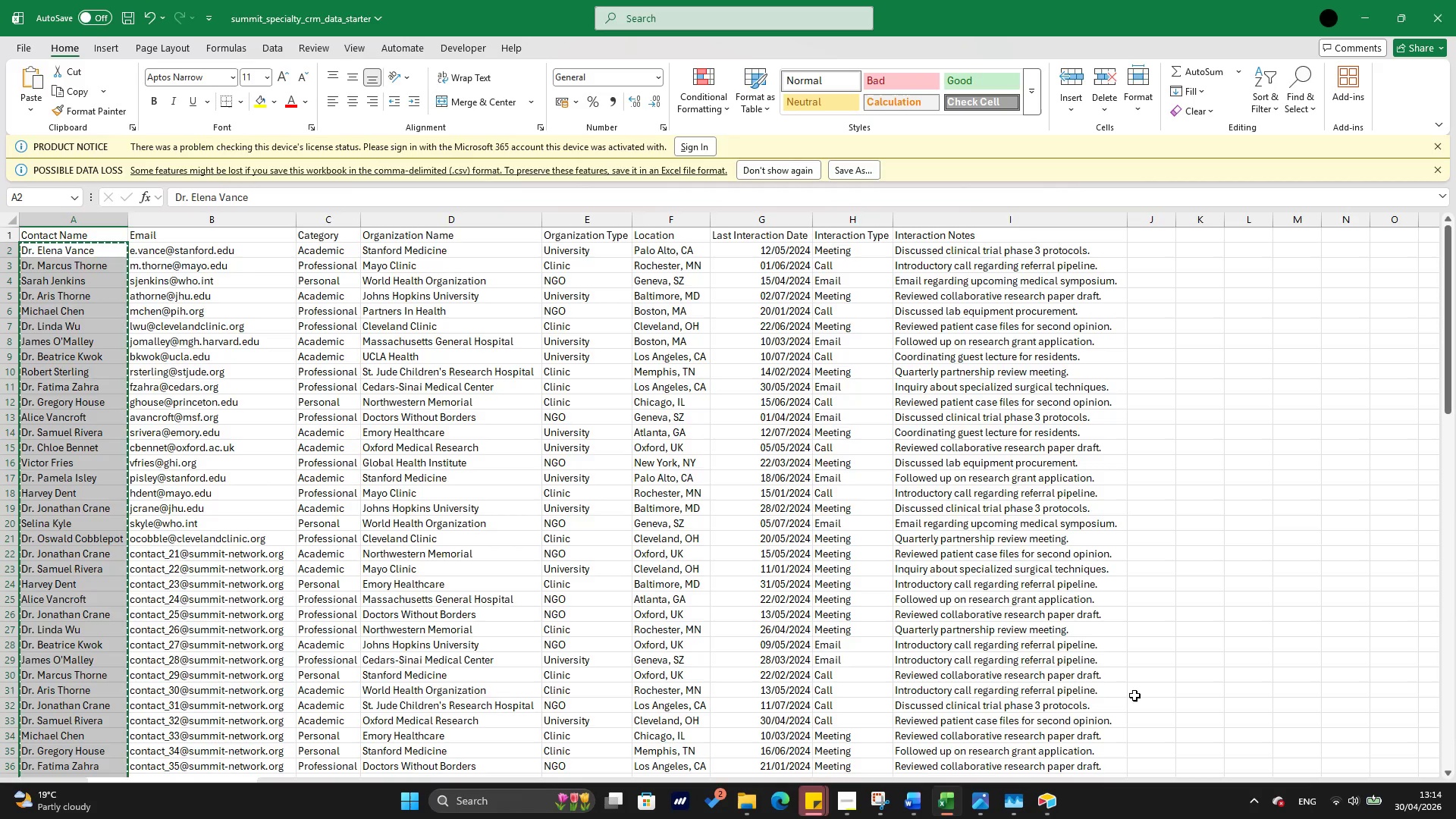 
left_click([1055, 805])
 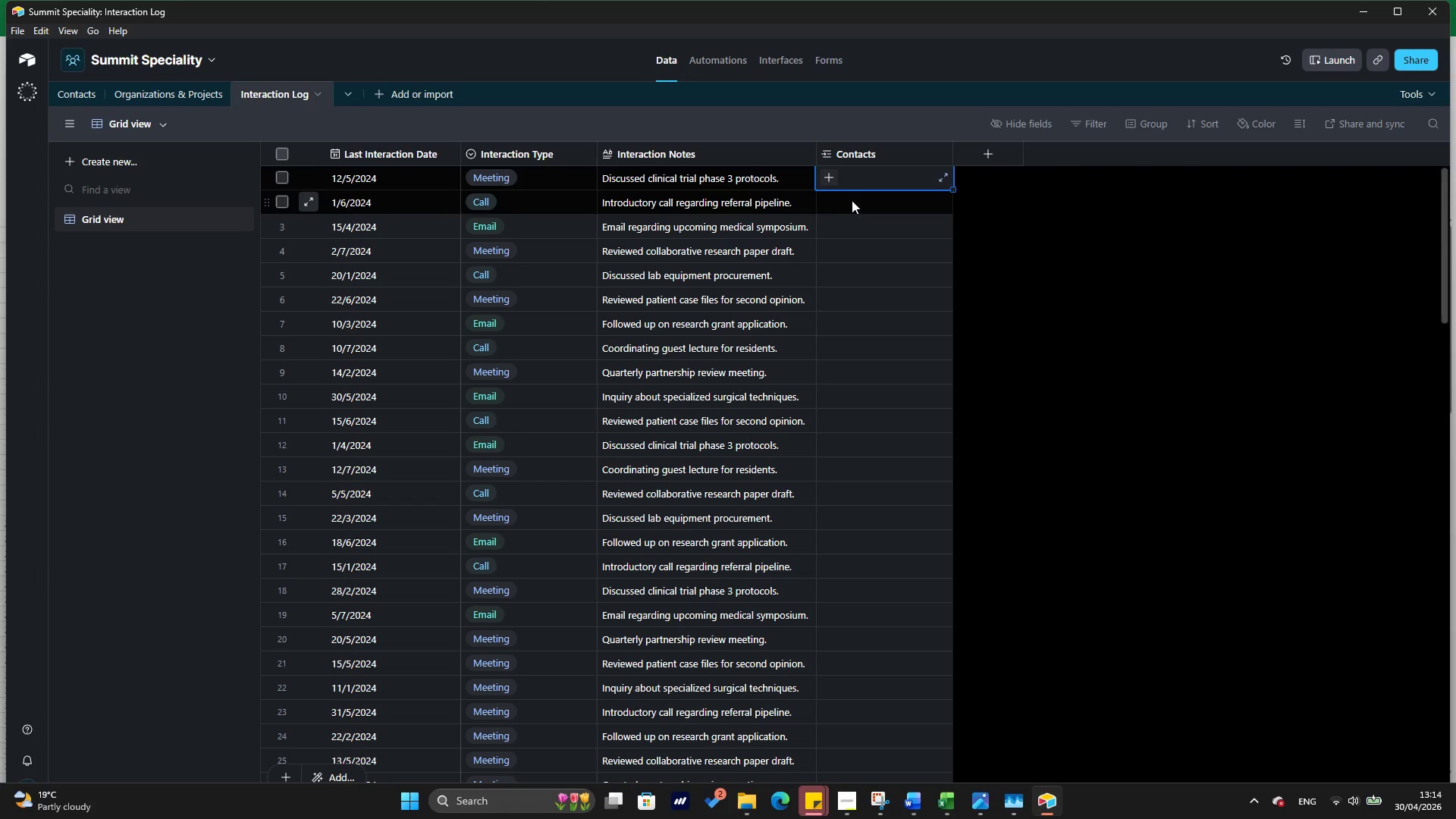 
right_click([858, 186])
 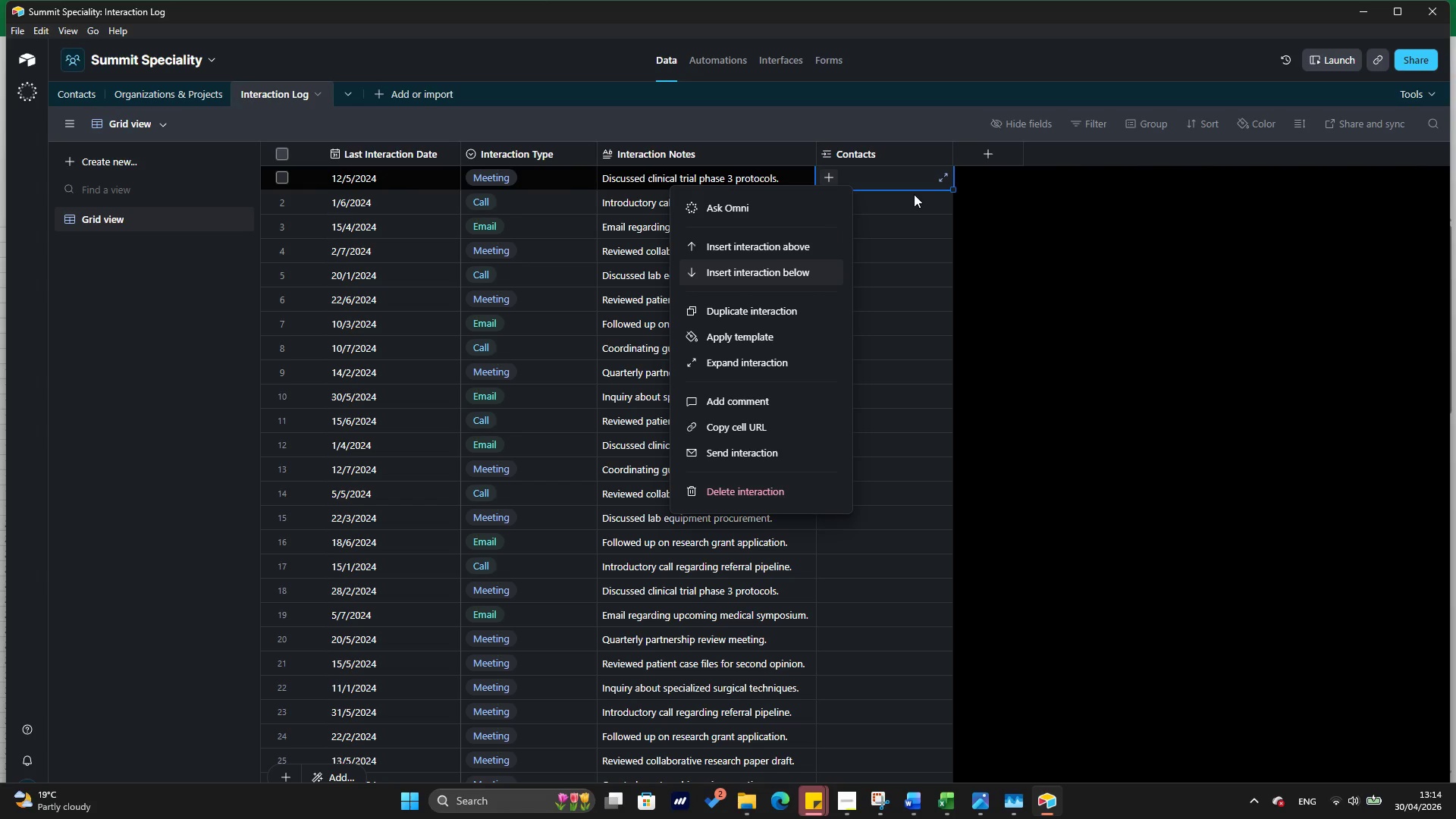 
left_click([909, 183])
 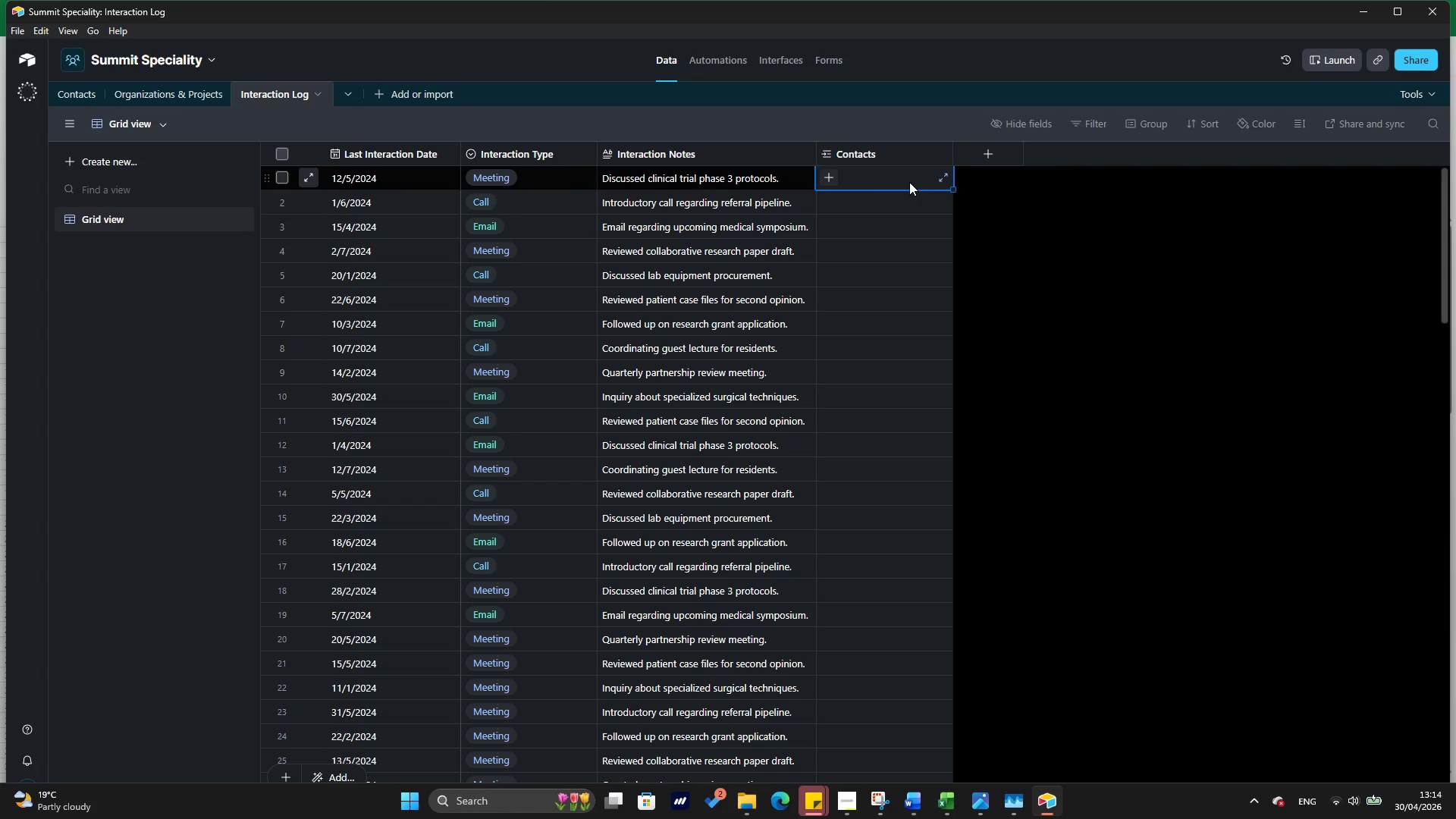 
key(Control+V)
 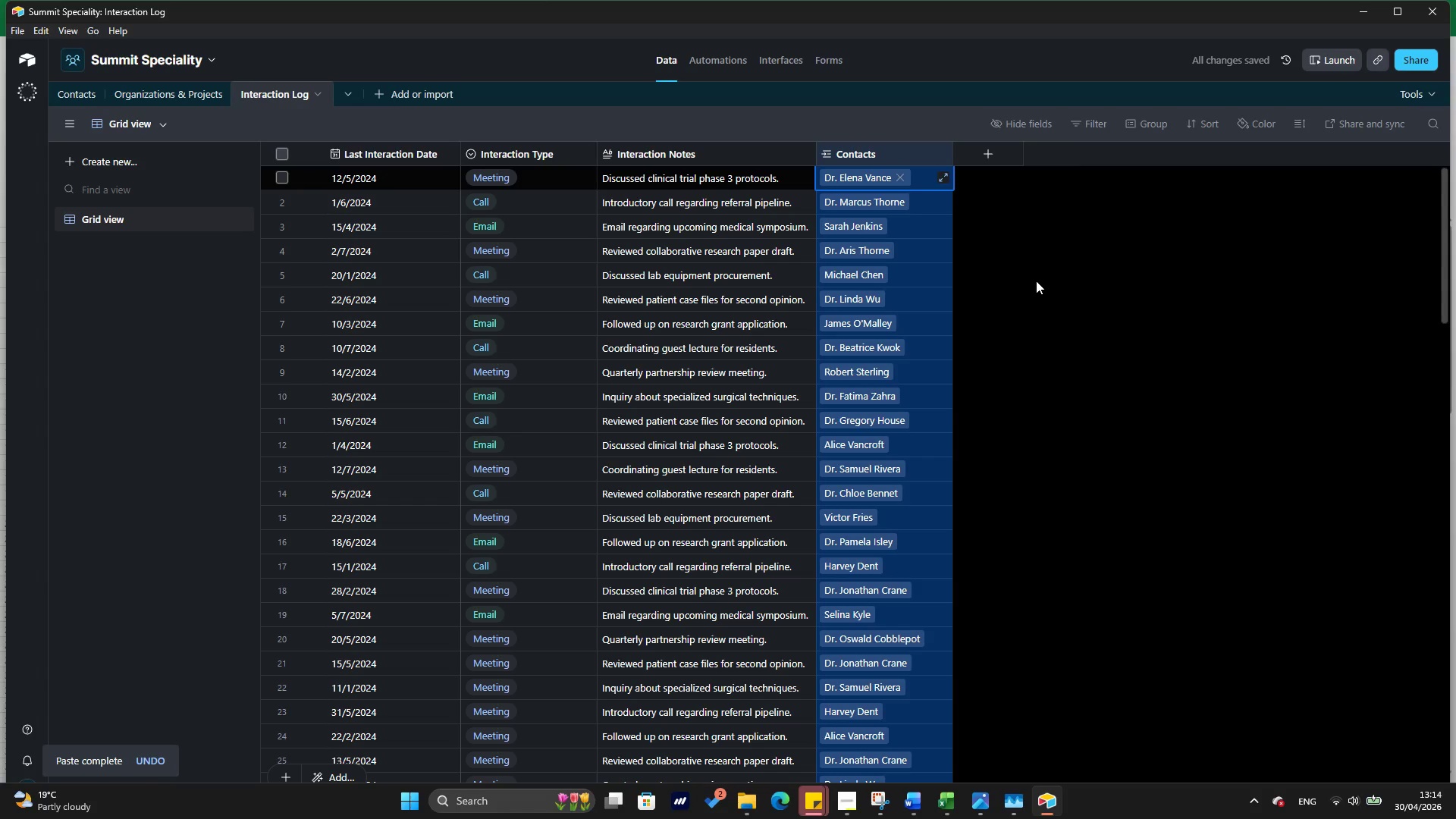 
left_click([1036, 281])
 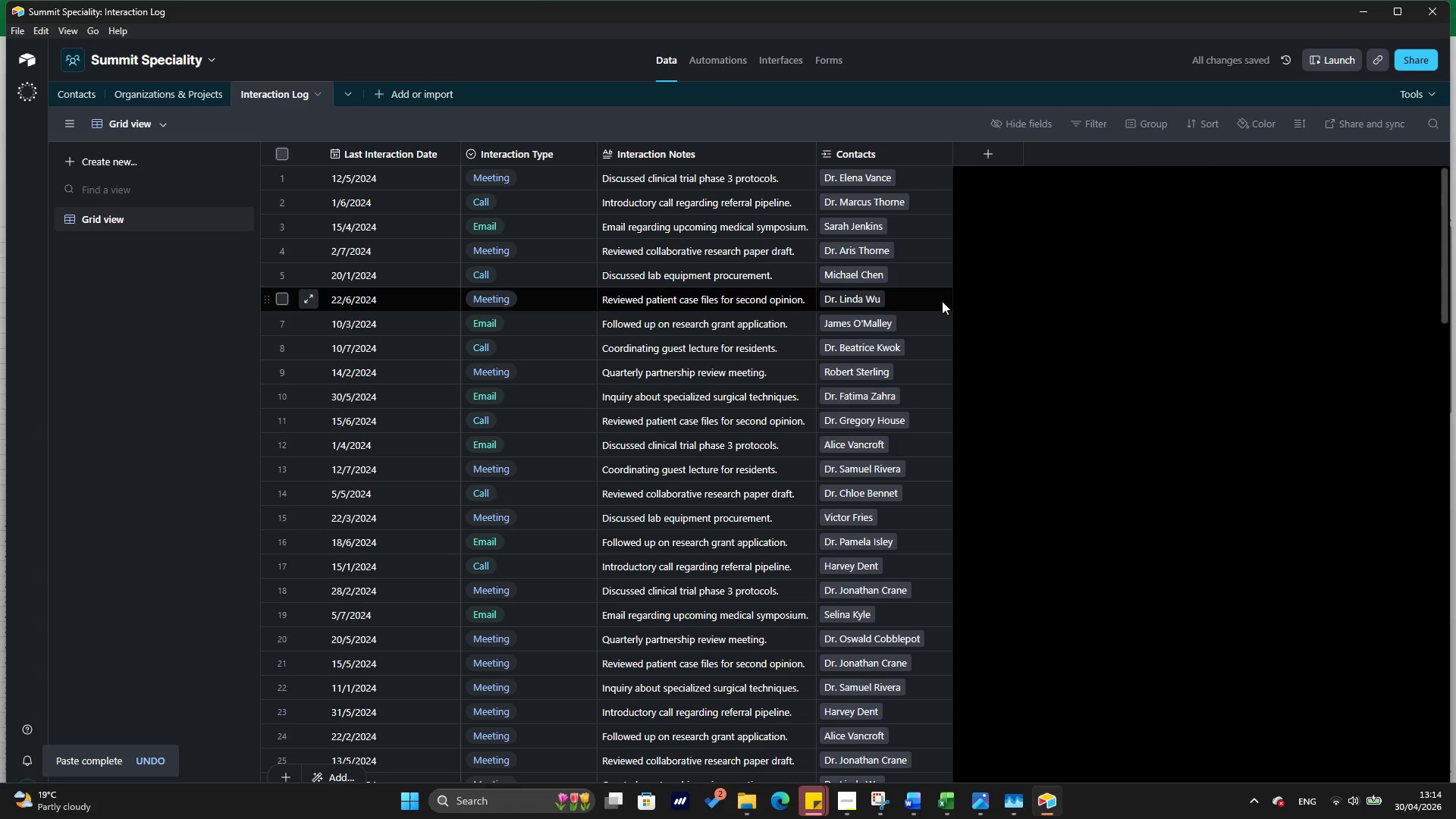 
scroll: coordinate [882, 346], scroll_direction: down, amount: 31.0
 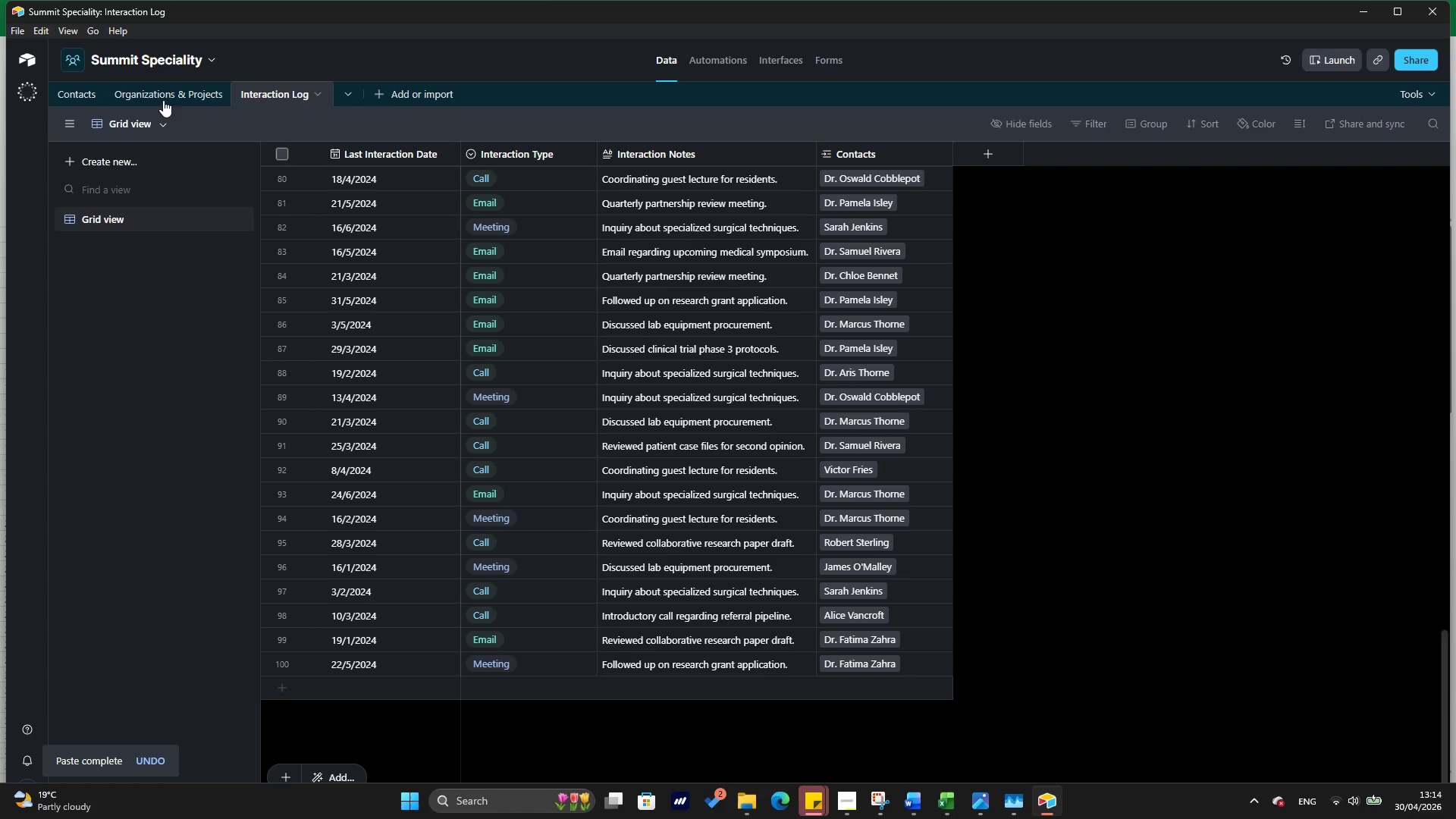 
left_click([163, 91])
 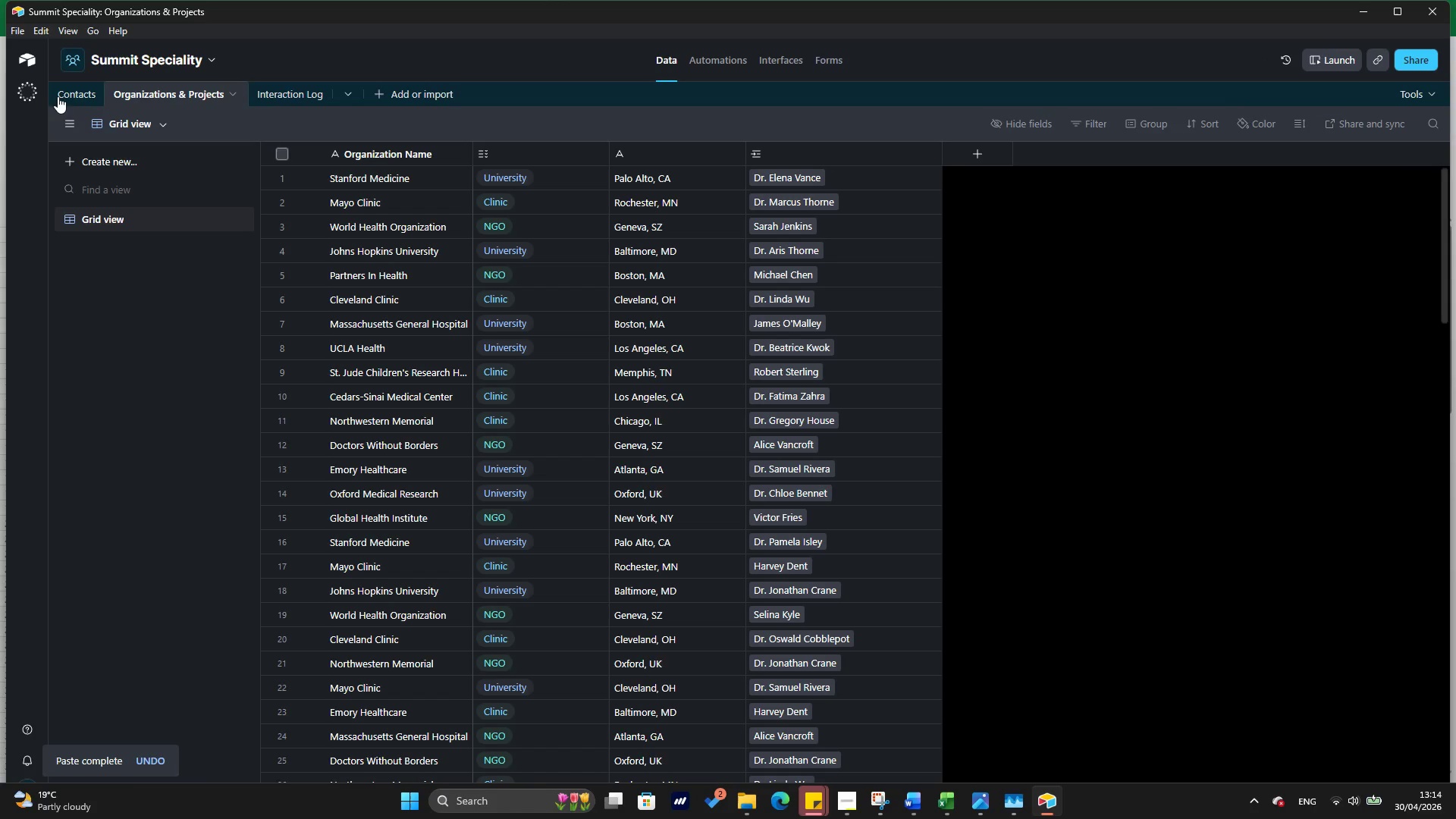 
left_click([62, 96])
 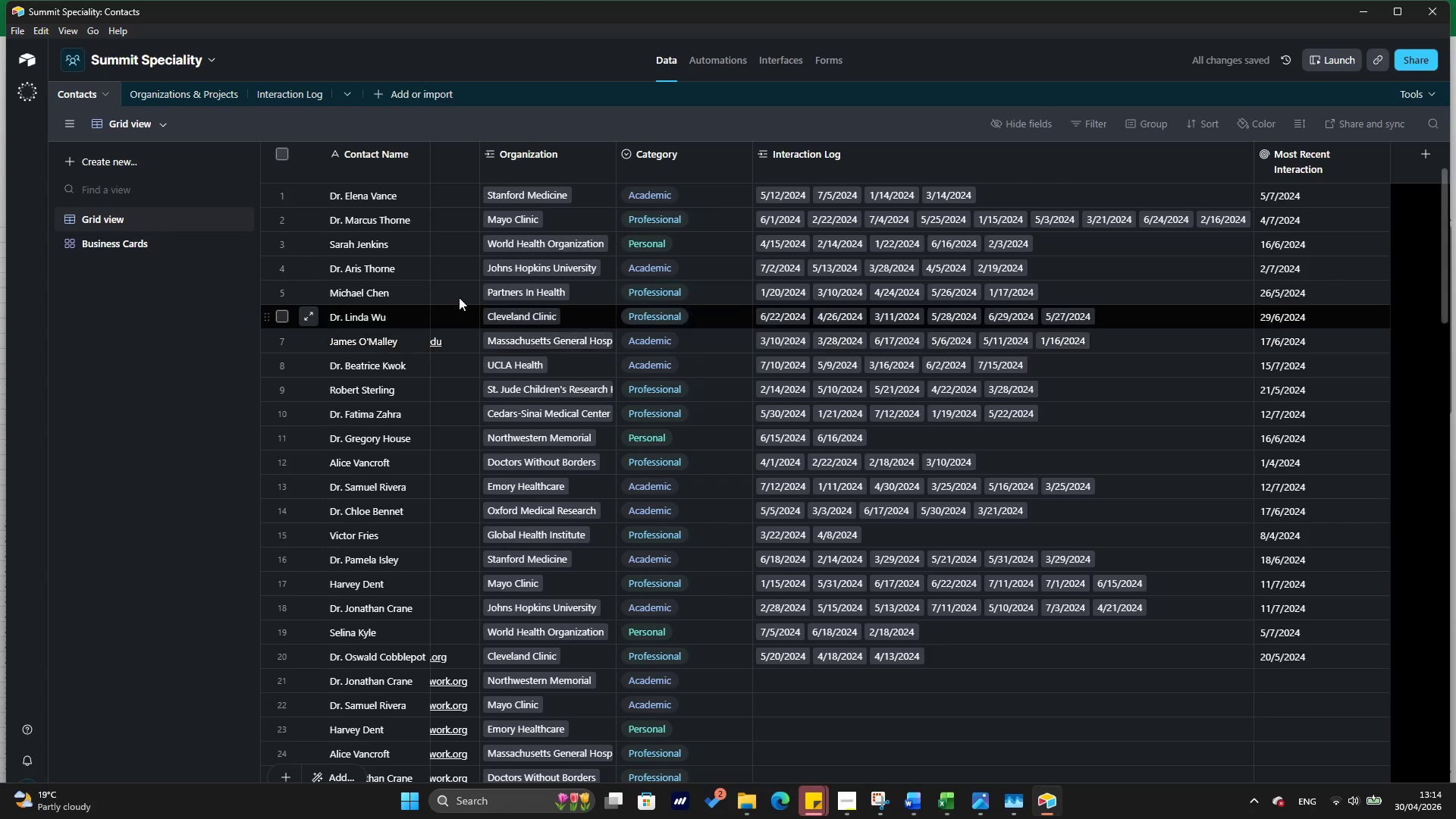 
wait(8.92)
 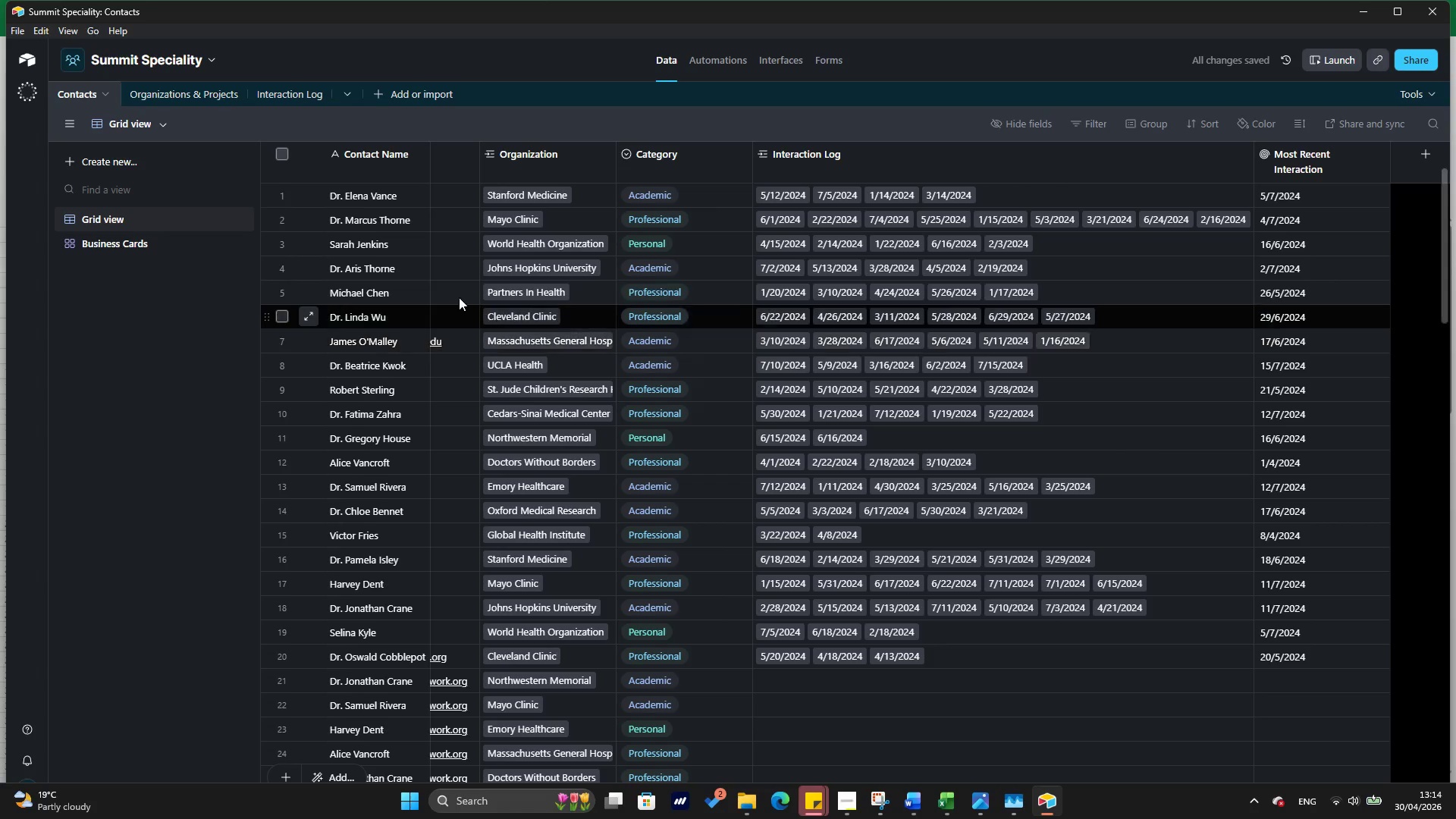 
left_click([1002, 199])
 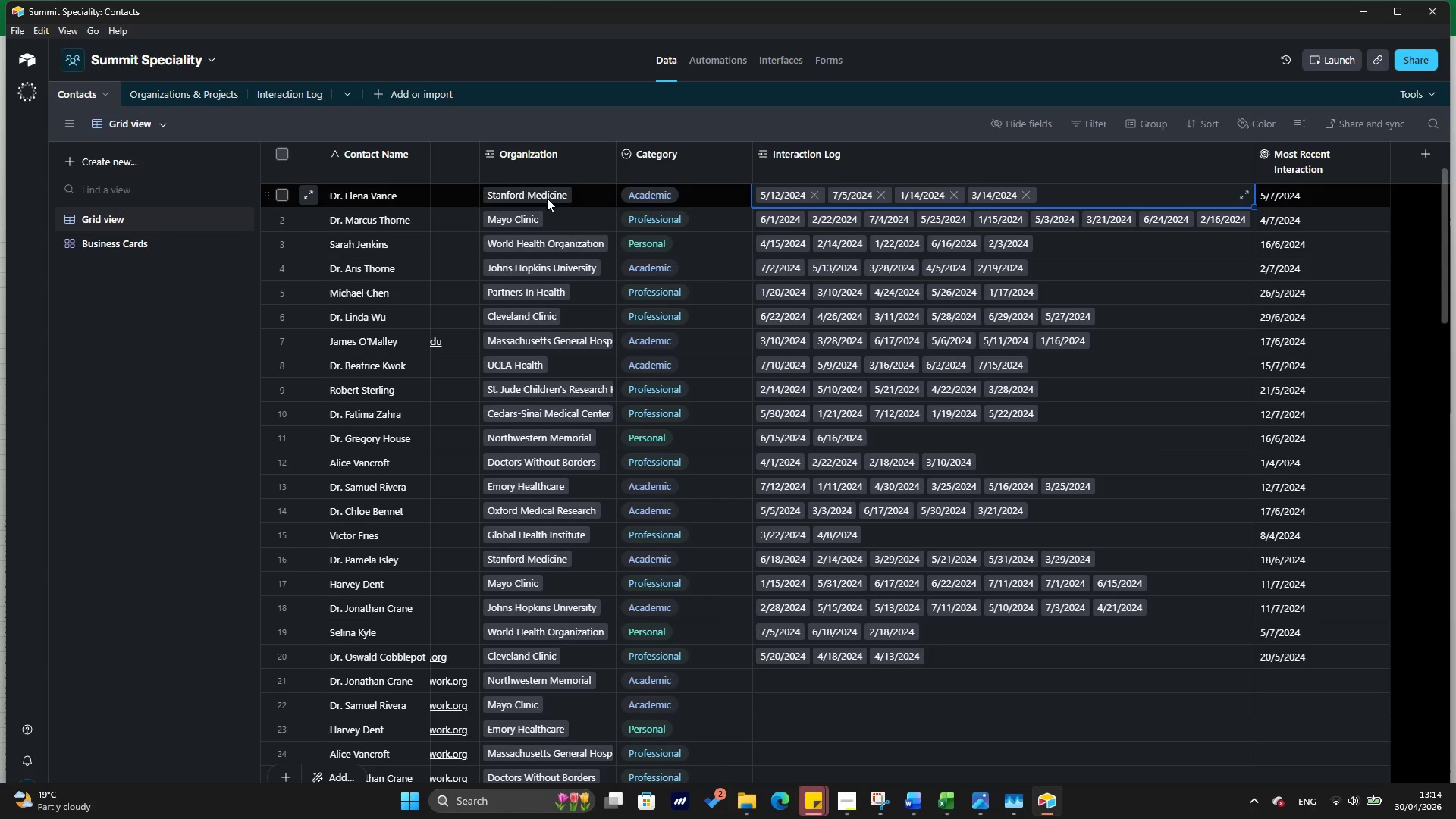 
wait(8.8)
 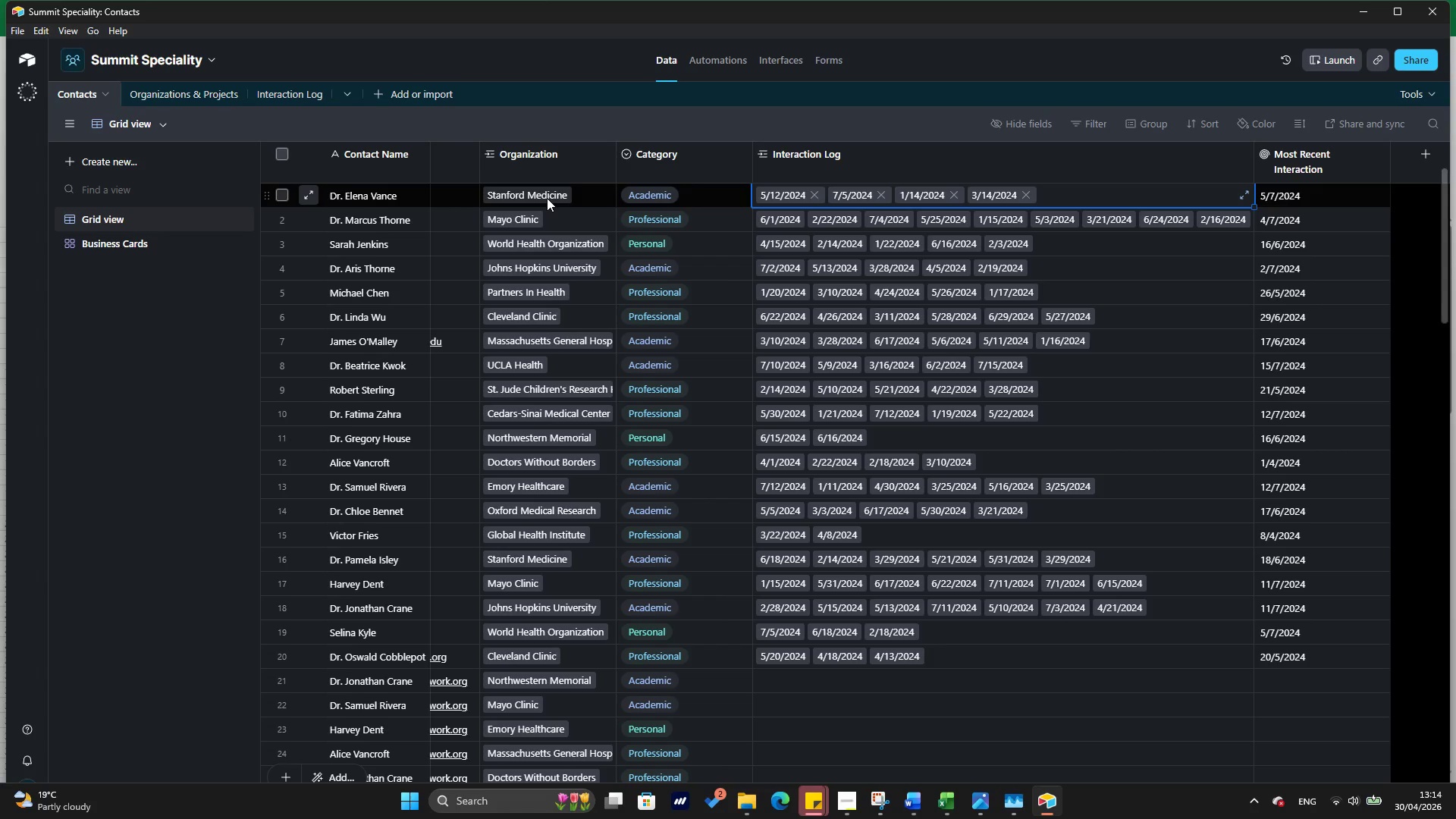 
mouse_move([688, 198])
 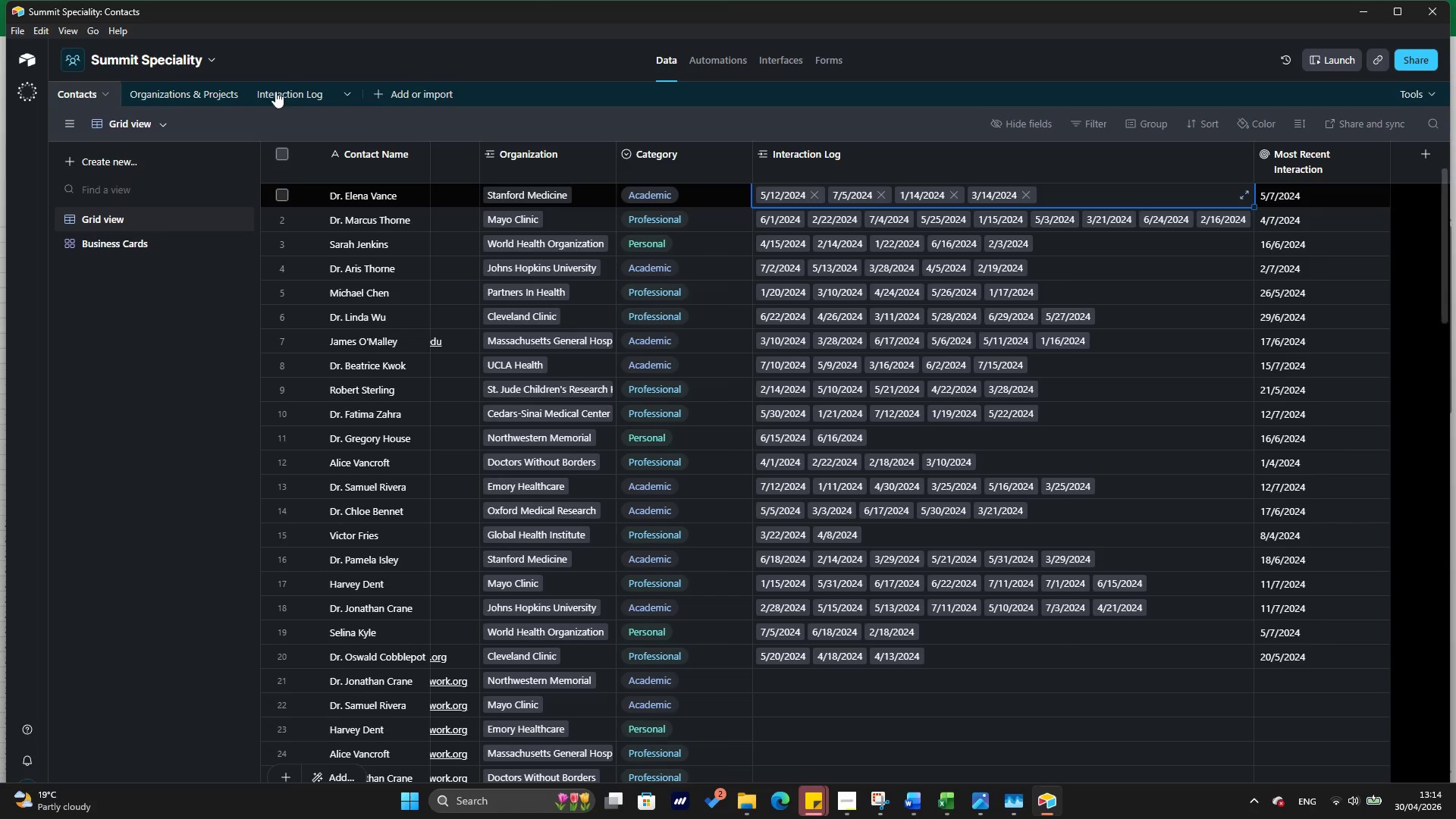 
wait(6.01)
 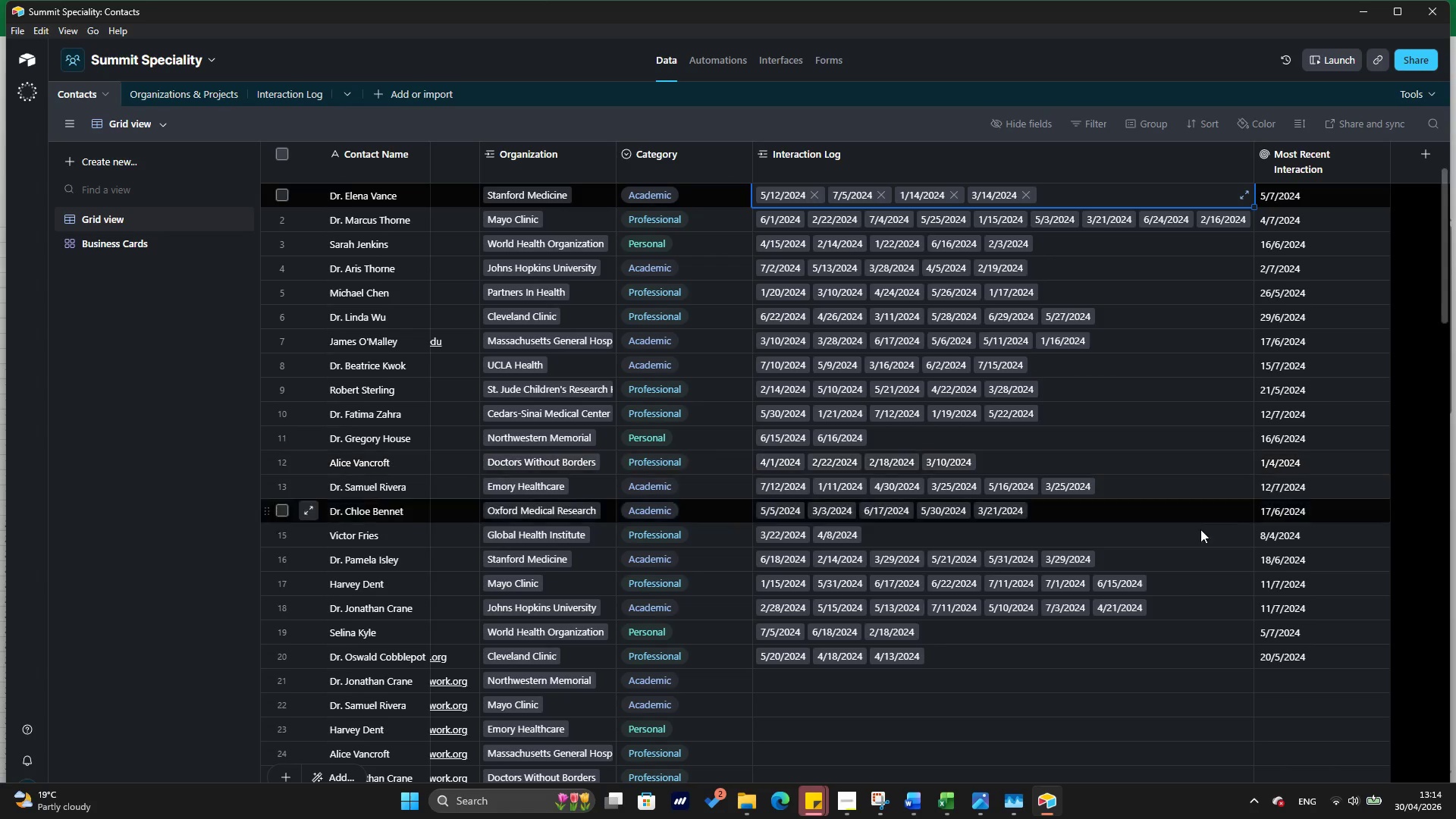 
left_click([284, 89])
 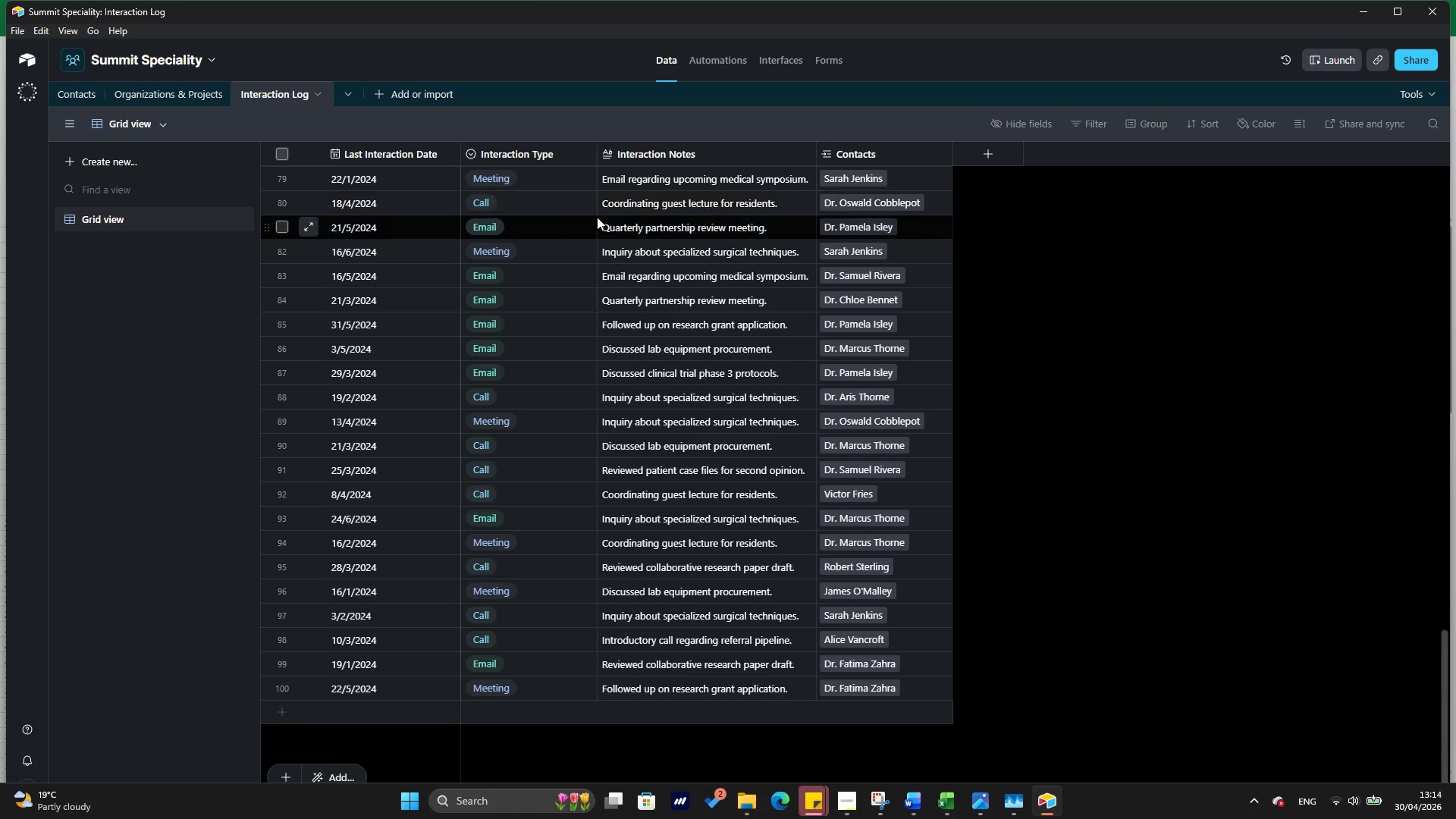 
scroll: coordinate [688, 213], scroll_direction: up, amount: 39.0
 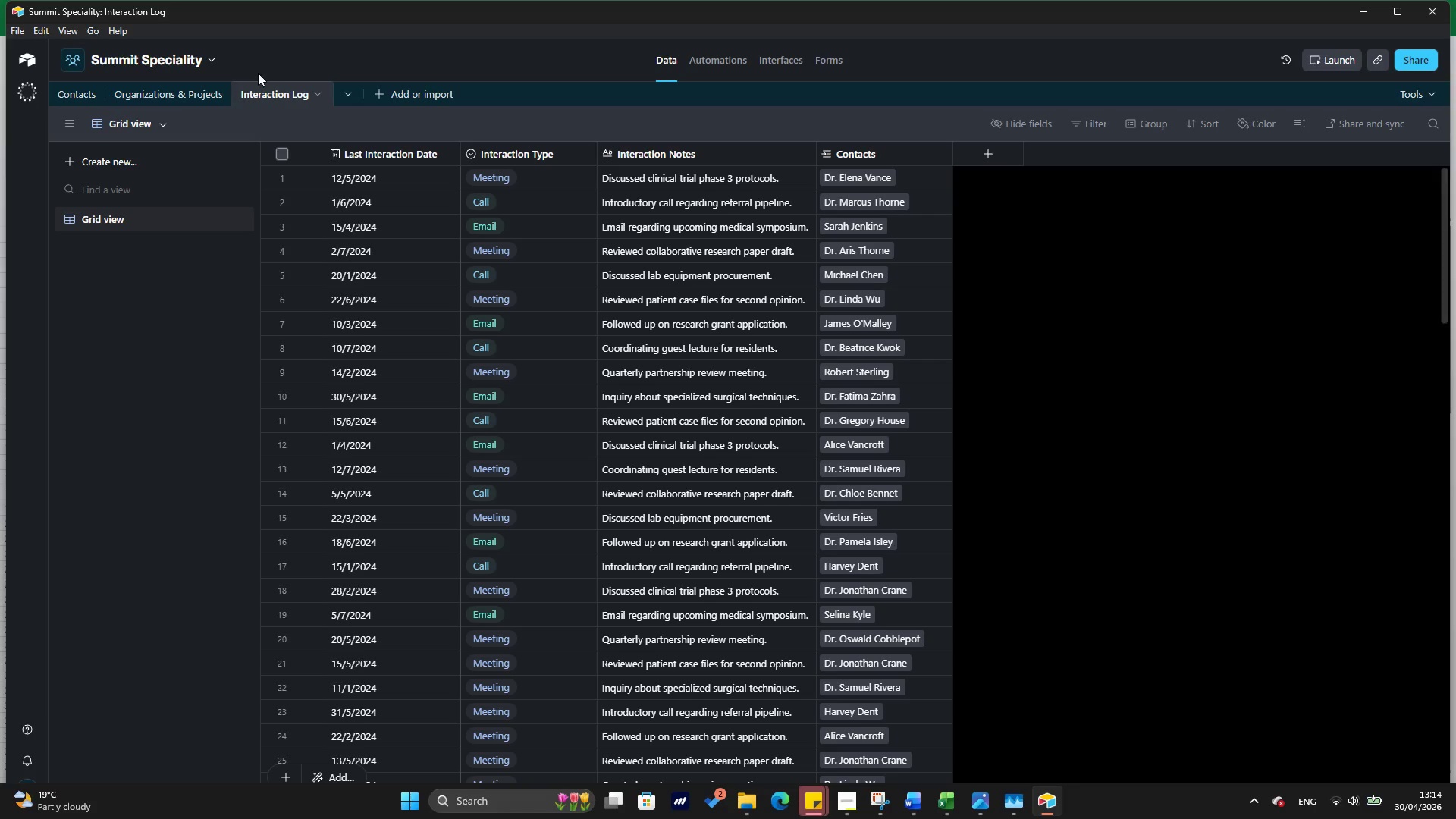 
left_click([148, 86])
 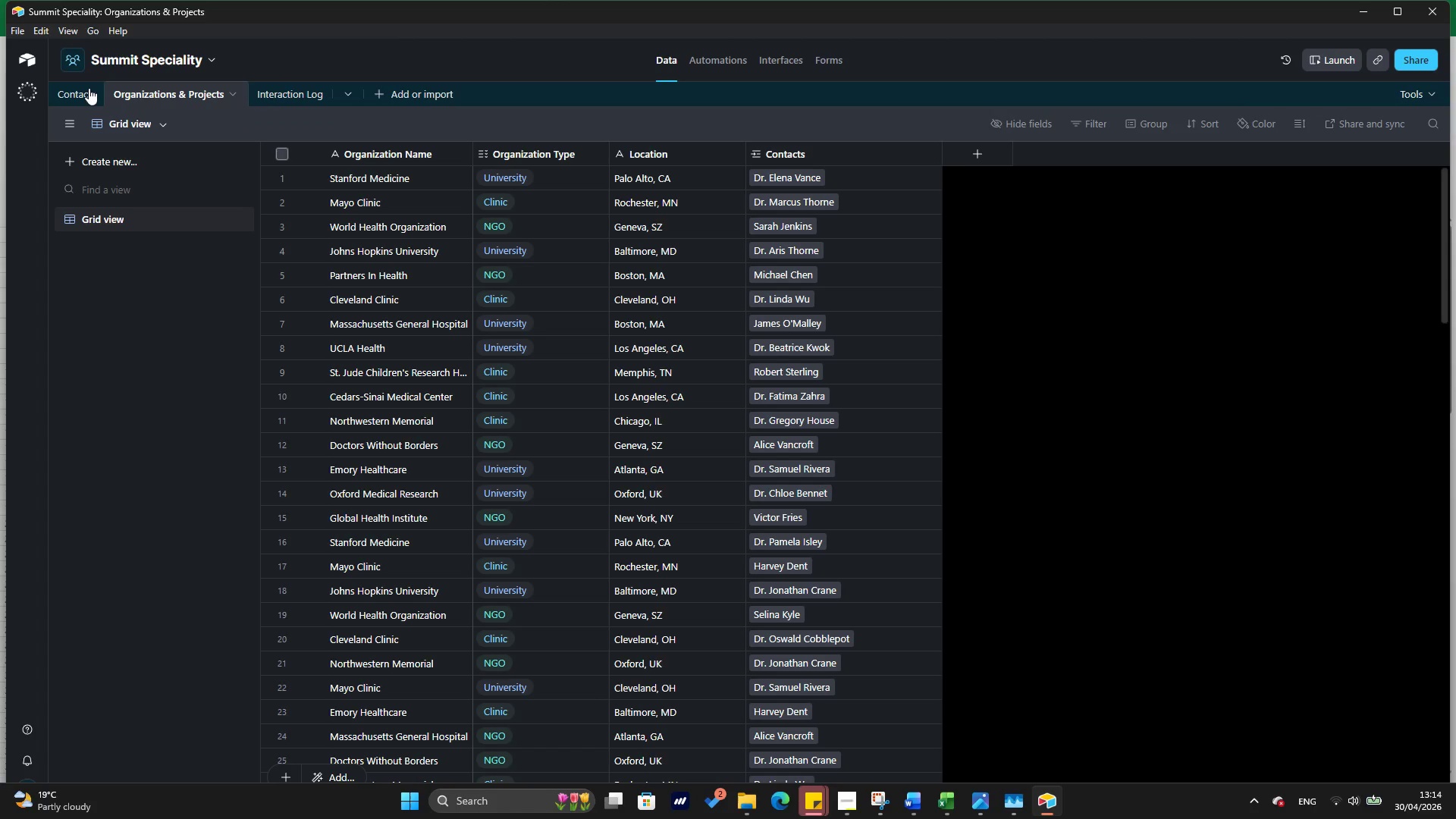 
left_click([89, 88])
 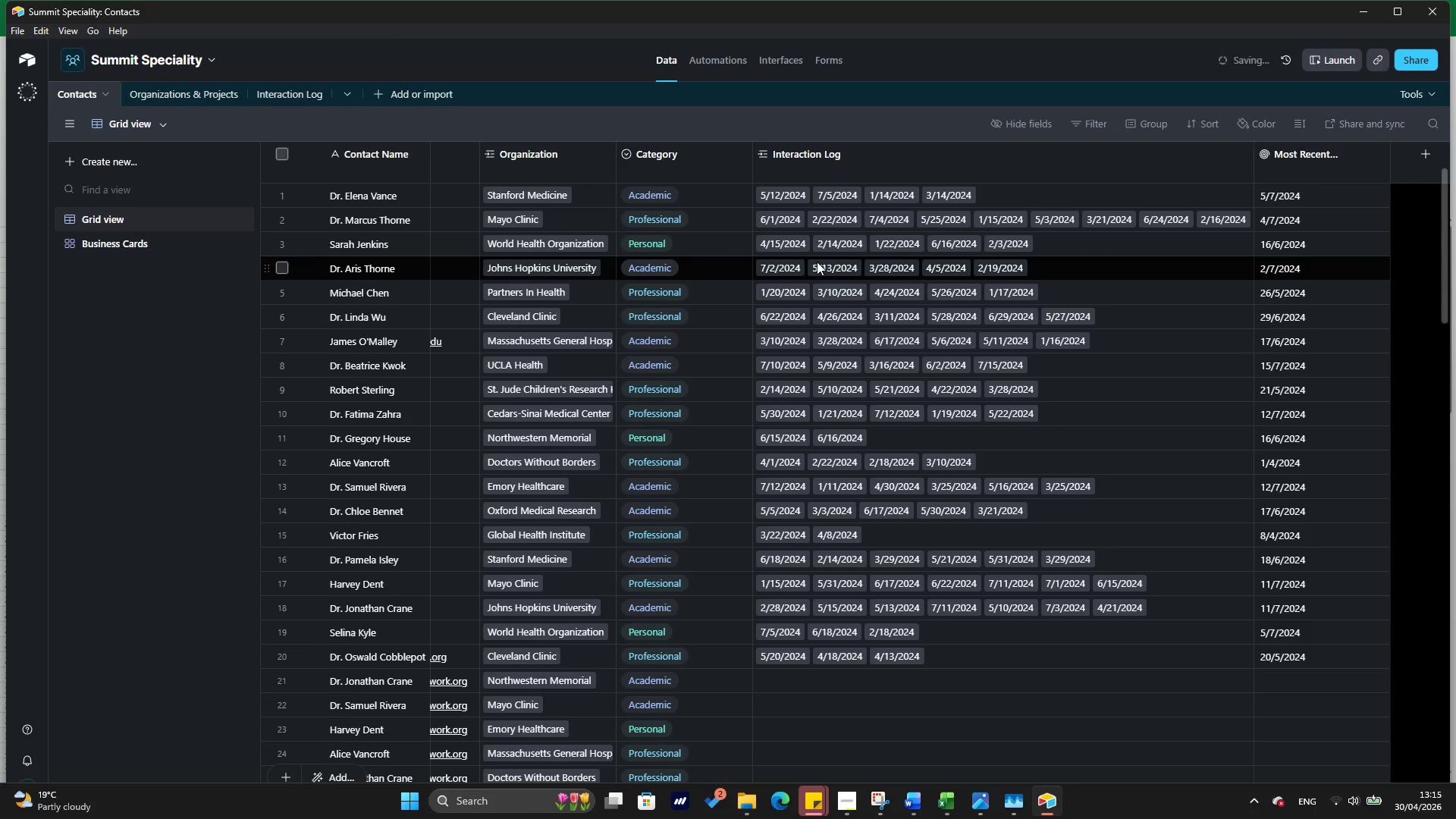 
scroll: coordinate [817, 262], scroll_direction: up, amount: 6.0
 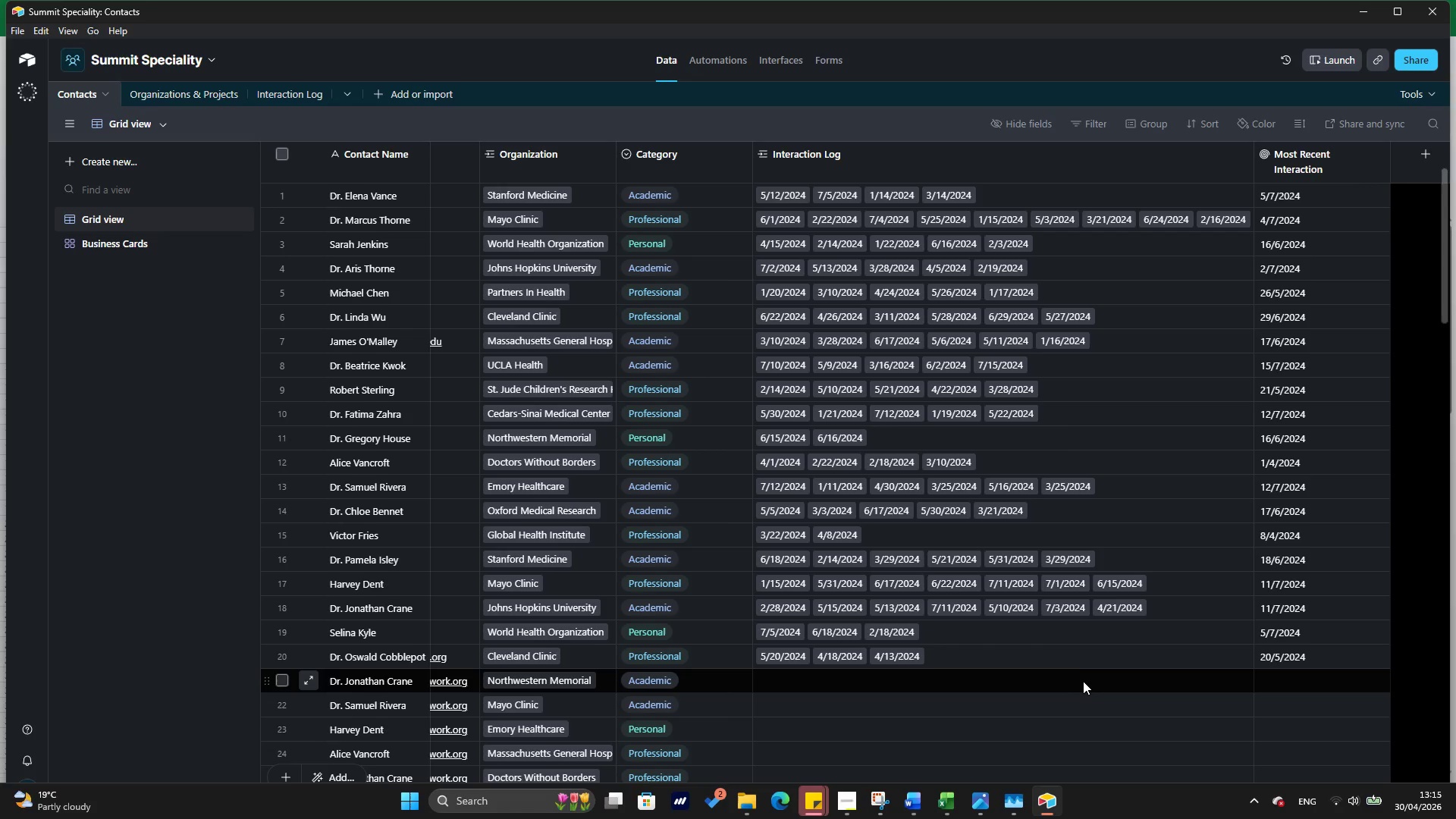 
wait(11.12)
 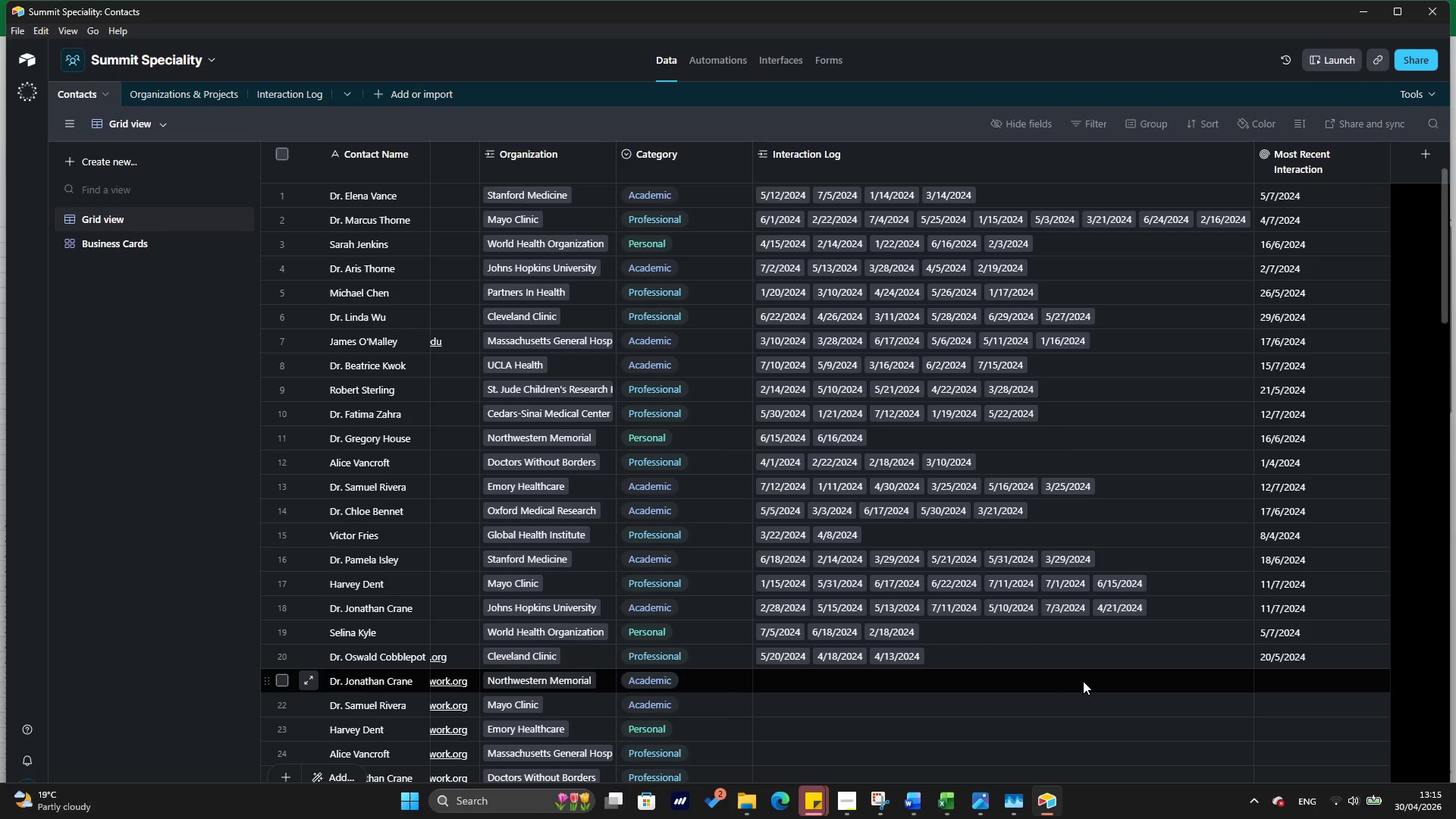 
left_click([199, 102])
 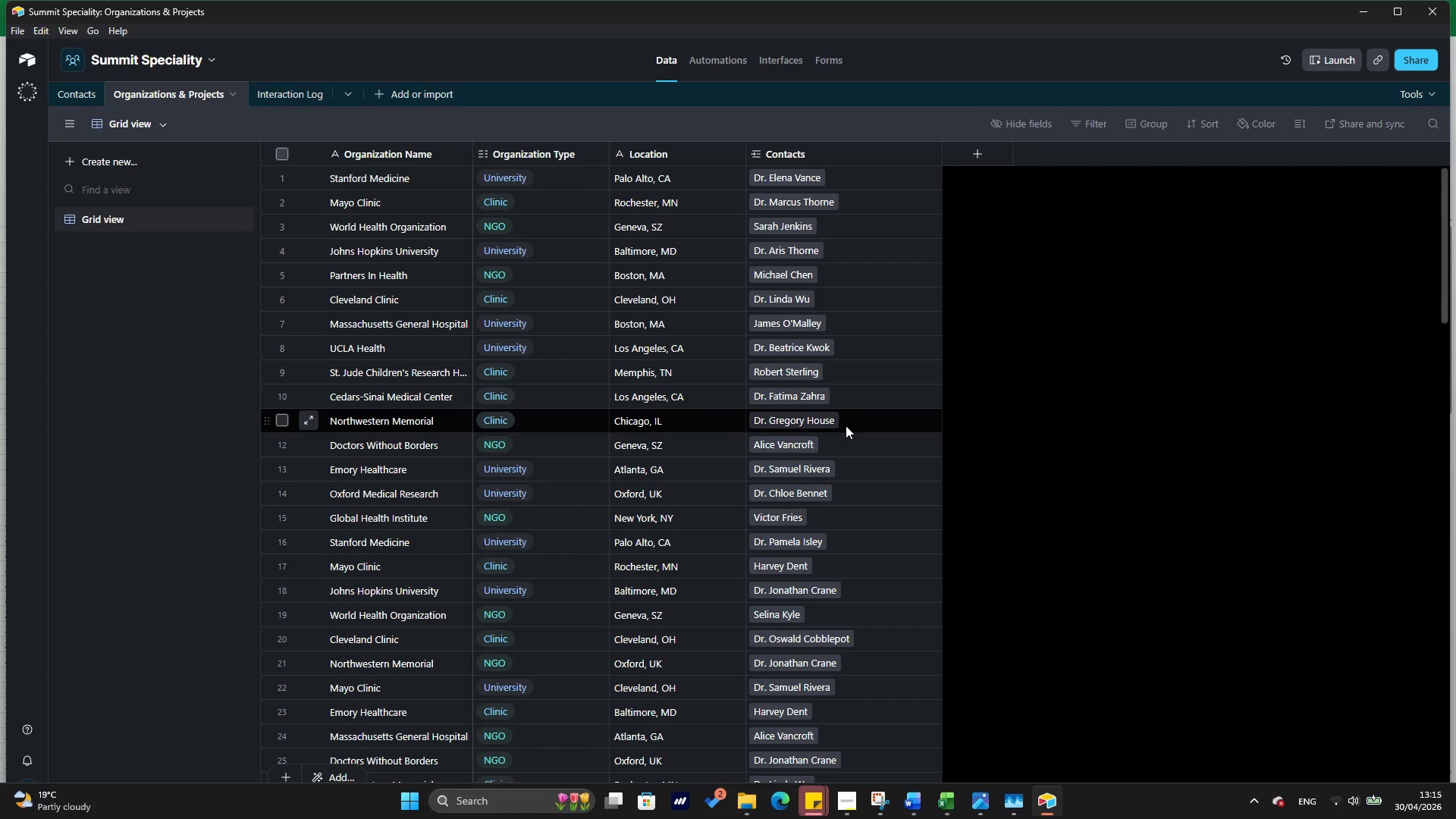 
wait(12.26)
 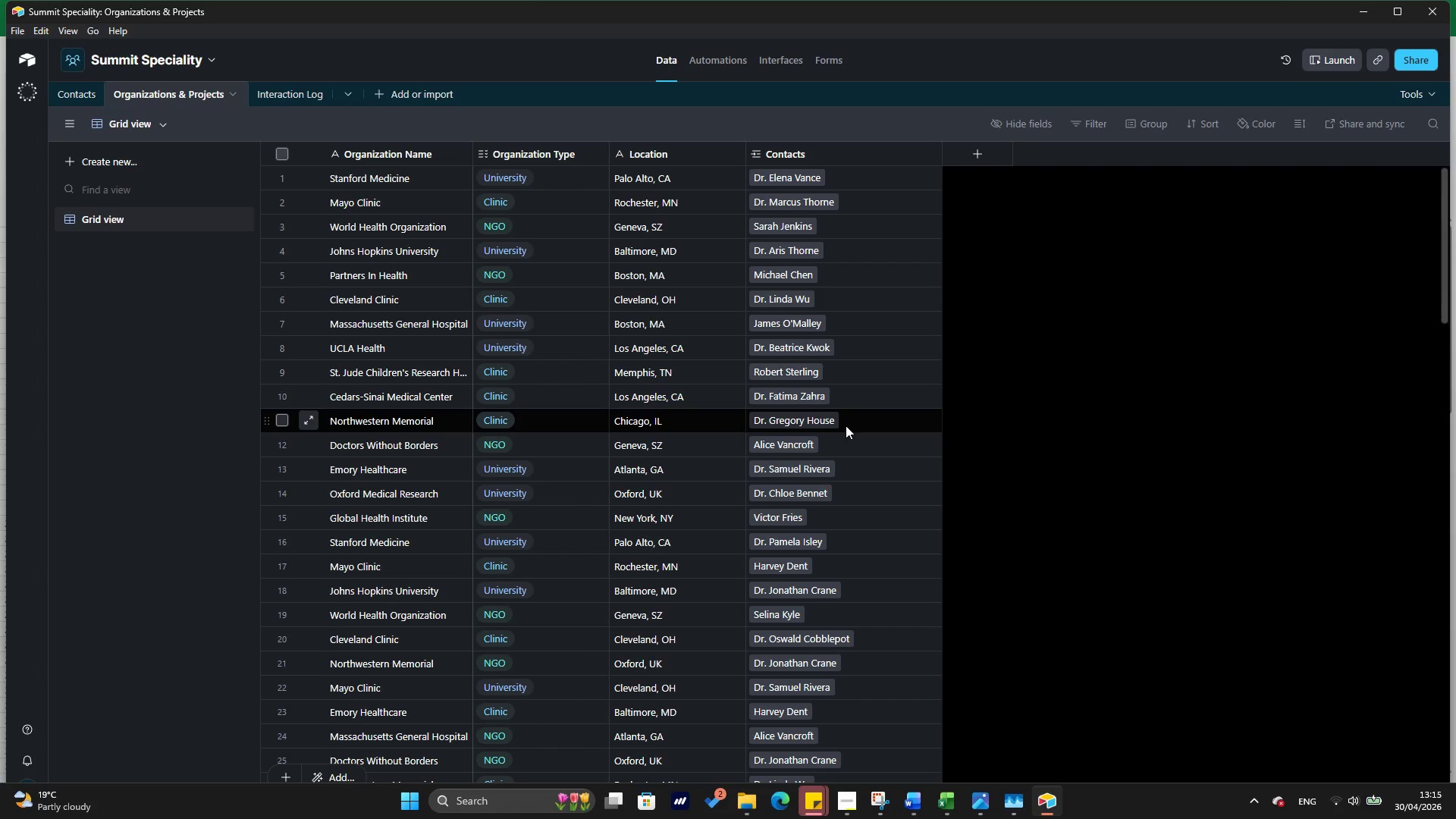 
left_click([989, 450])
 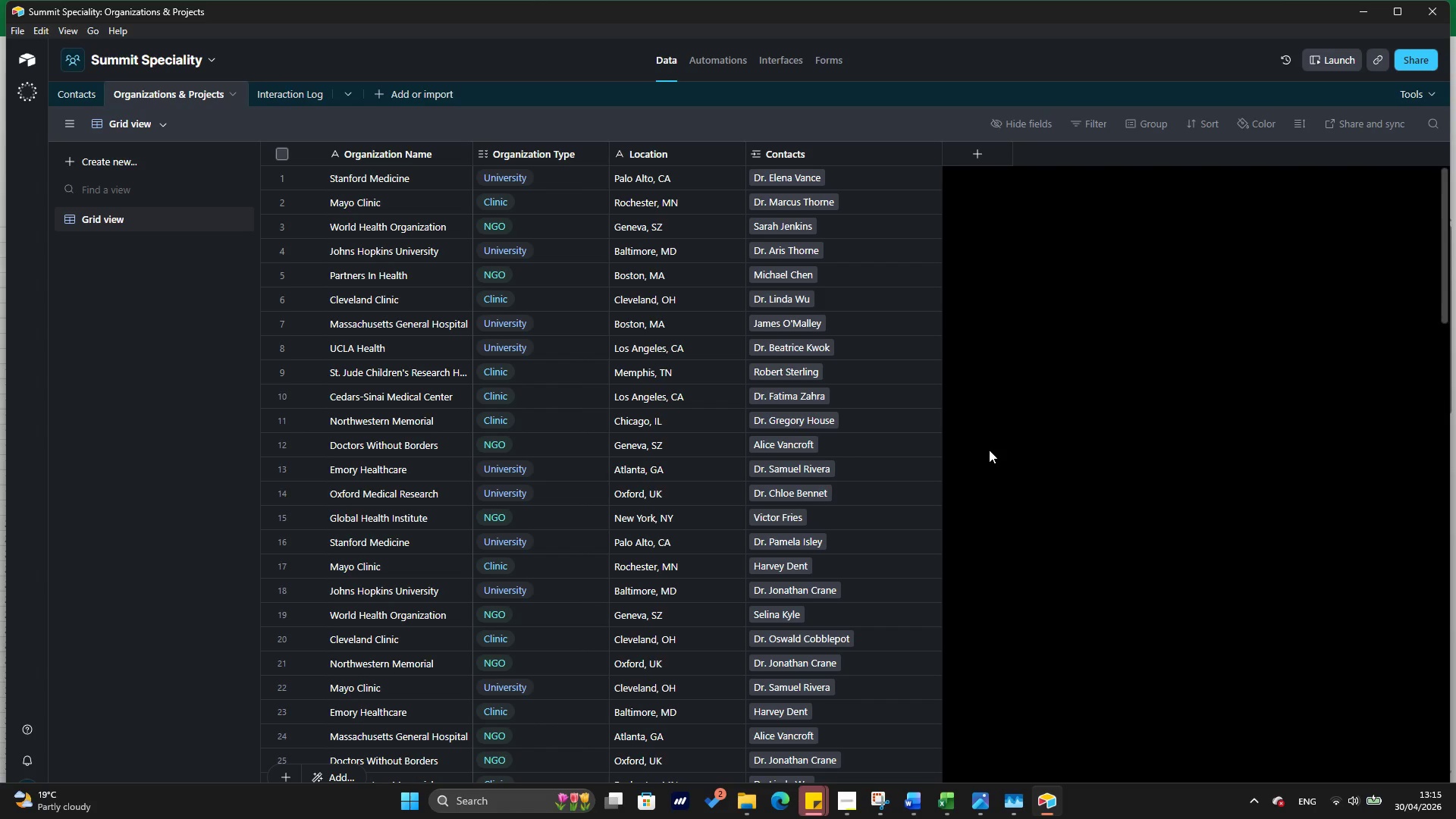 
key(ArrowDown)
 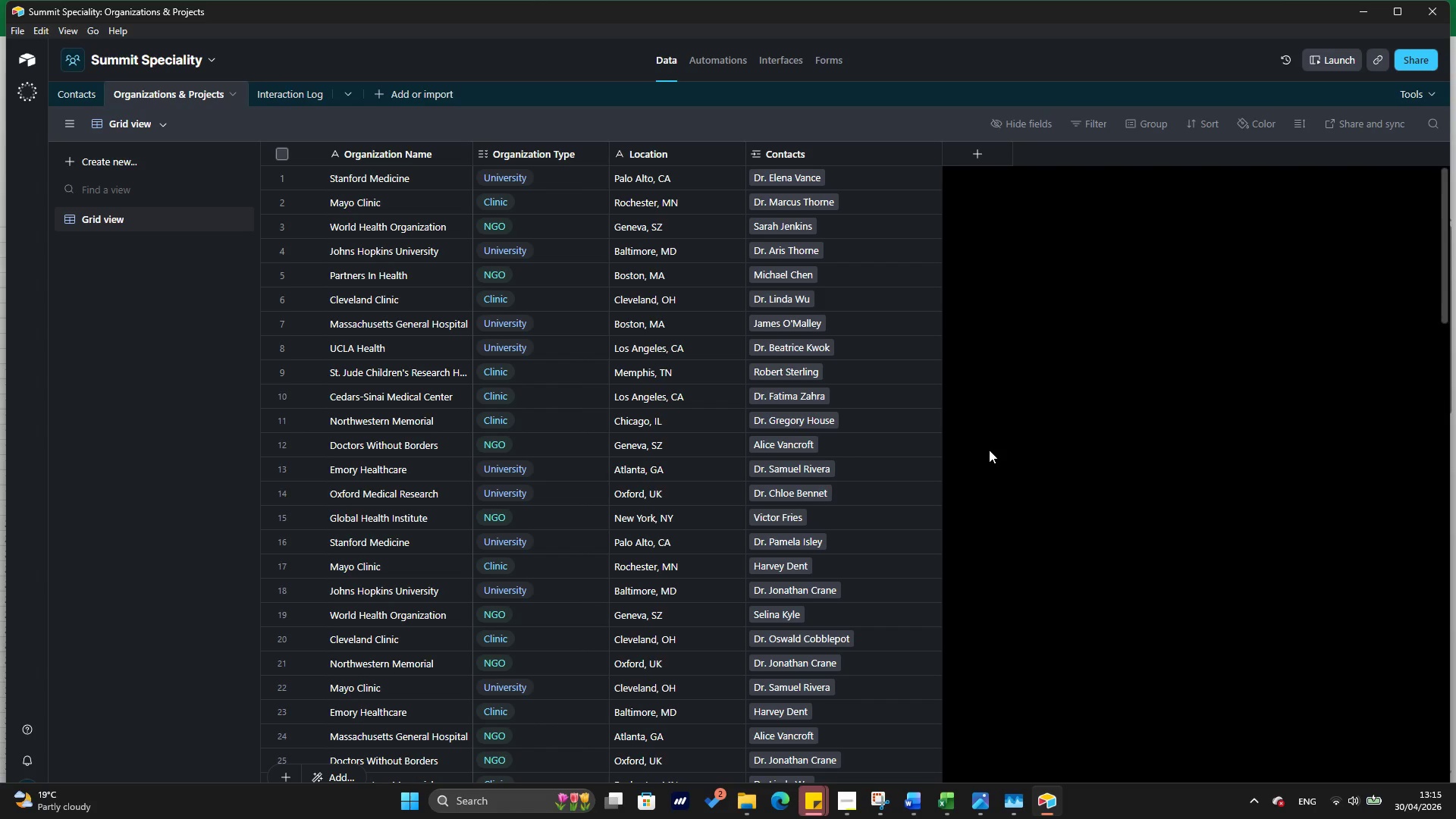 
key(ArrowDown)
 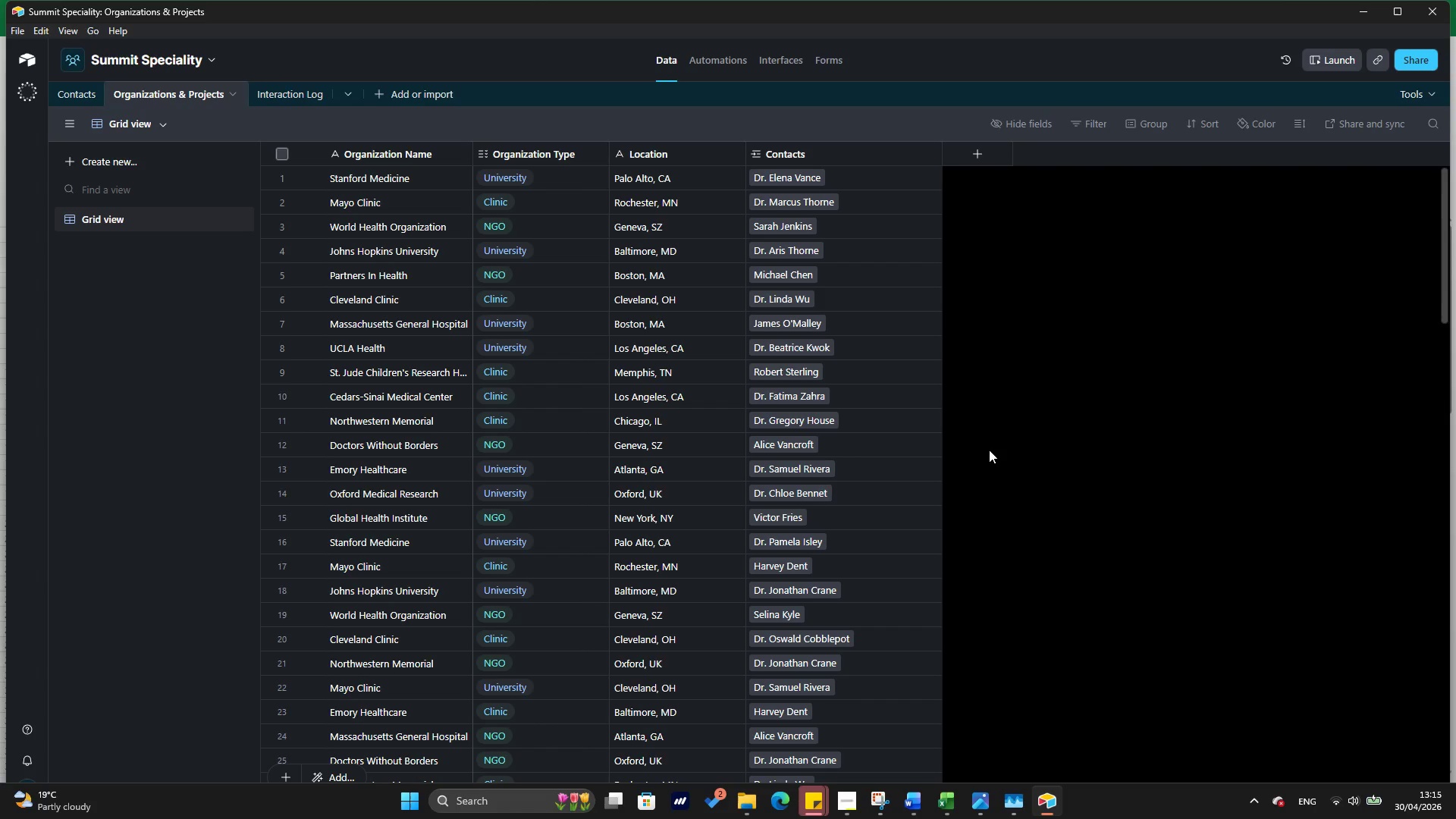 
left_click([989, 450])
 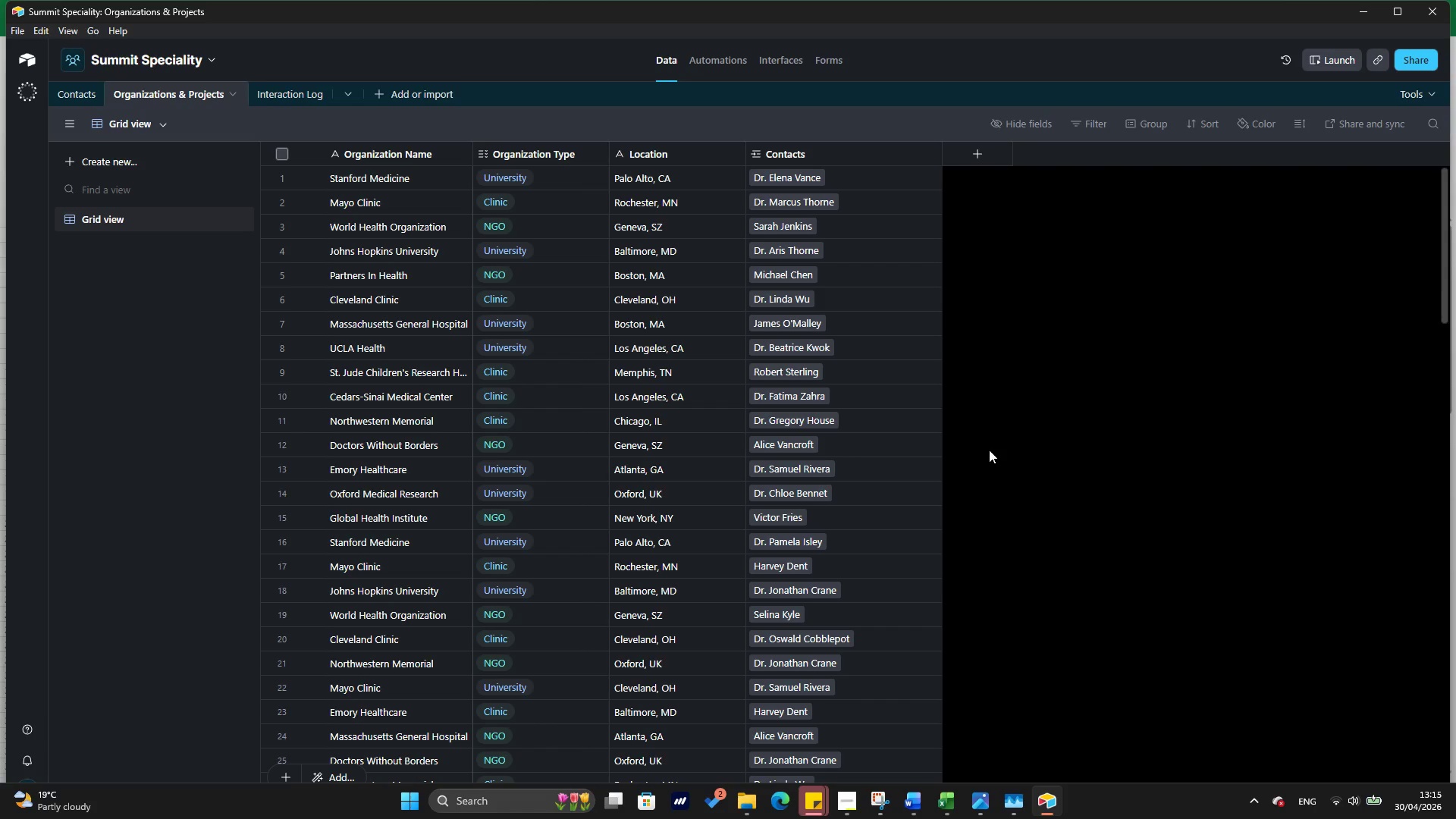 
key(ArrowDown)
 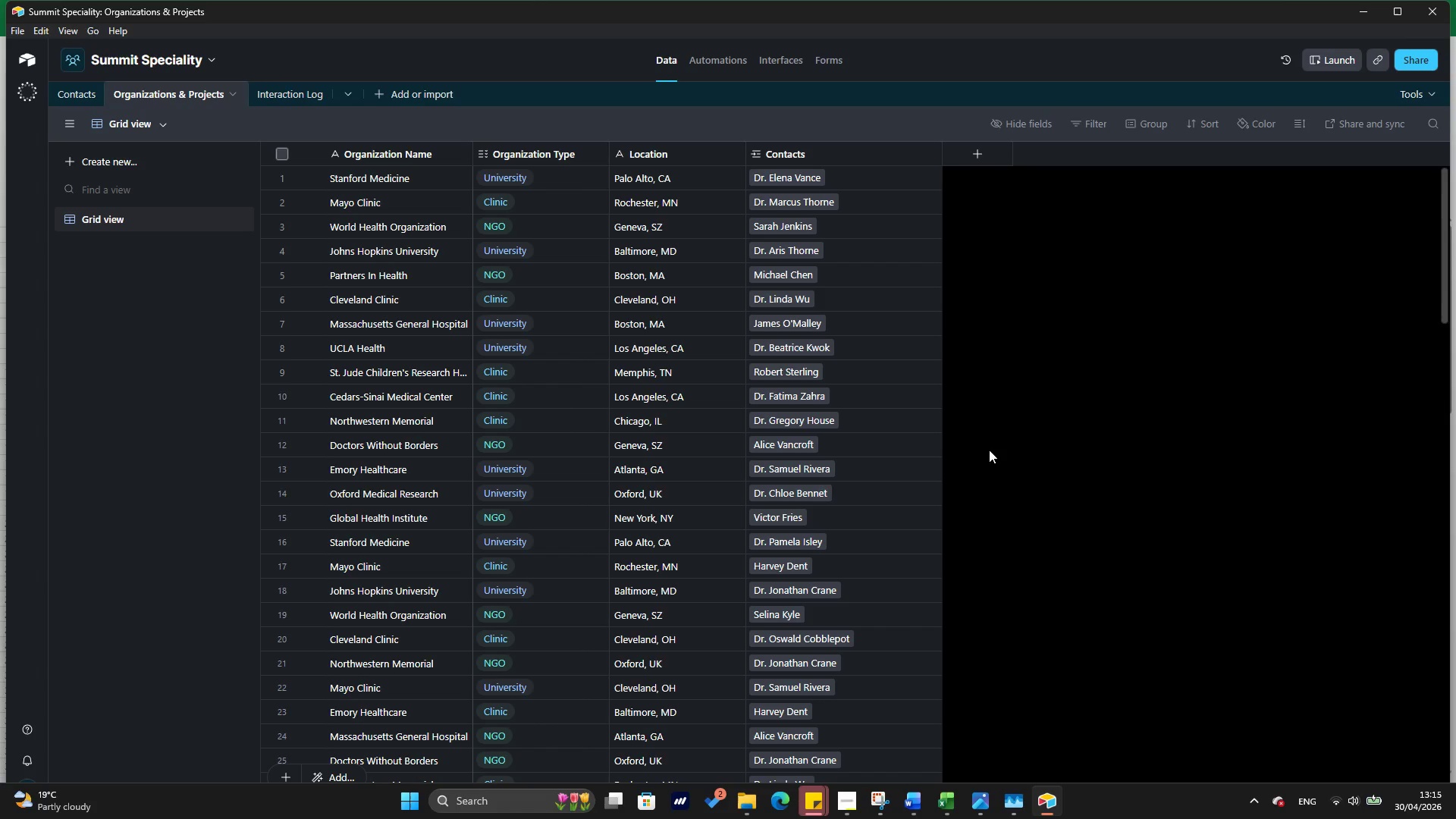 
scroll: coordinate [985, 450], scroll_direction: down, amount: 4.0
 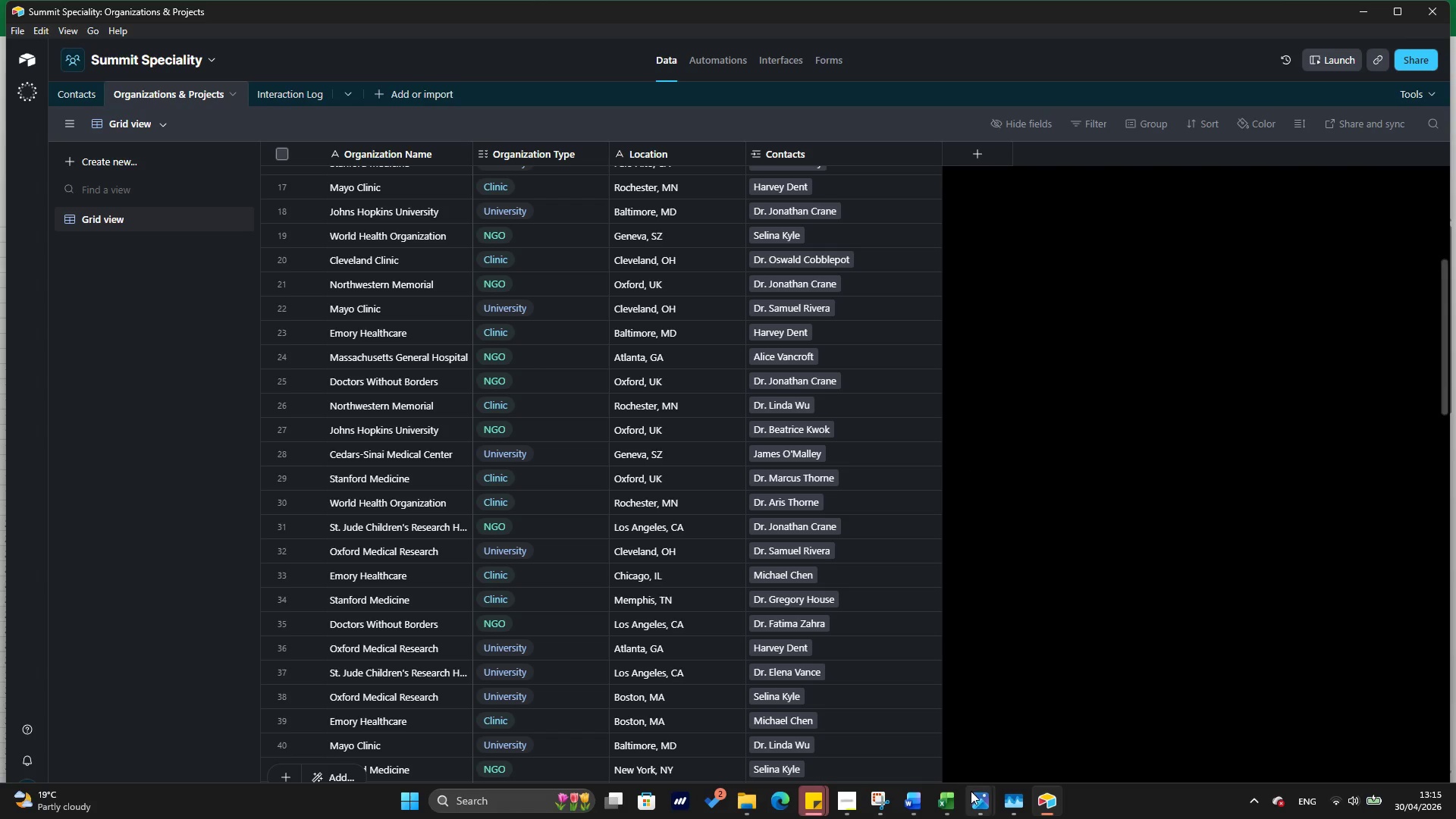 
wait(5.22)
 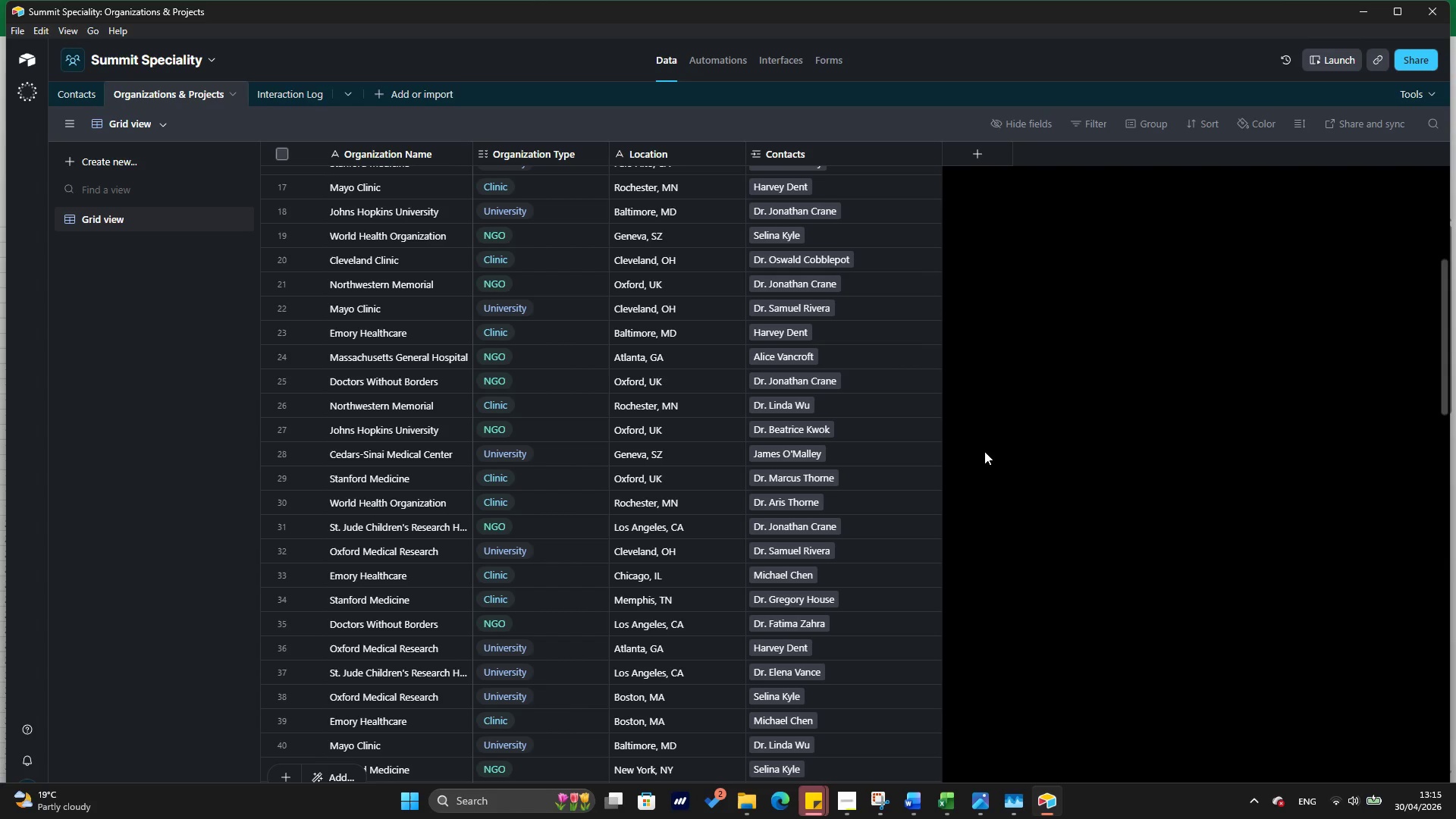 
left_click([951, 752])
 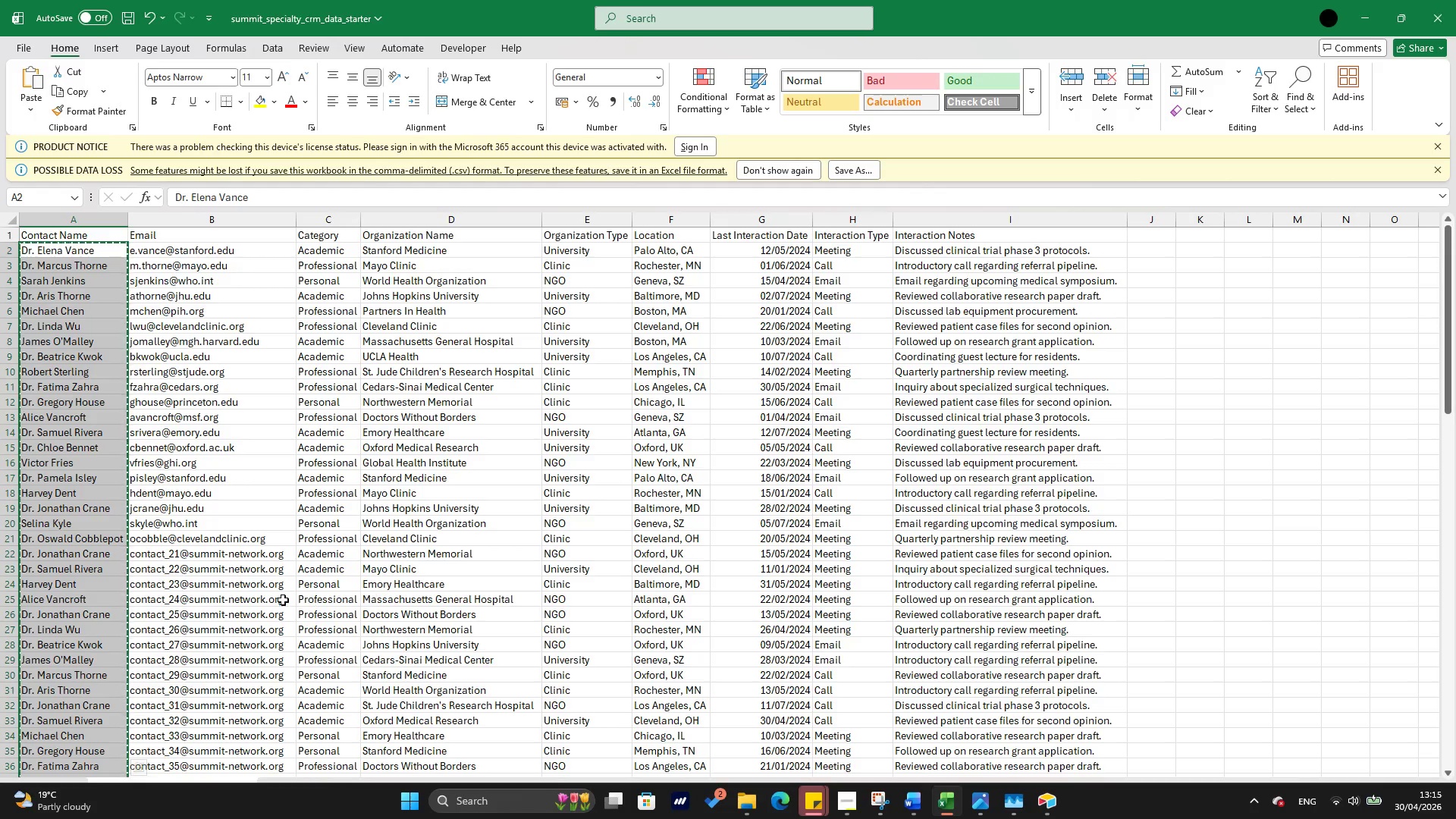 
scroll: coordinate [282, 600], scroll_direction: down, amount: 1.0
 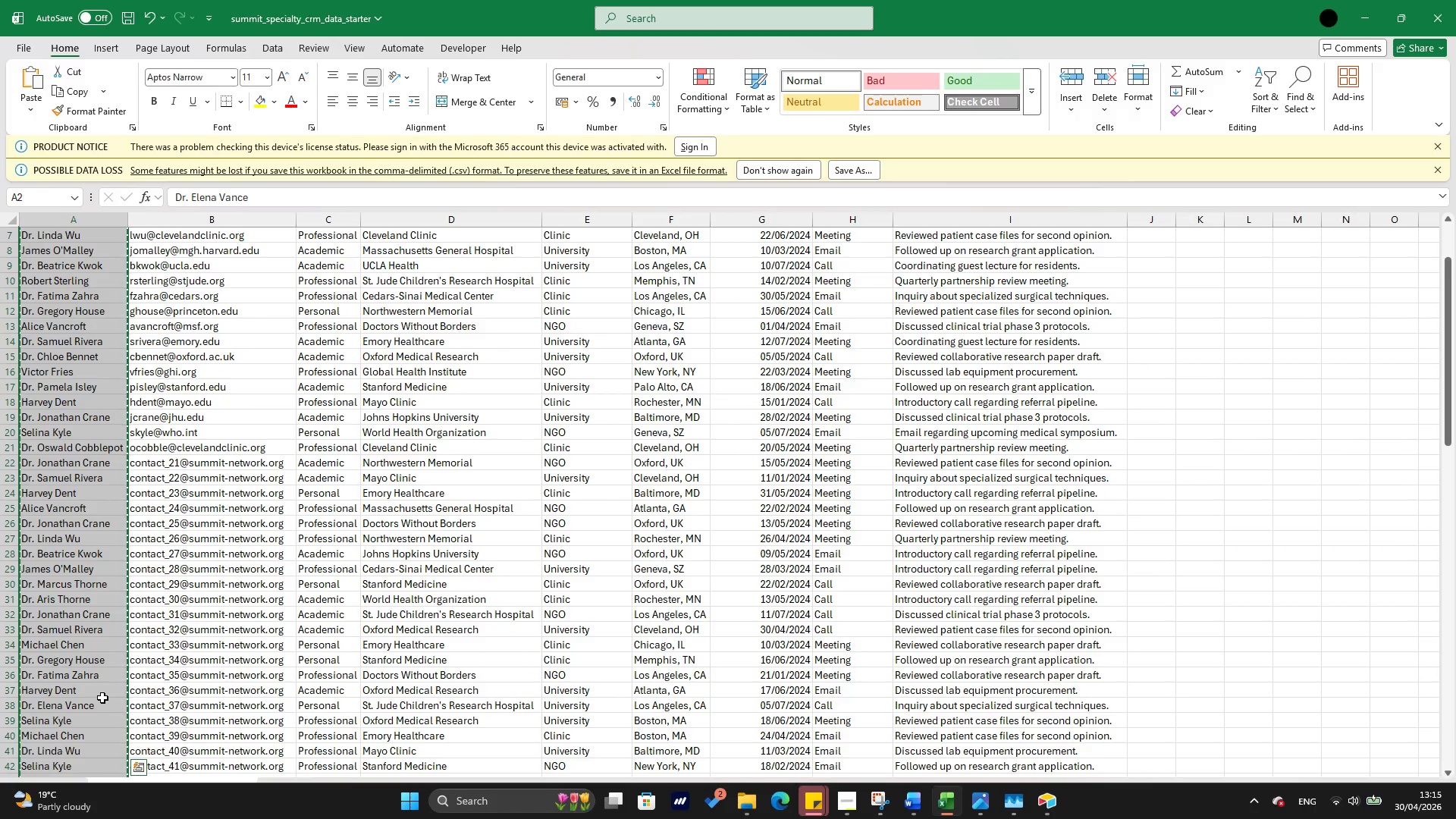 
left_click([105, 708])
 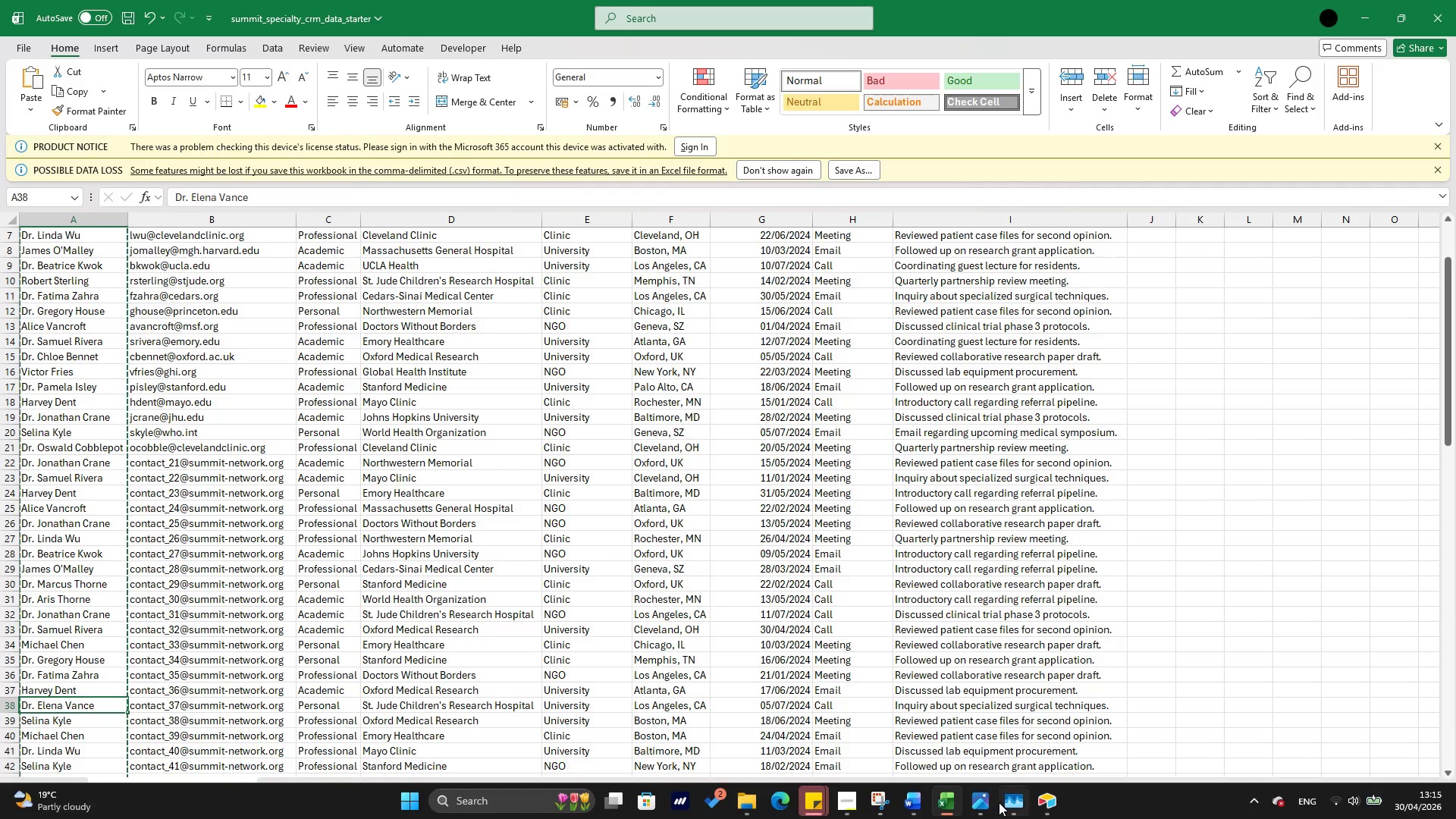 
wait(5.06)
 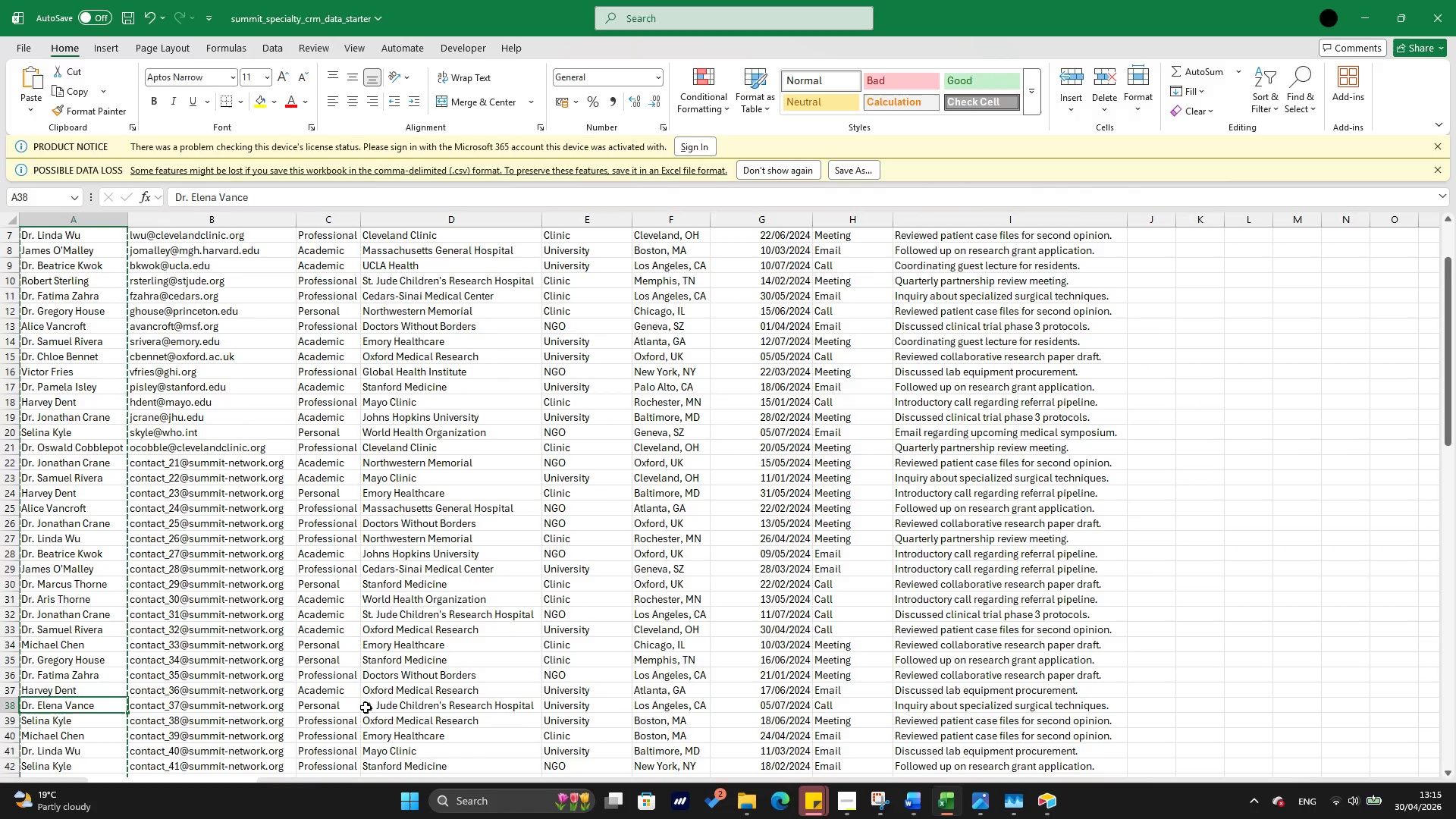 
left_click([1050, 803])
 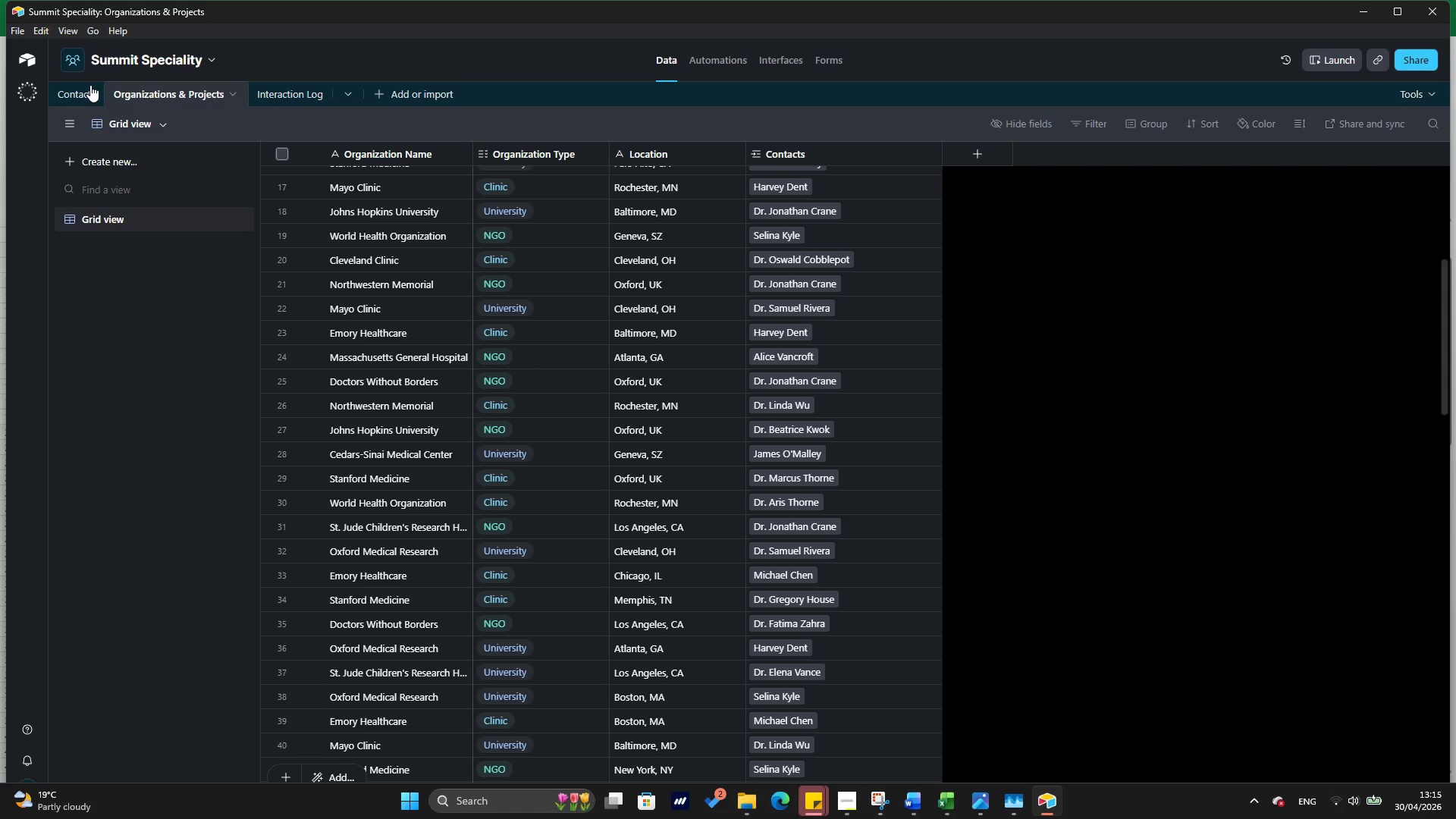 
left_click([75, 93])
 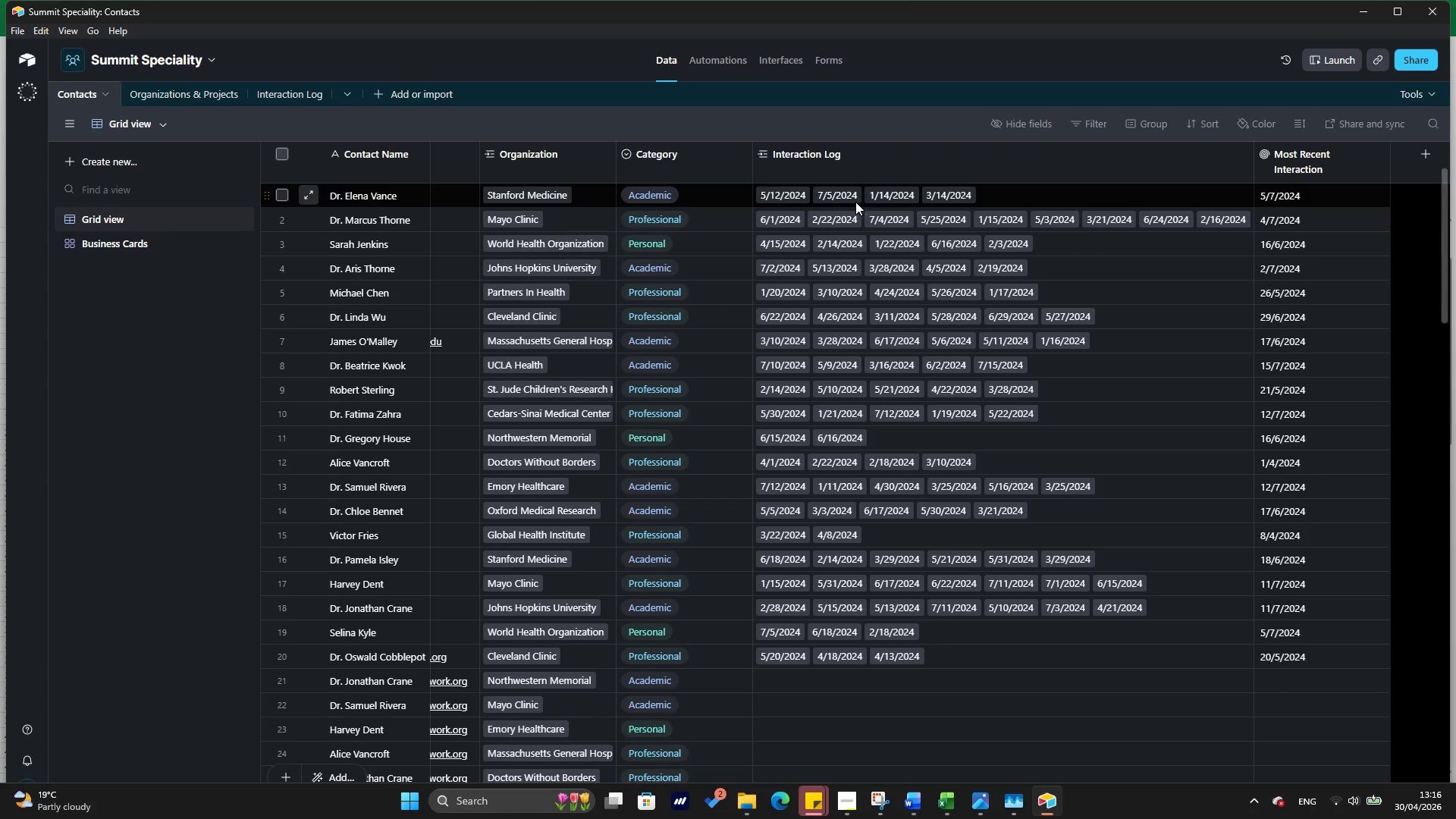 
wait(14.31)
 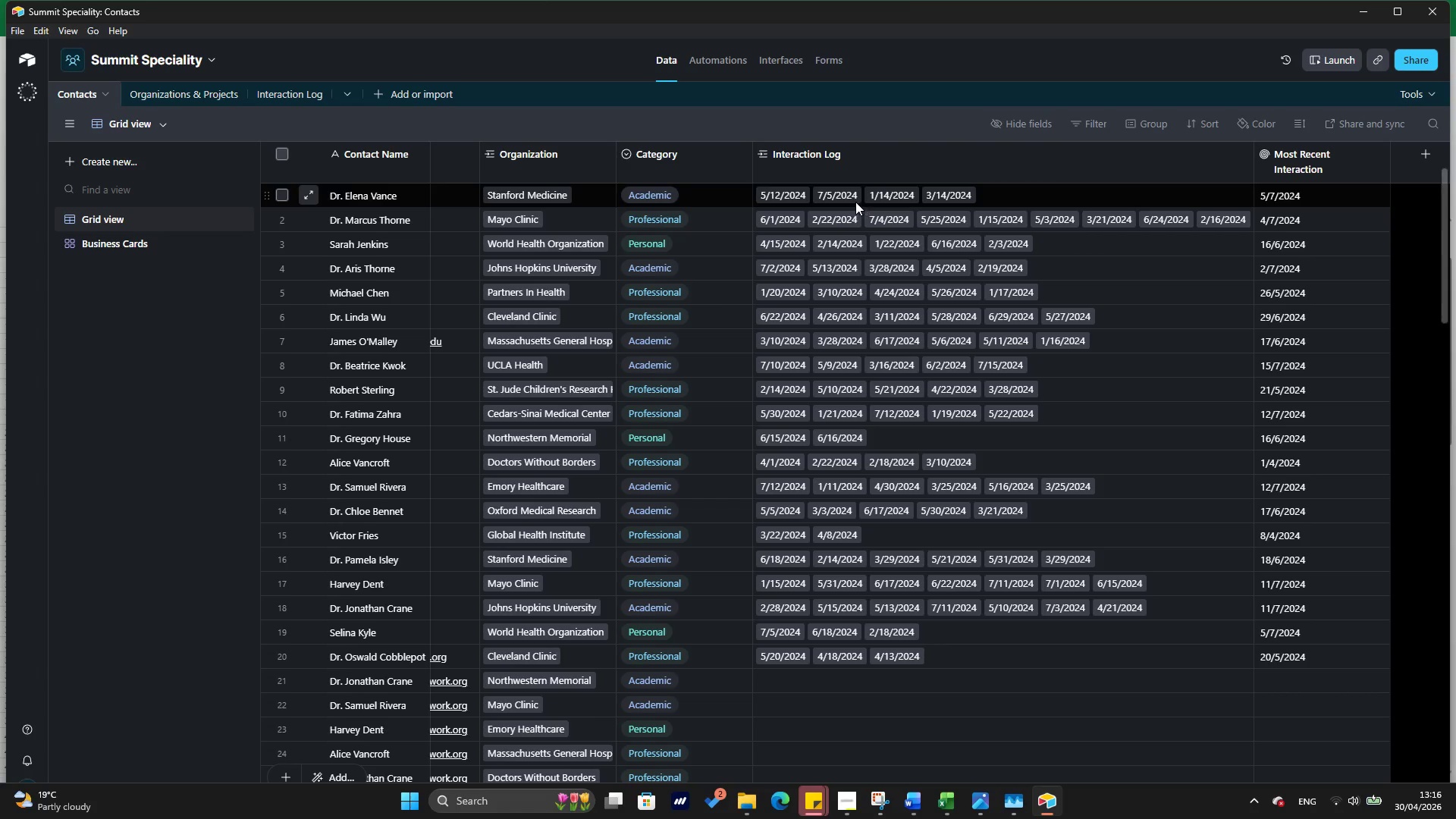 
left_click([851, 197])
 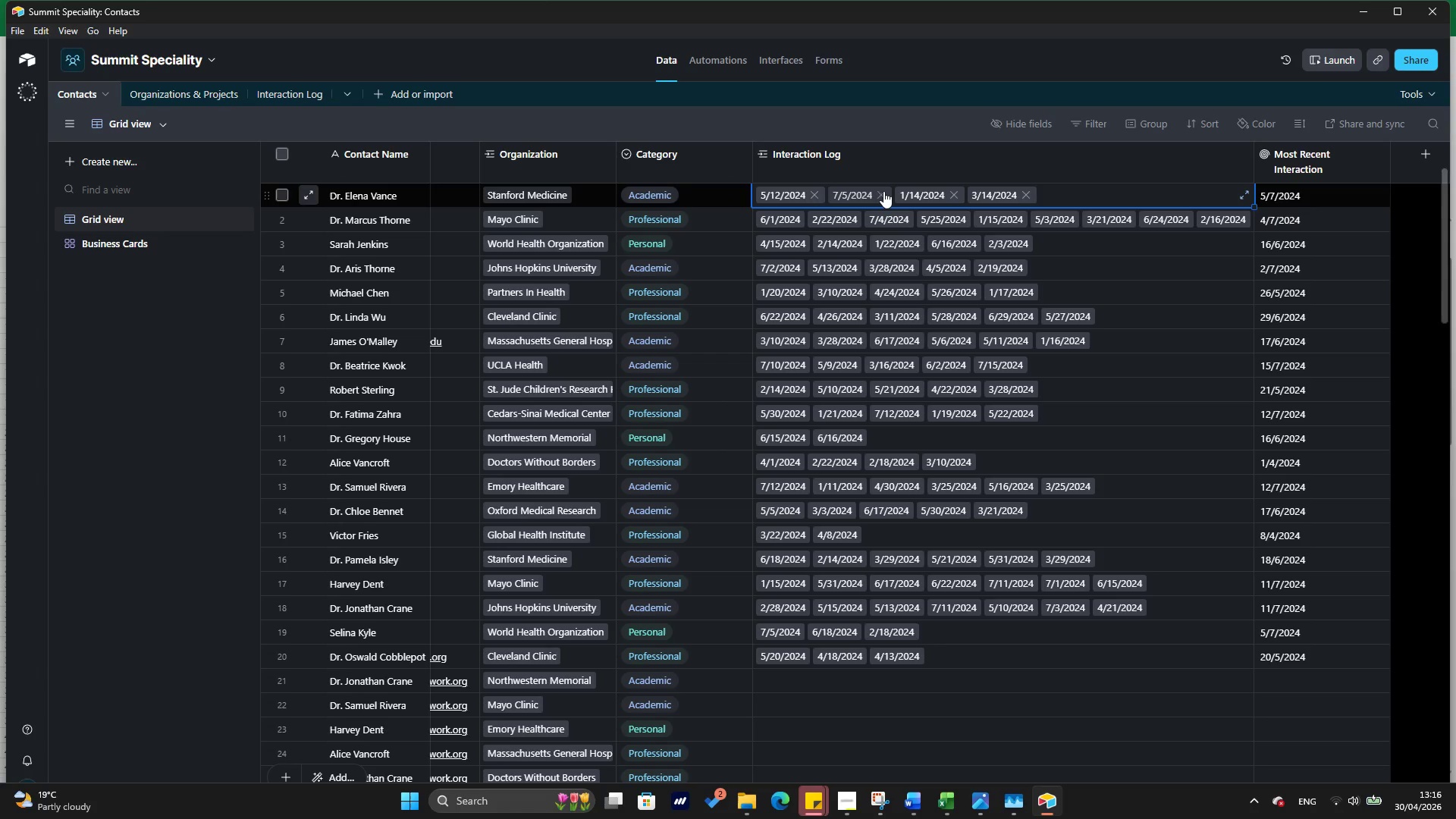 
left_click([883, 191])
 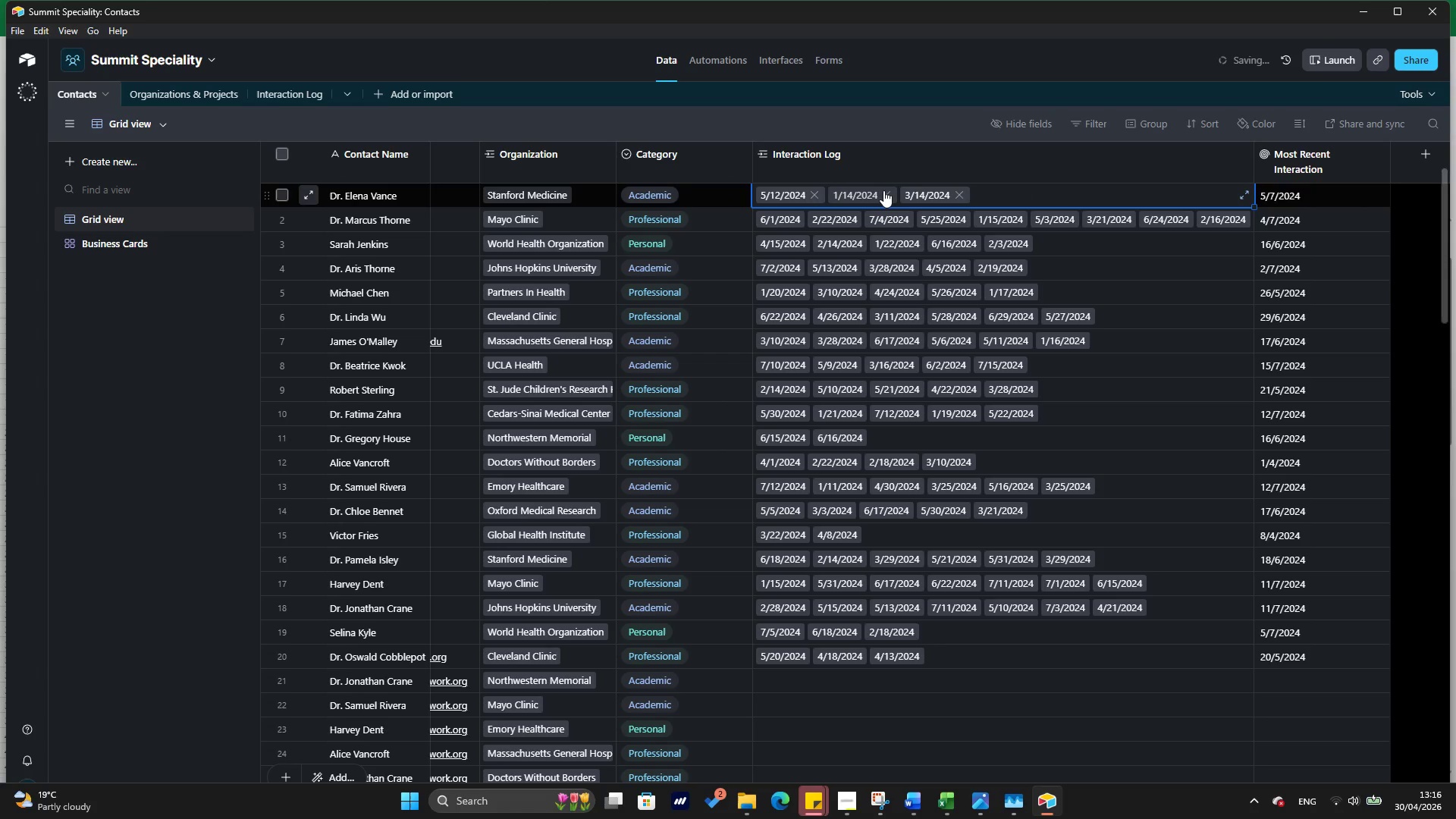 
left_click([883, 190])
 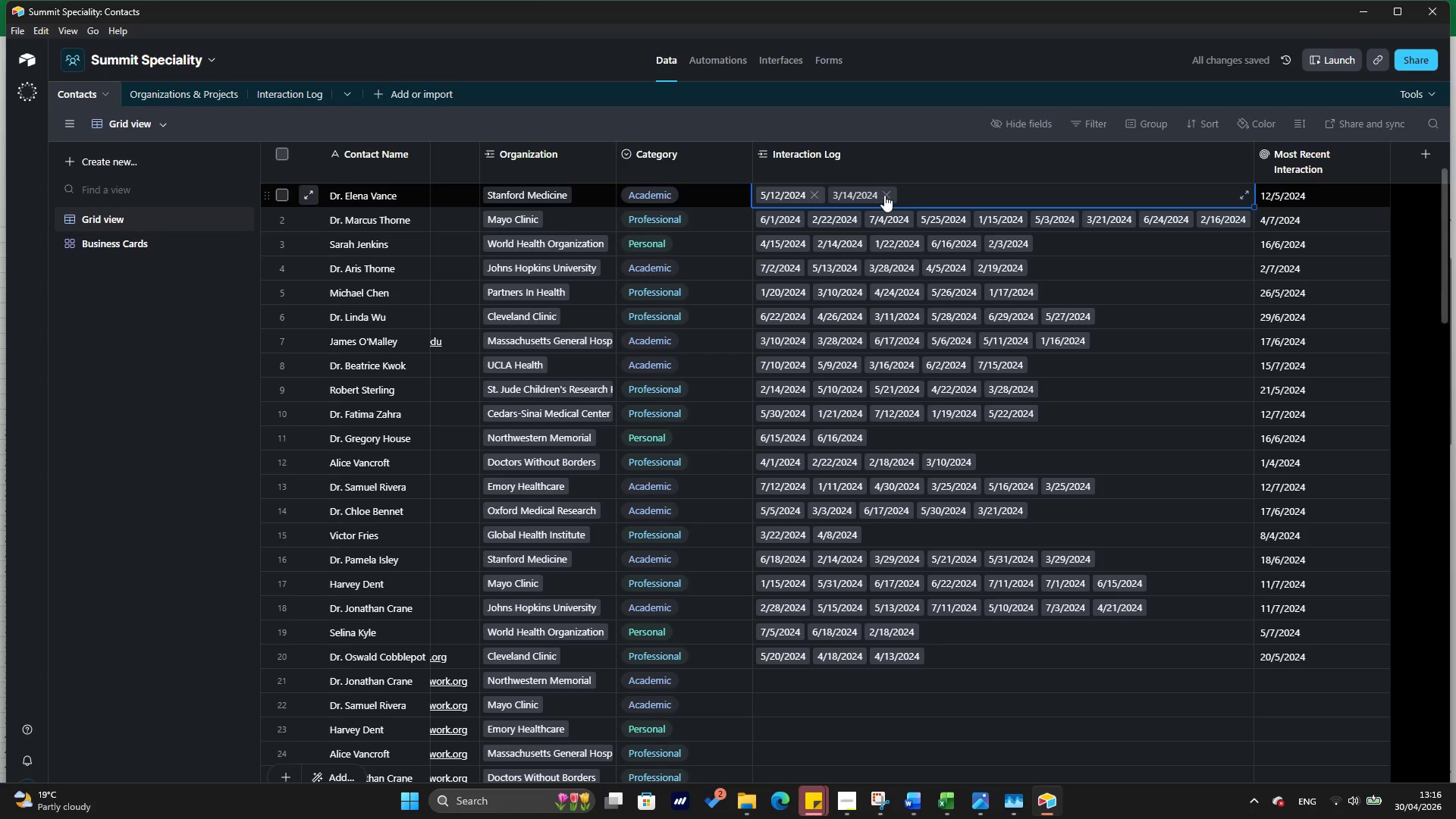 
left_click([884, 195])
 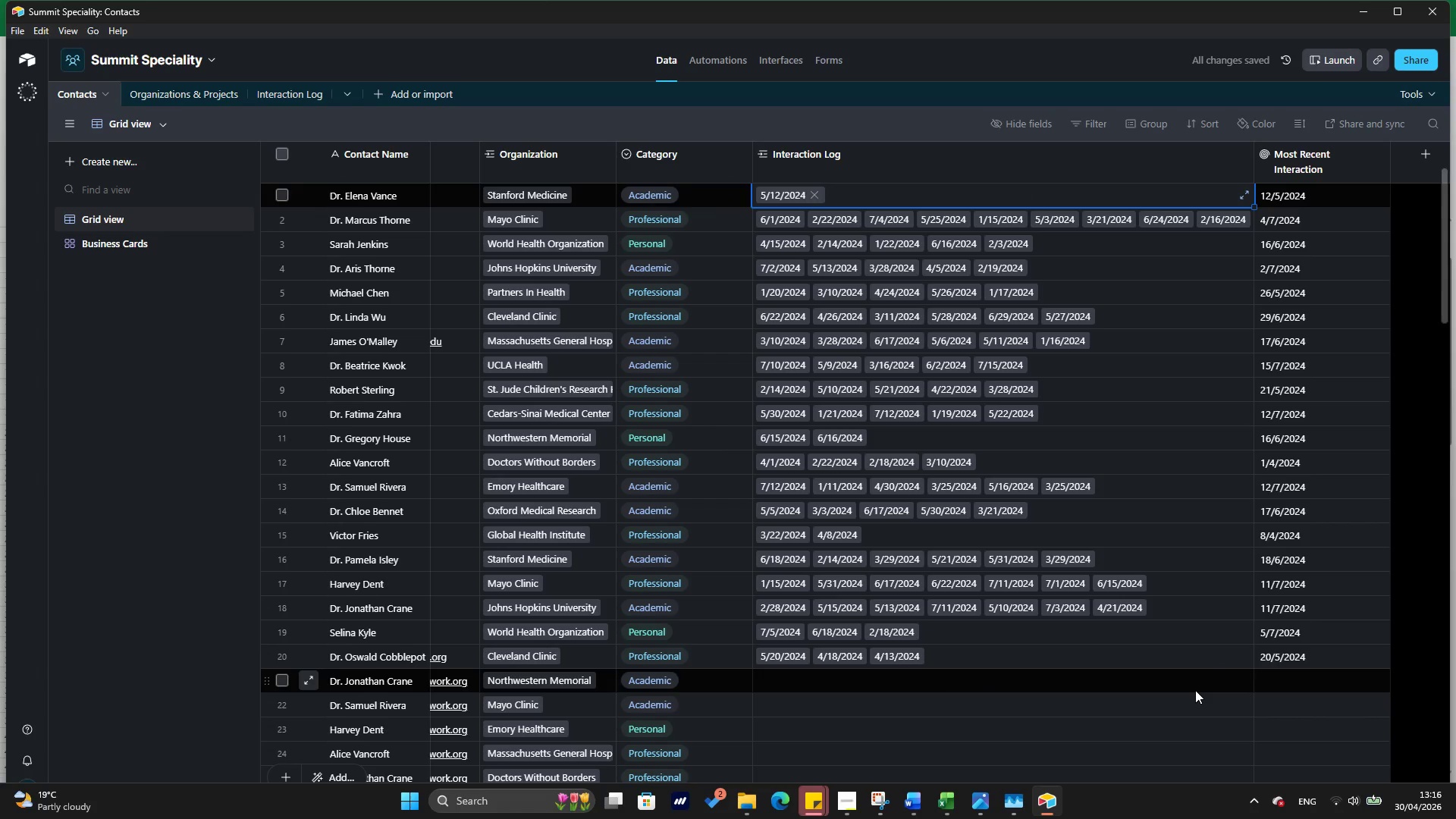 
wait(6.64)
 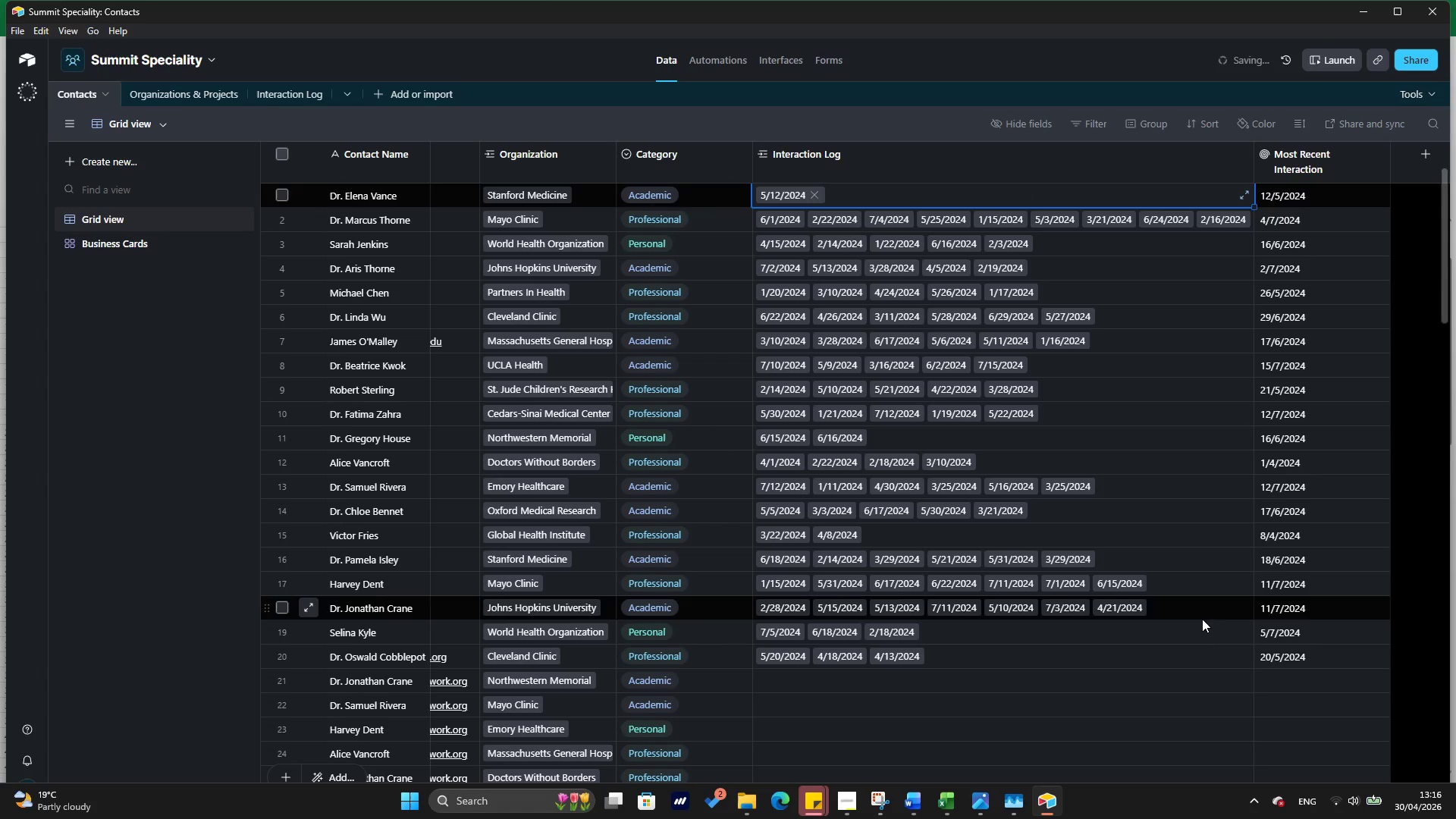 
left_click([1210, 710])
 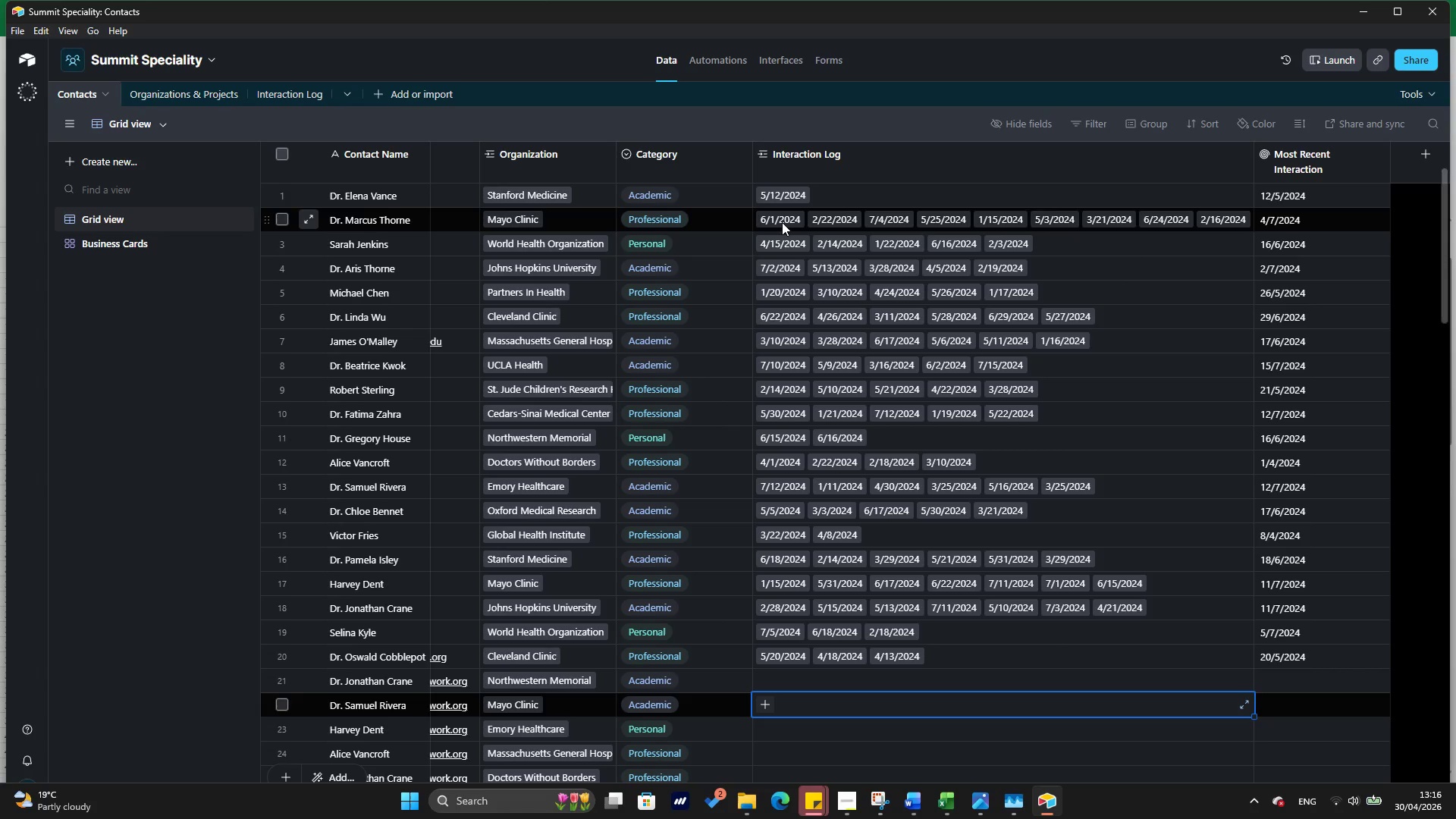 
left_click([782, 222])
 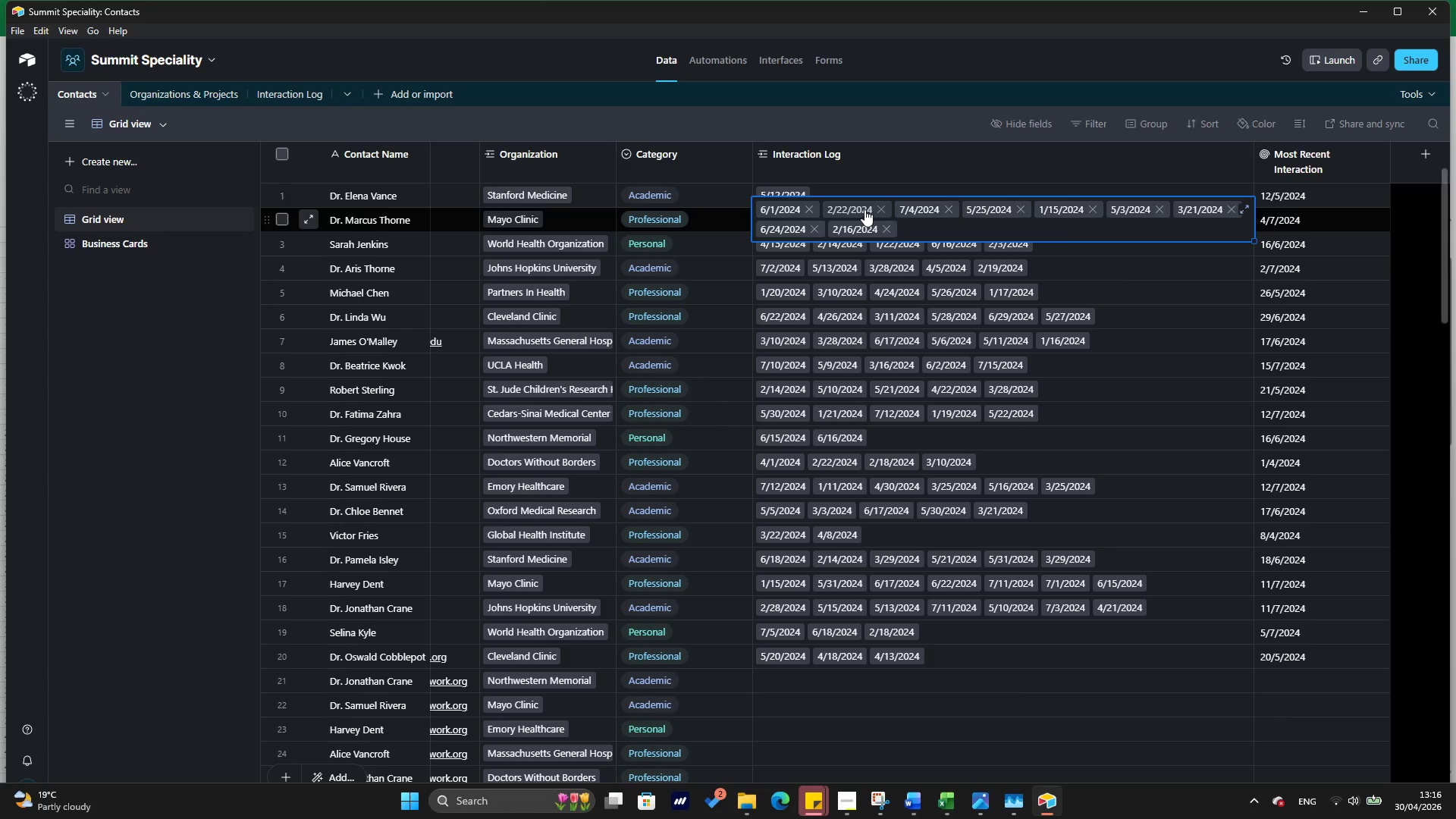 
left_click([884, 207])
 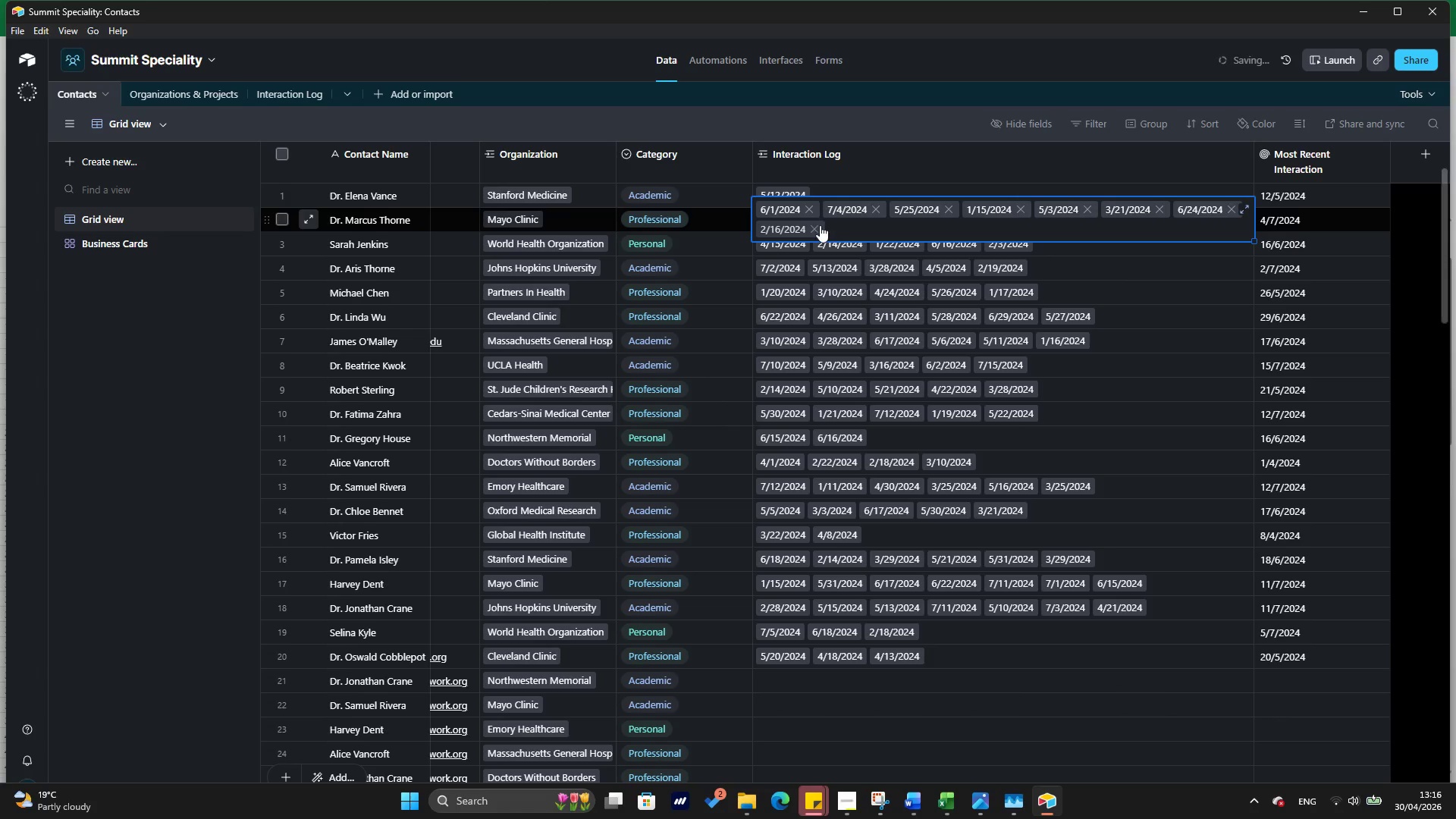 
left_click([820, 225])
 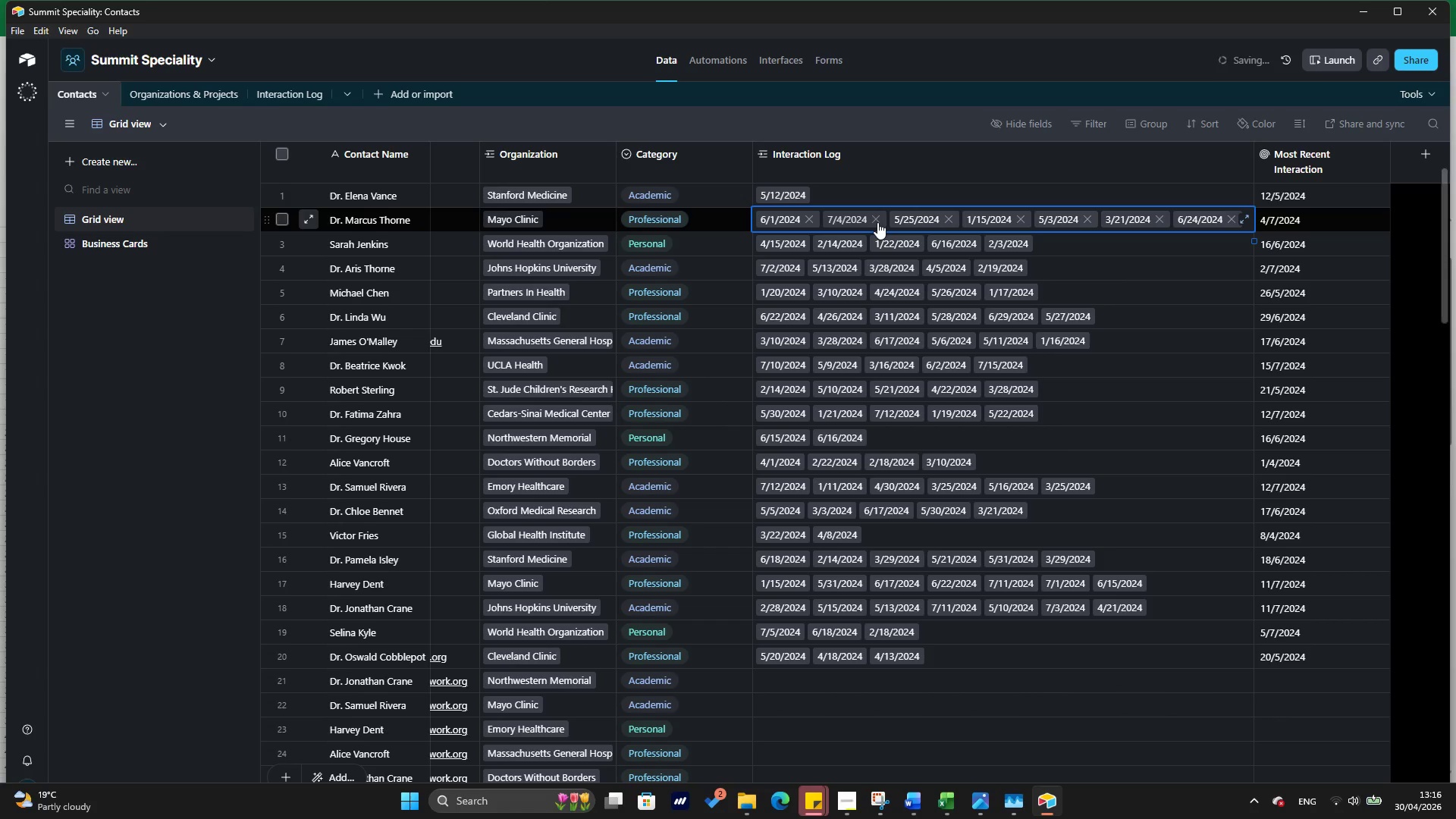 
left_click([877, 222])
 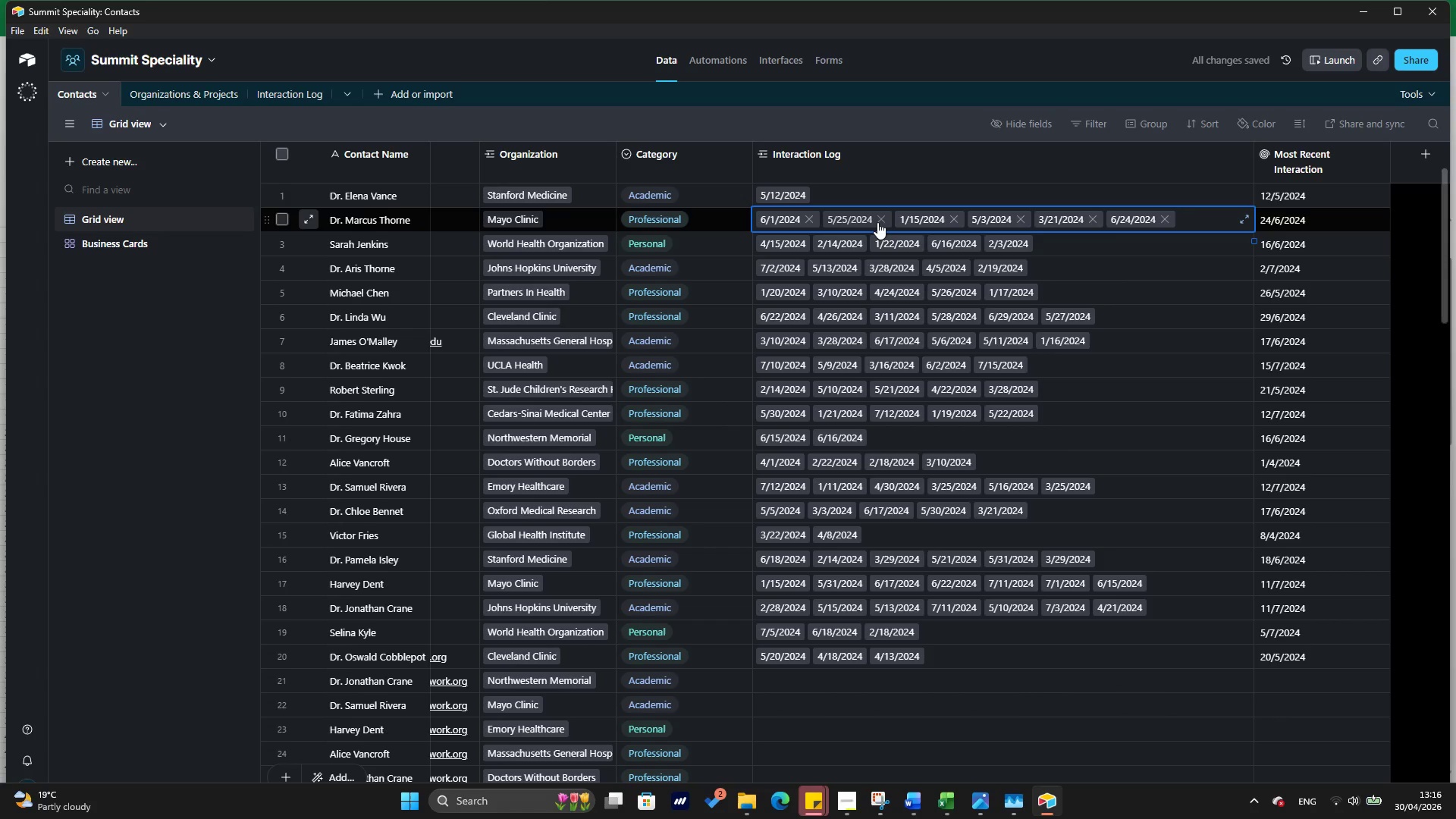 
left_click([877, 222])
 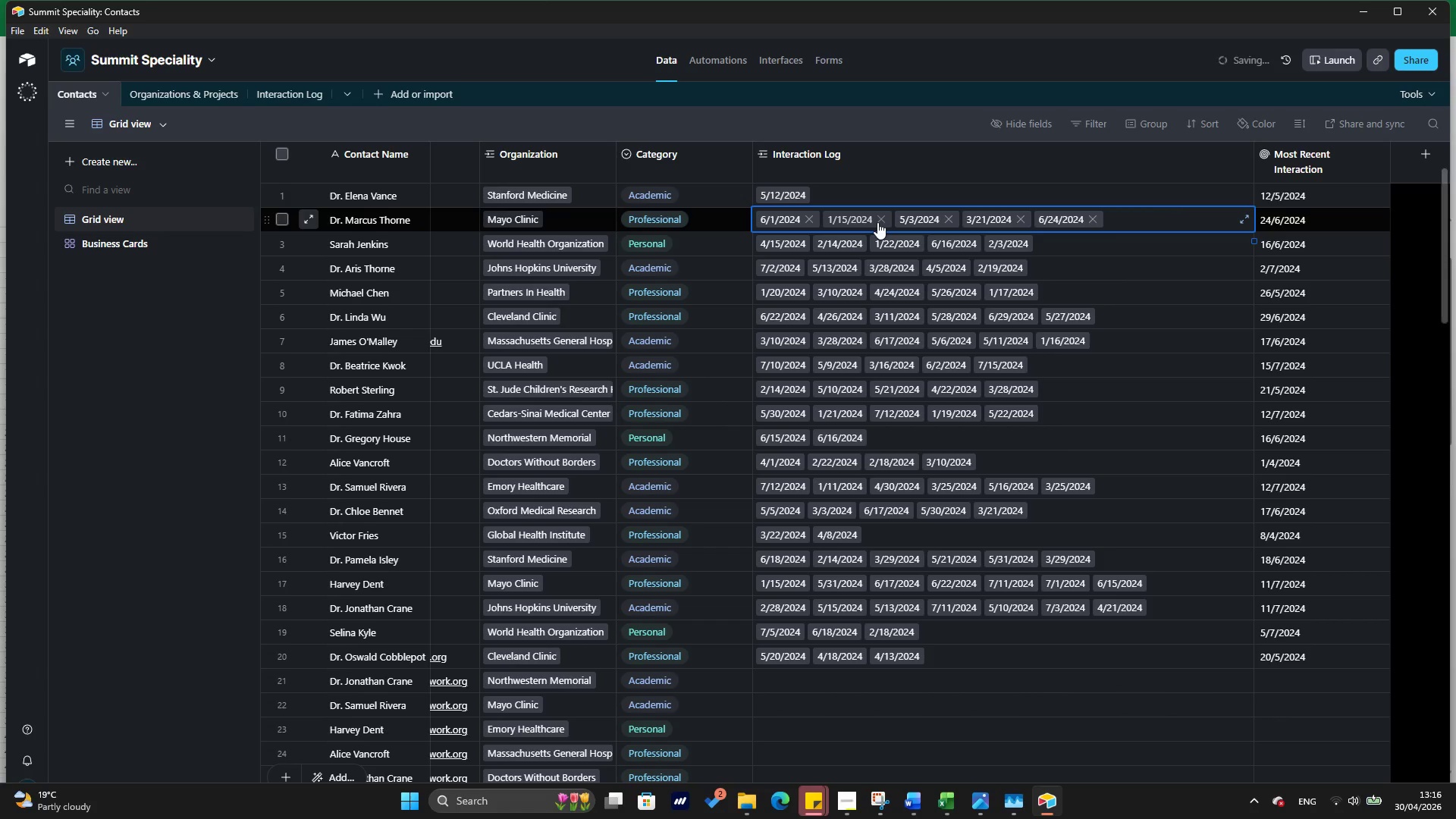 
left_click([877, 222])
 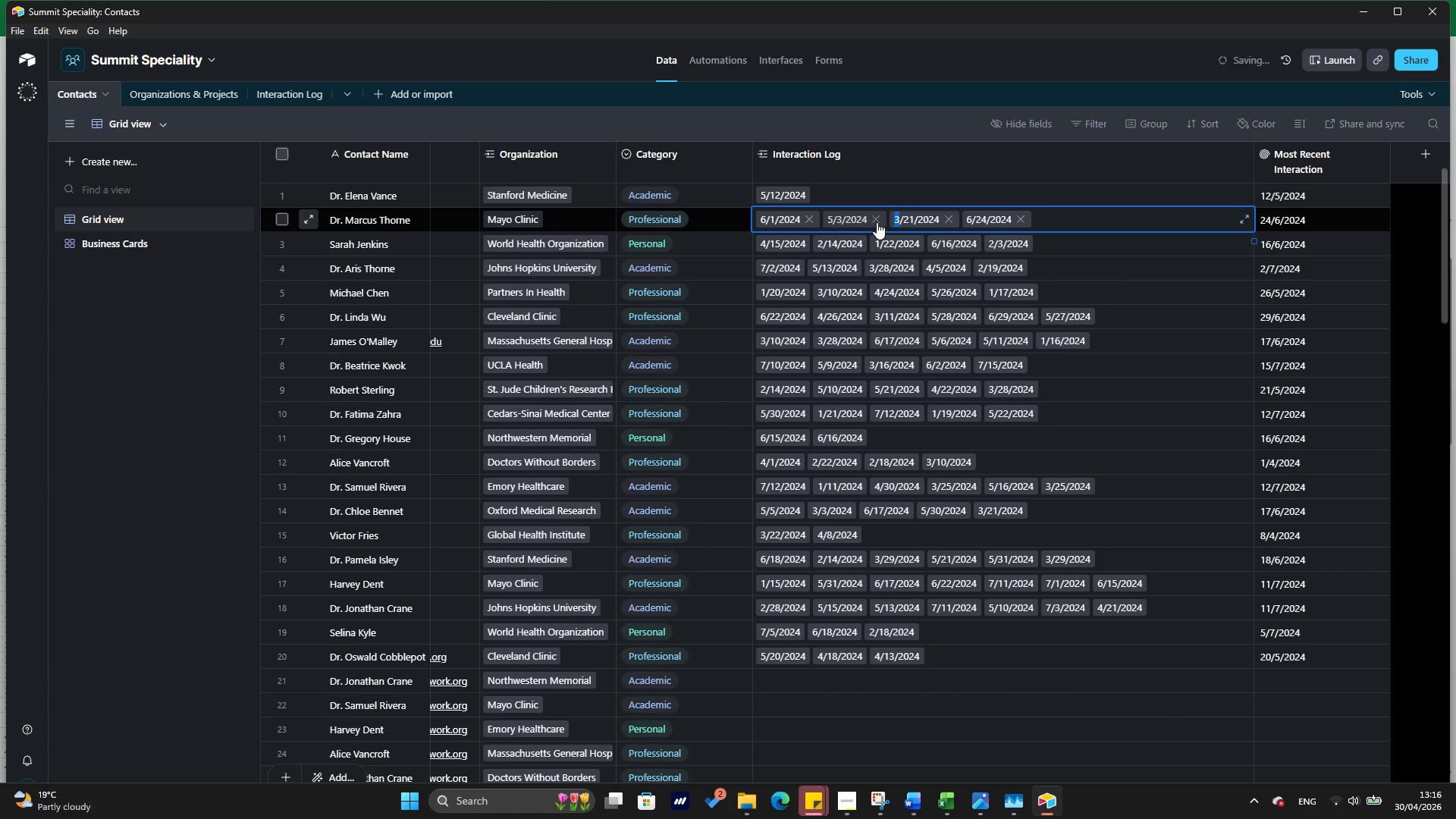 
triple_click([877, 222])
 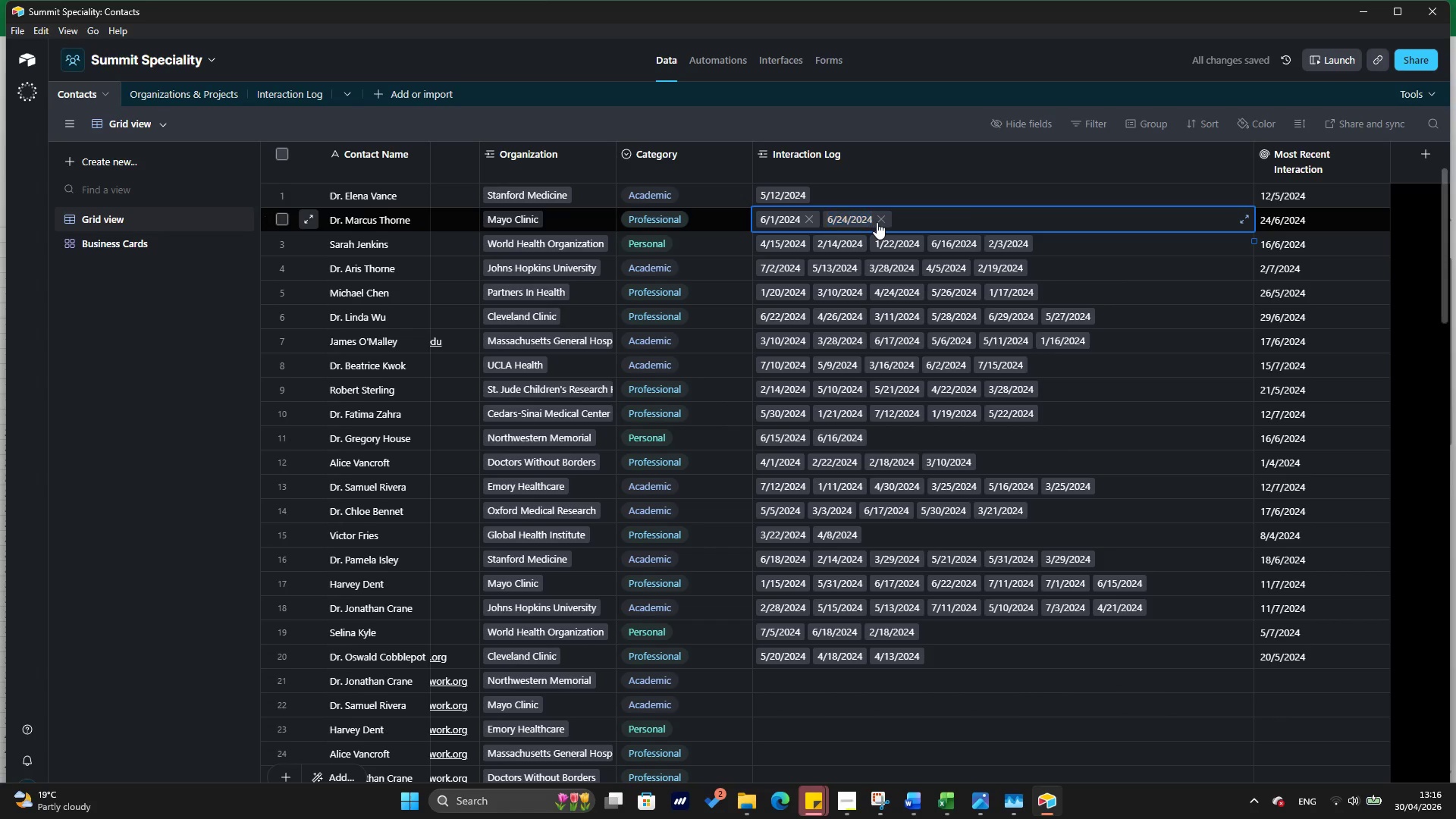 
left_click([877, 222])
 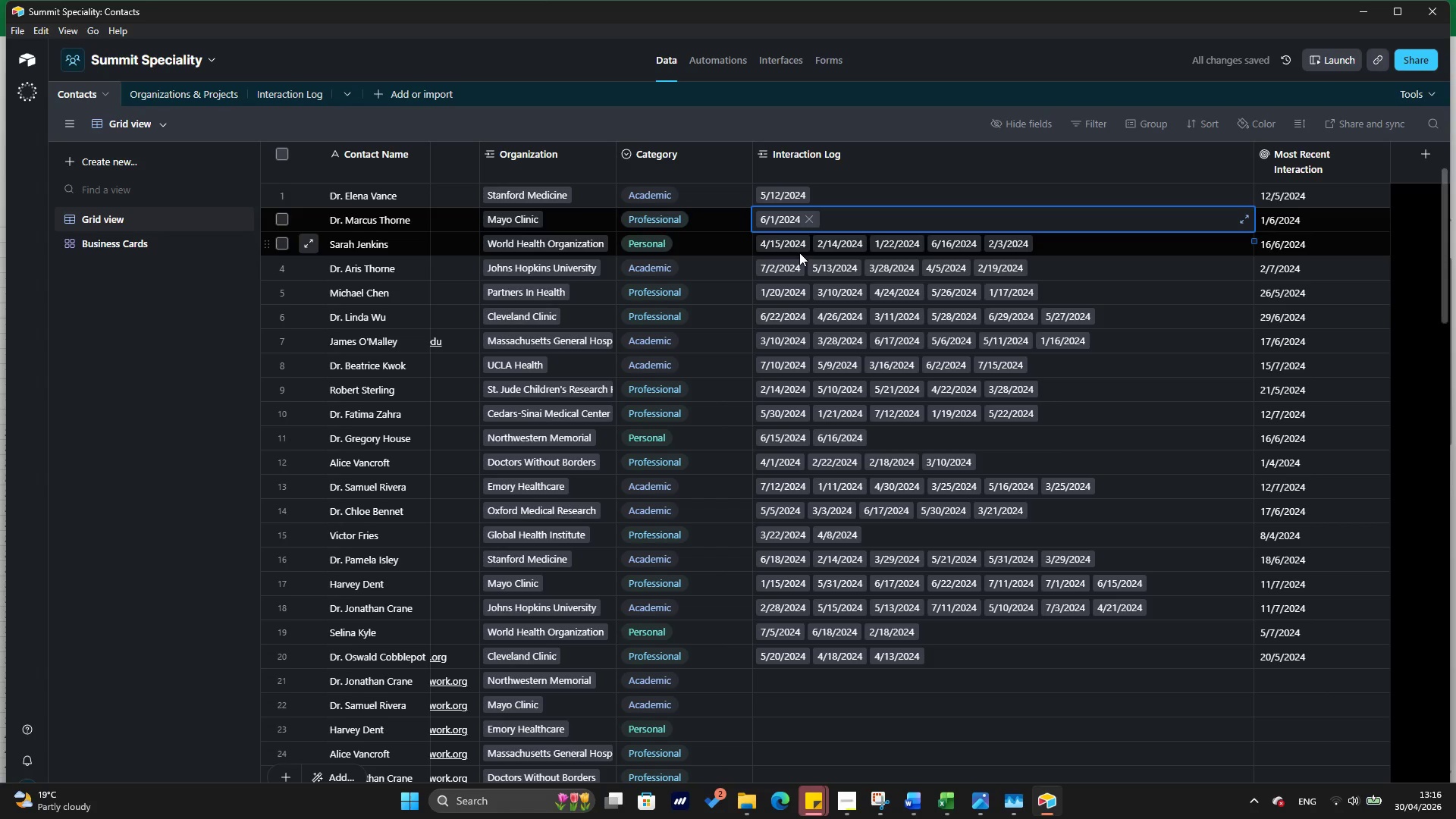 
left_click([794, 249])
 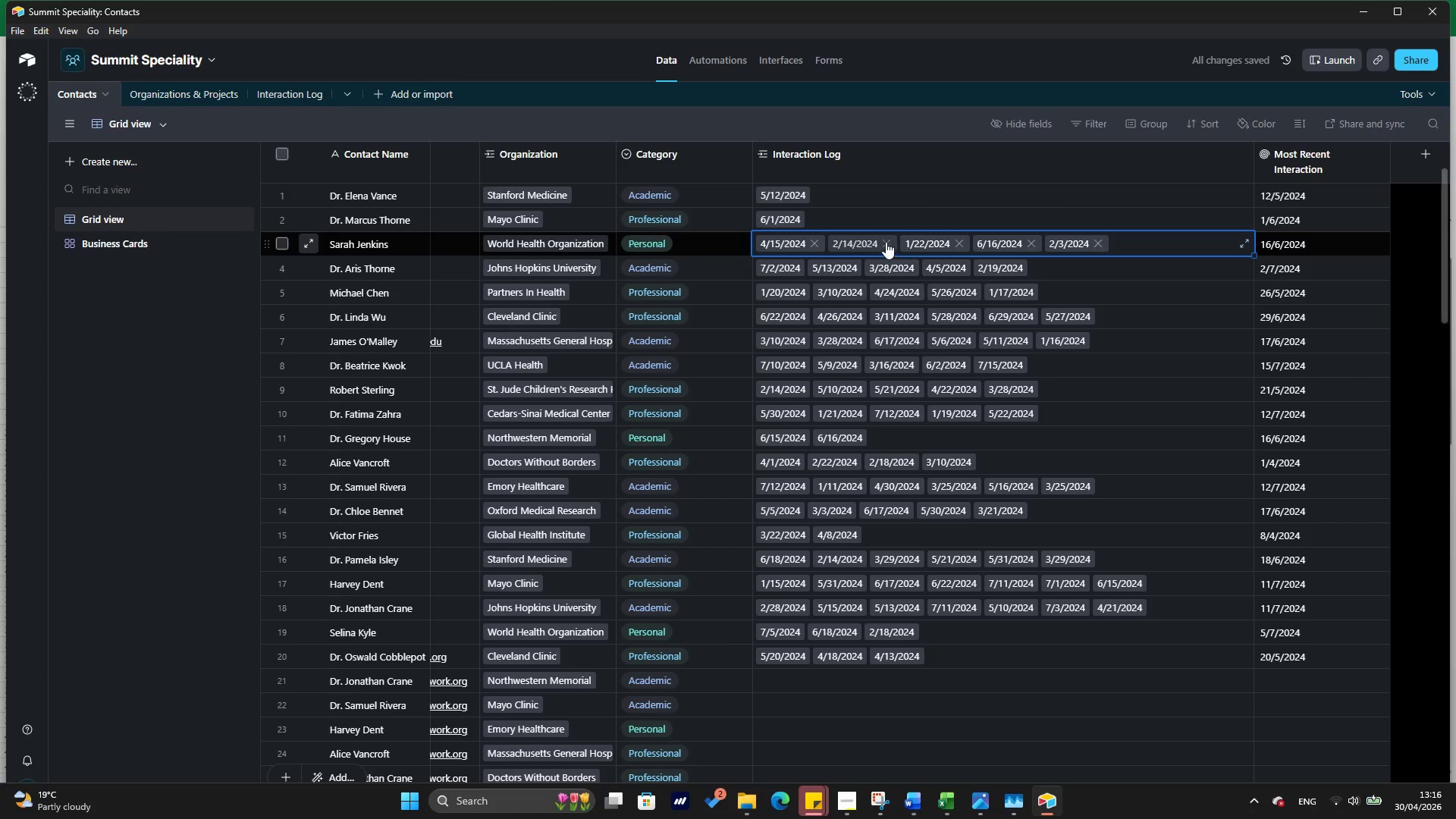 
left_click([886, 242])
 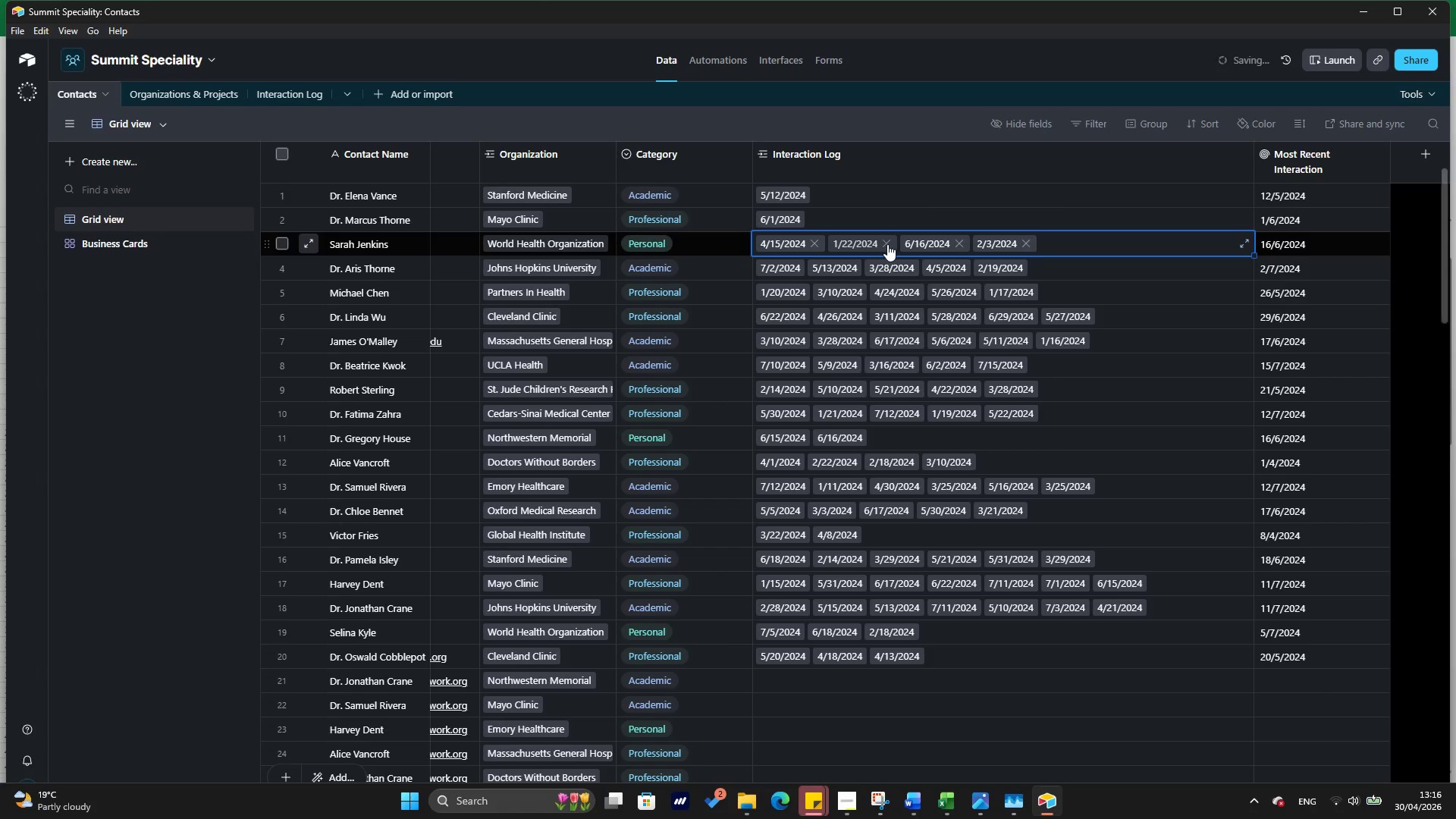 
left_click([887, 244])
 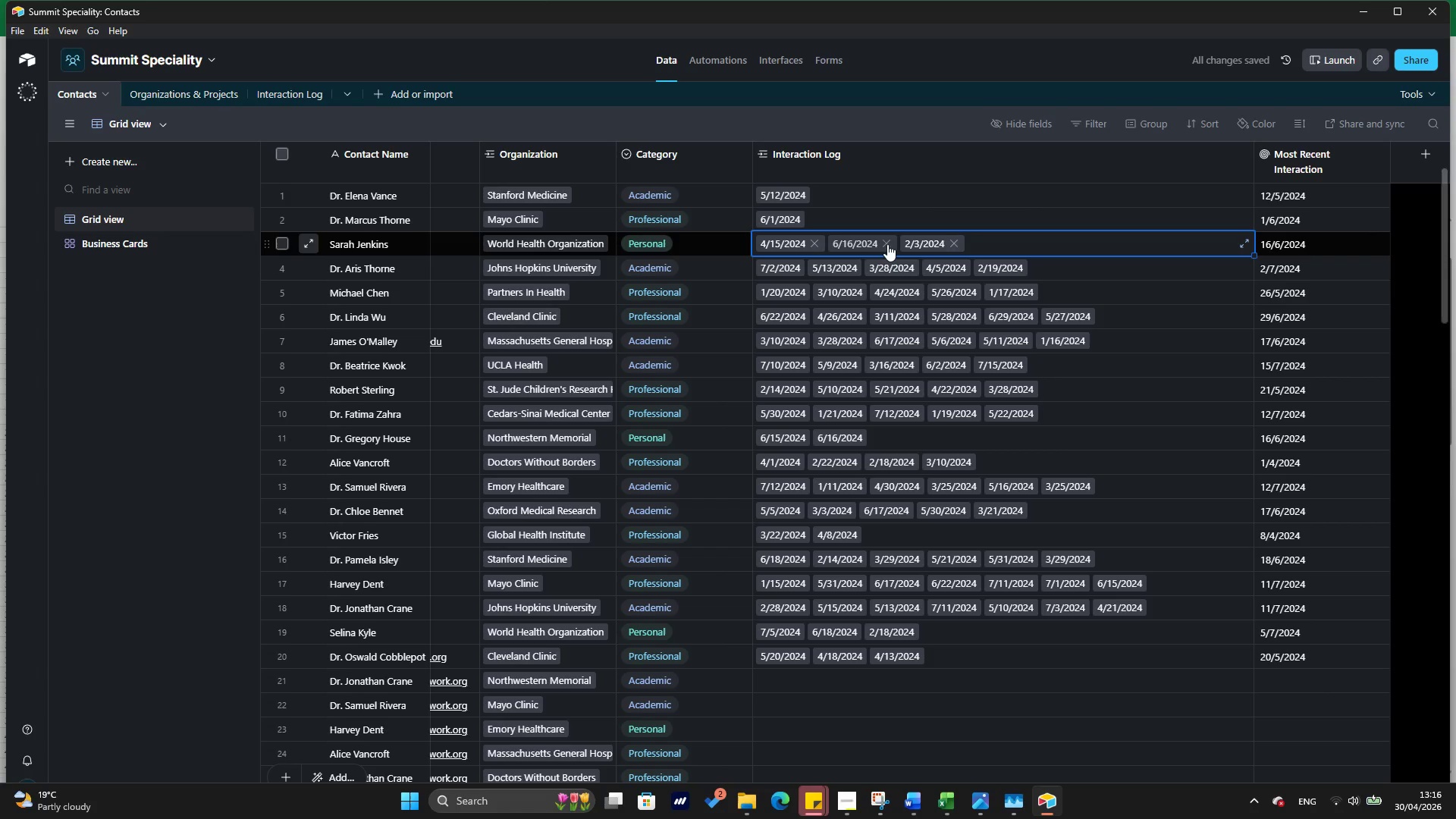 
left_click([887, 244])
 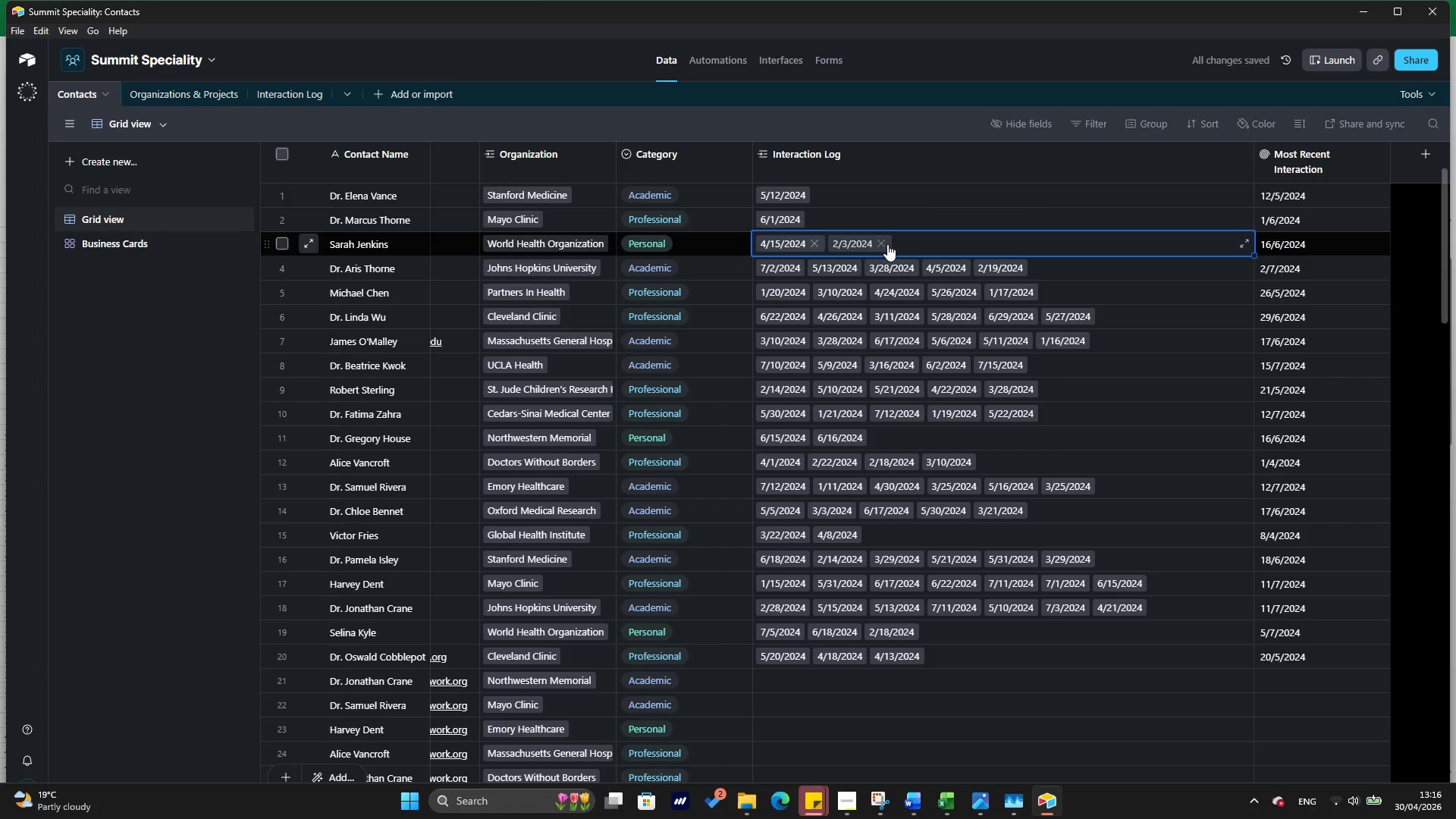 
left_click([887, 244])
 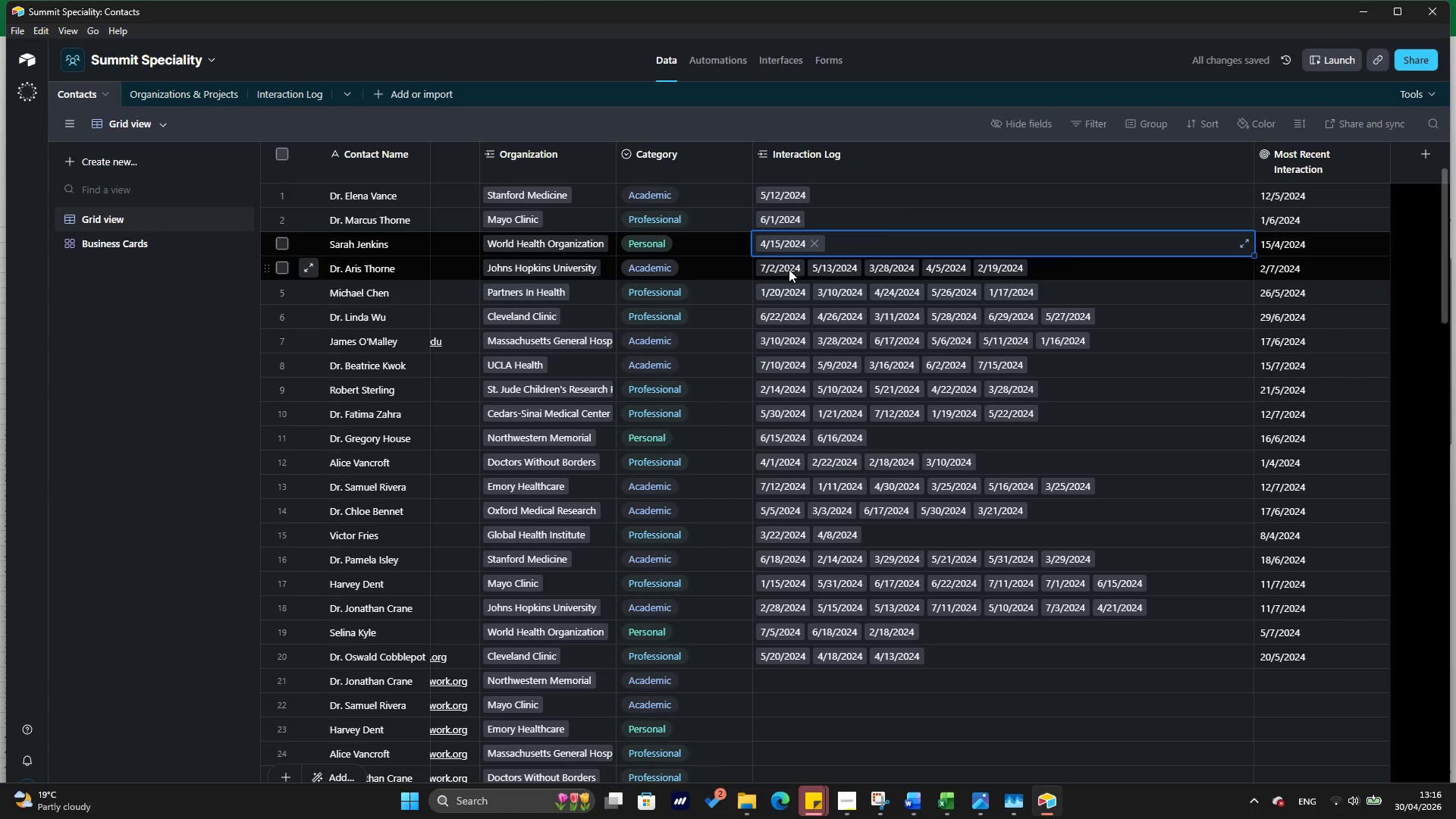 
left_click([787, 269])
 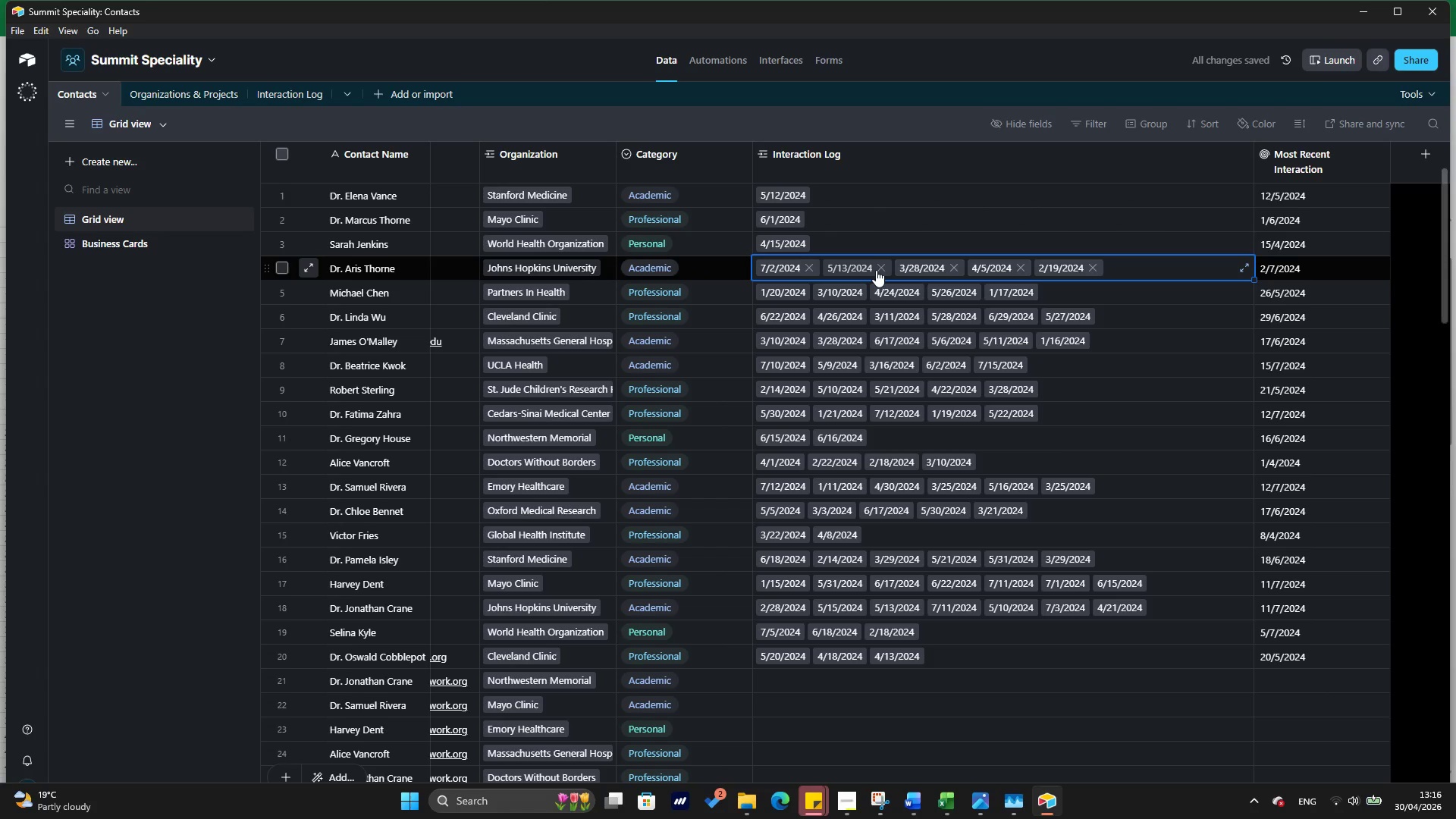 
left_click([877, 268])
 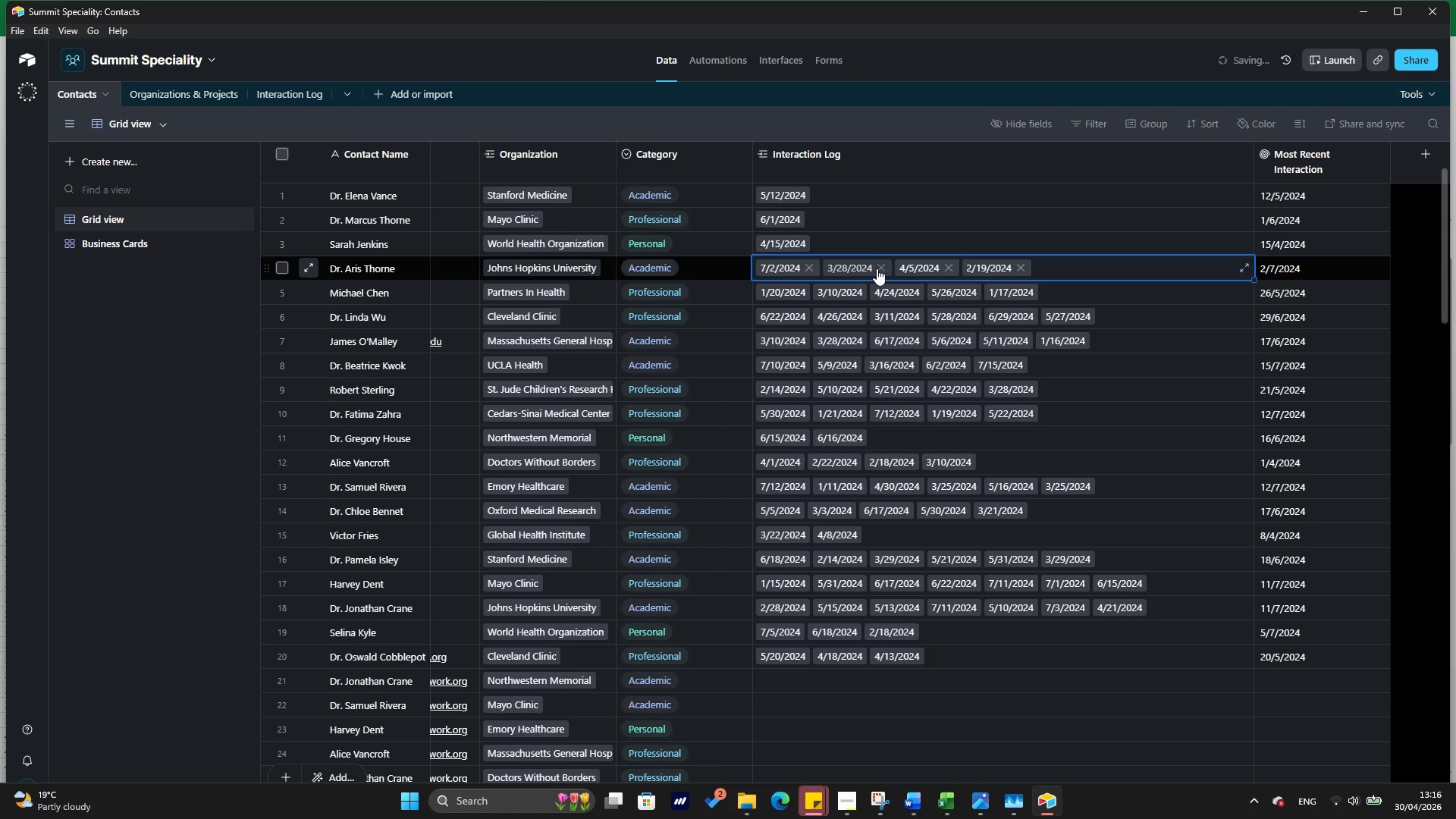 
left_click([877, 268])
 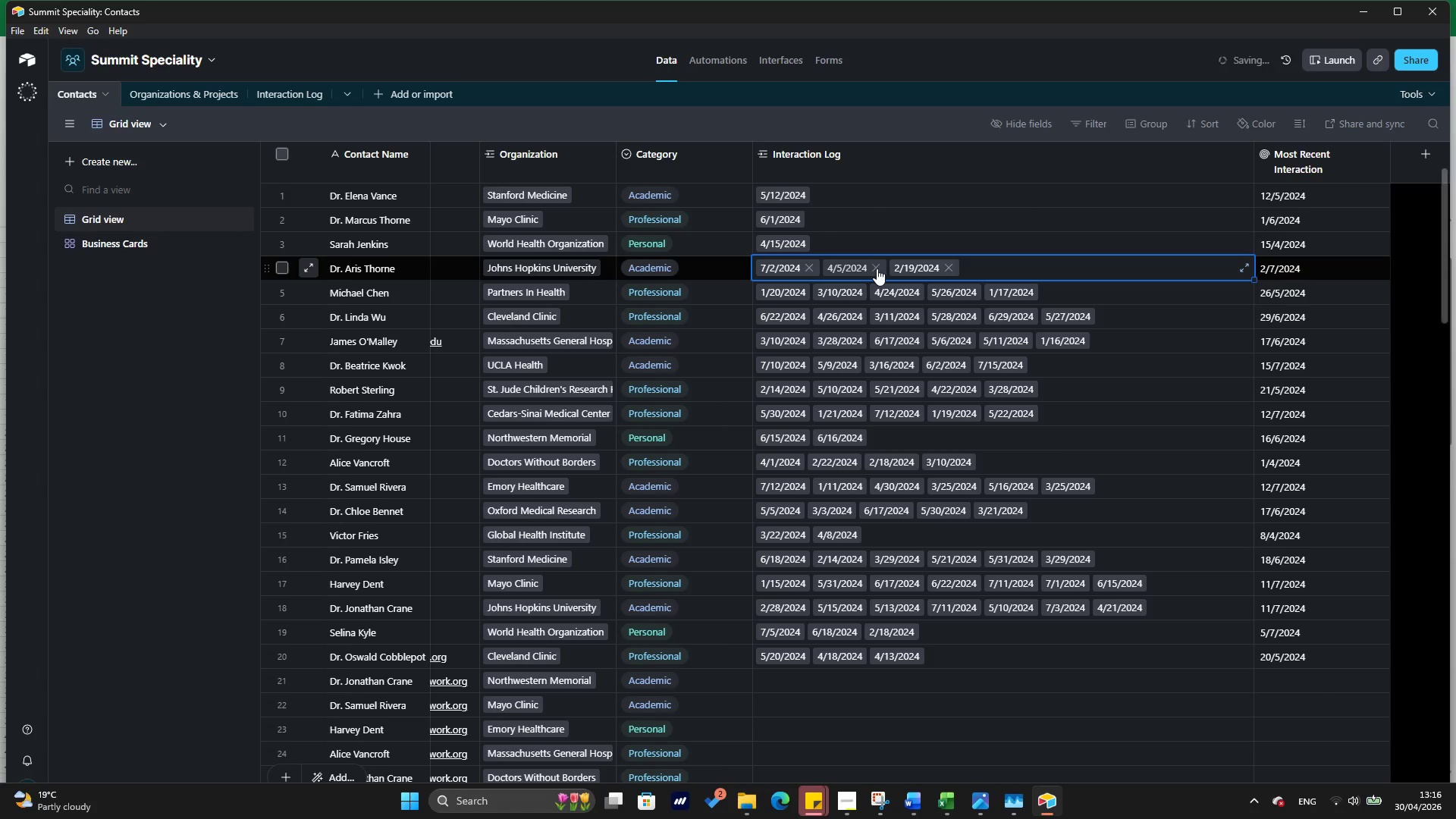 
left_click([877, 268])
 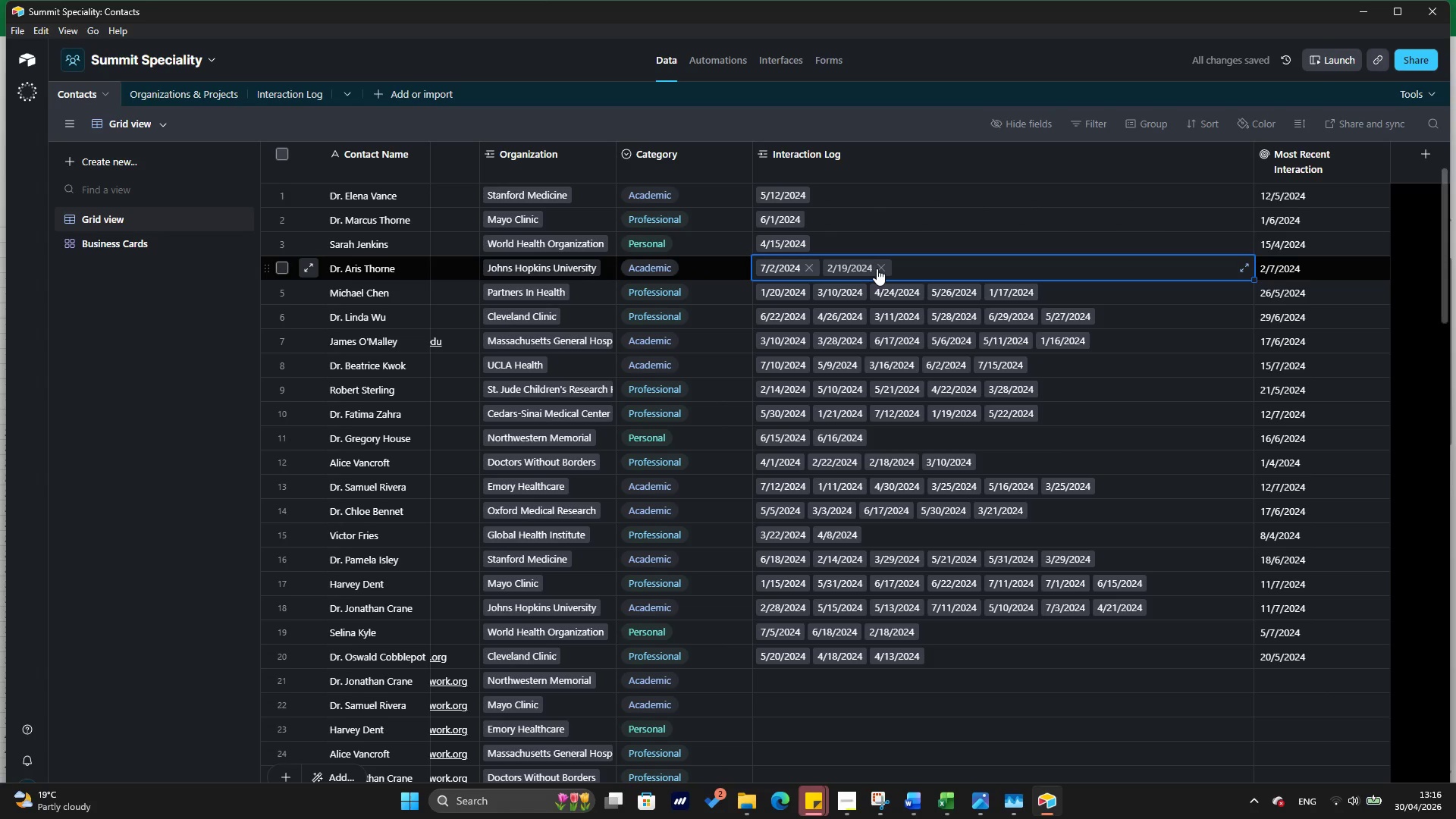 
left_click([877, 268])
 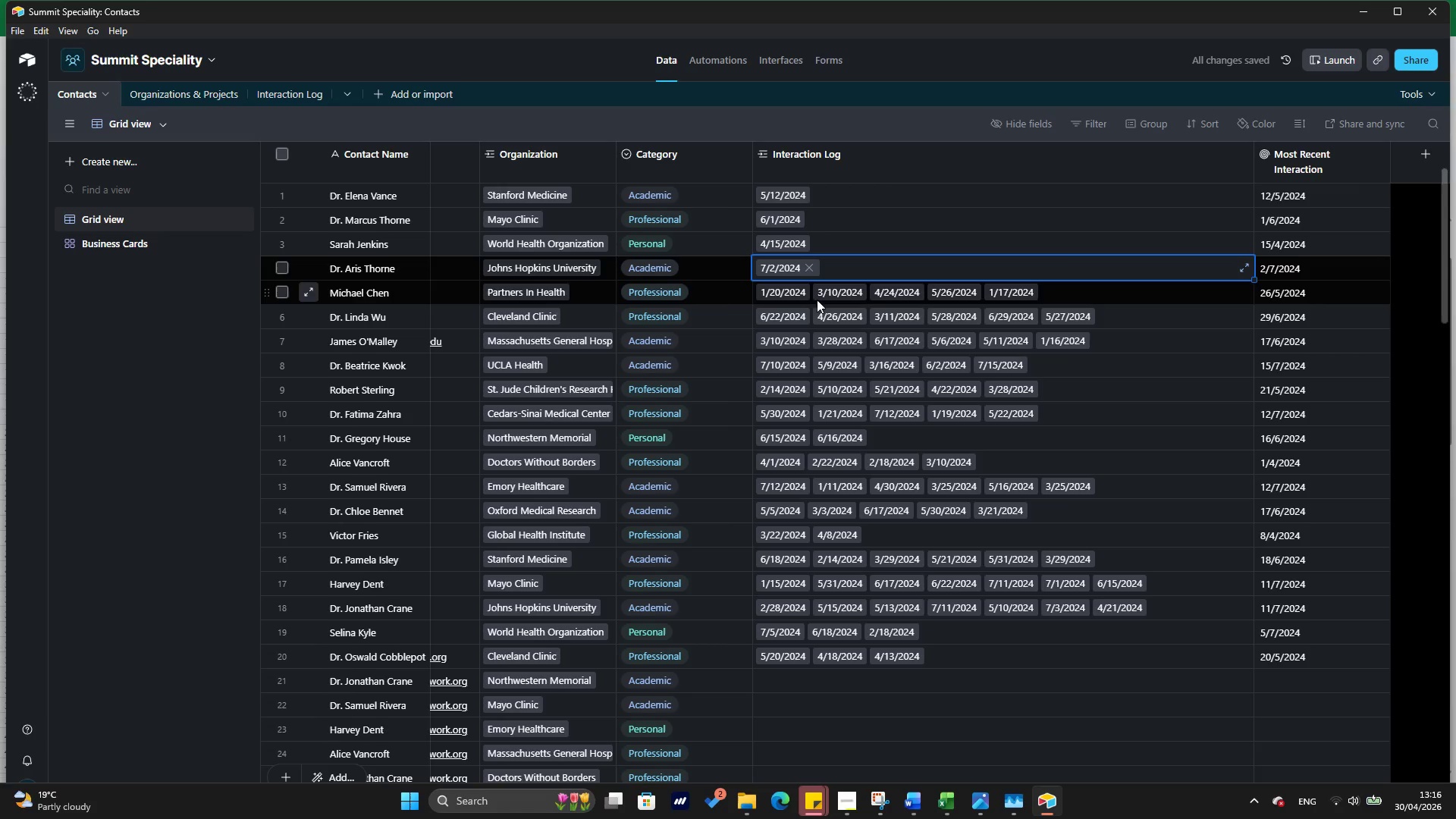 
left_click([783, 291])
 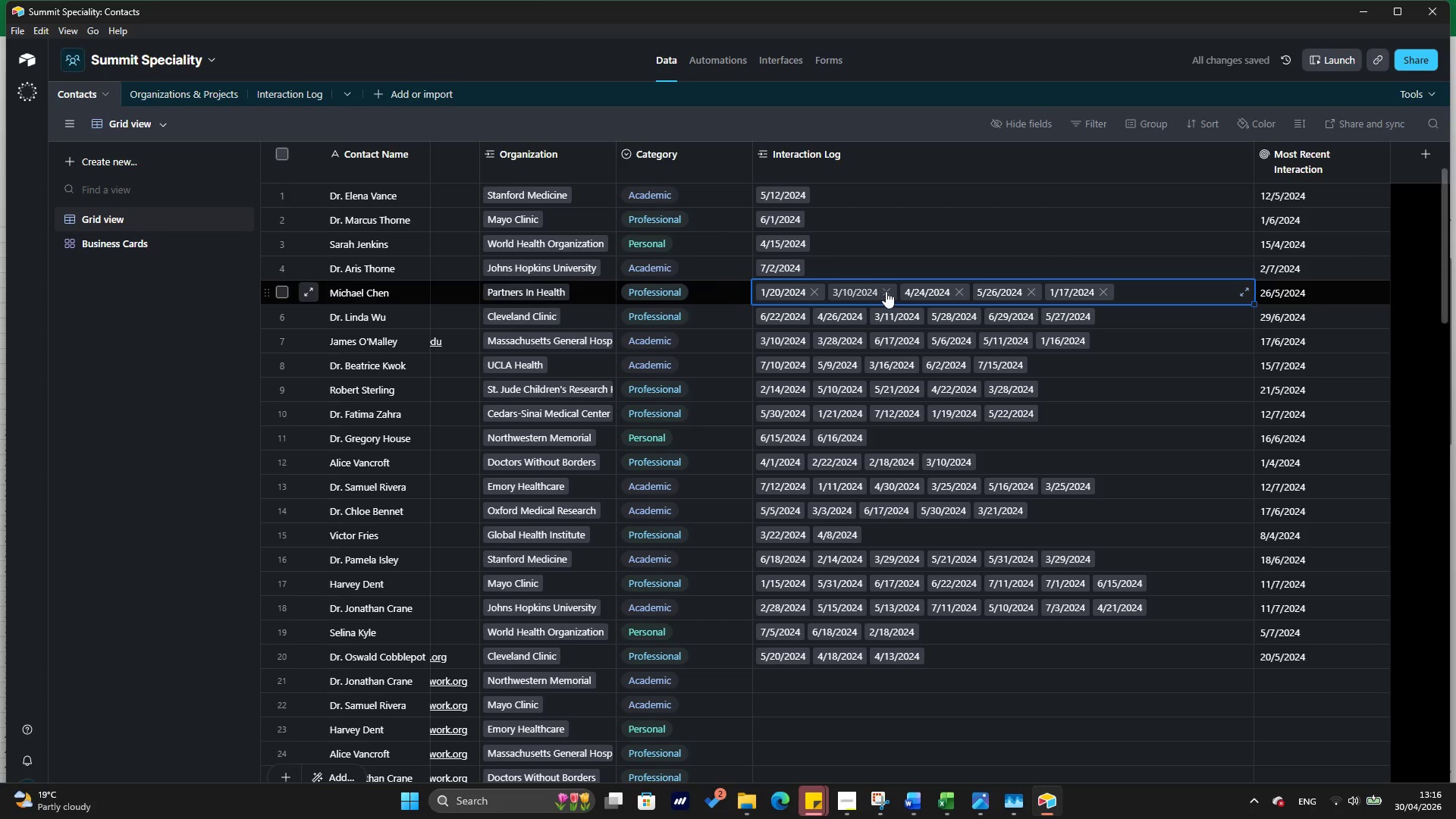 
left_click([886, 291])
 